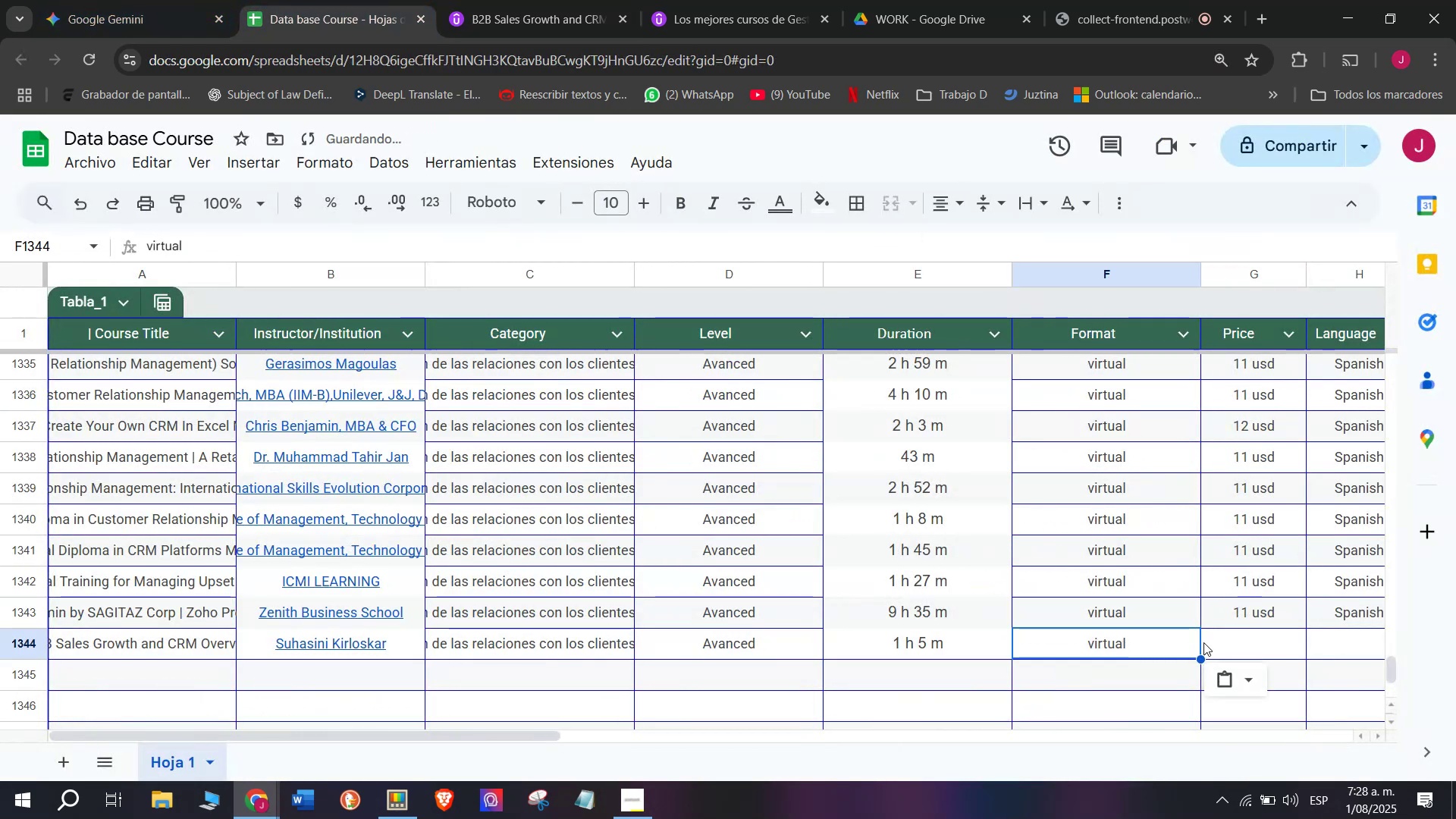 
key(Break)
 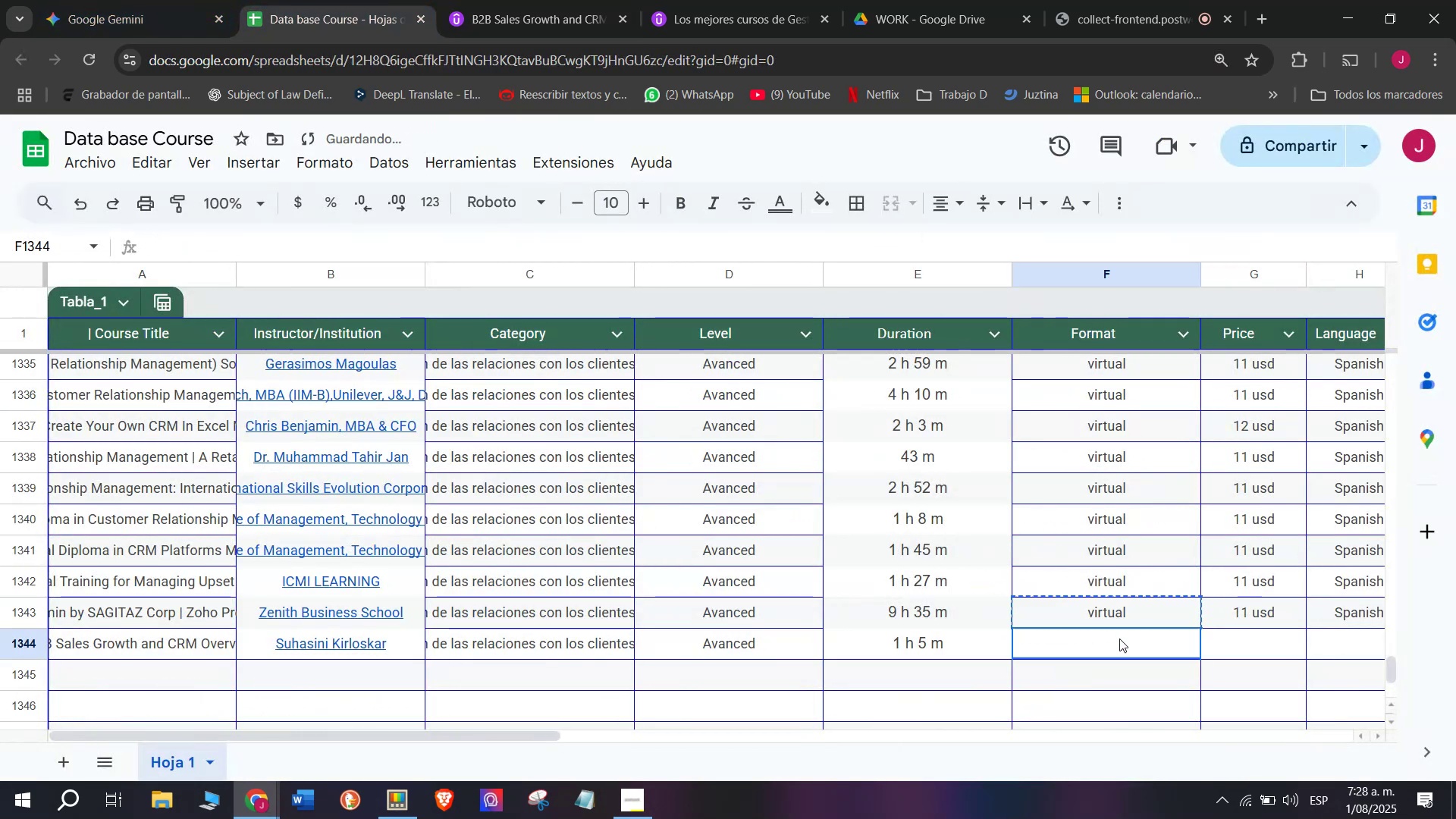 
double_click([1119, 639])
 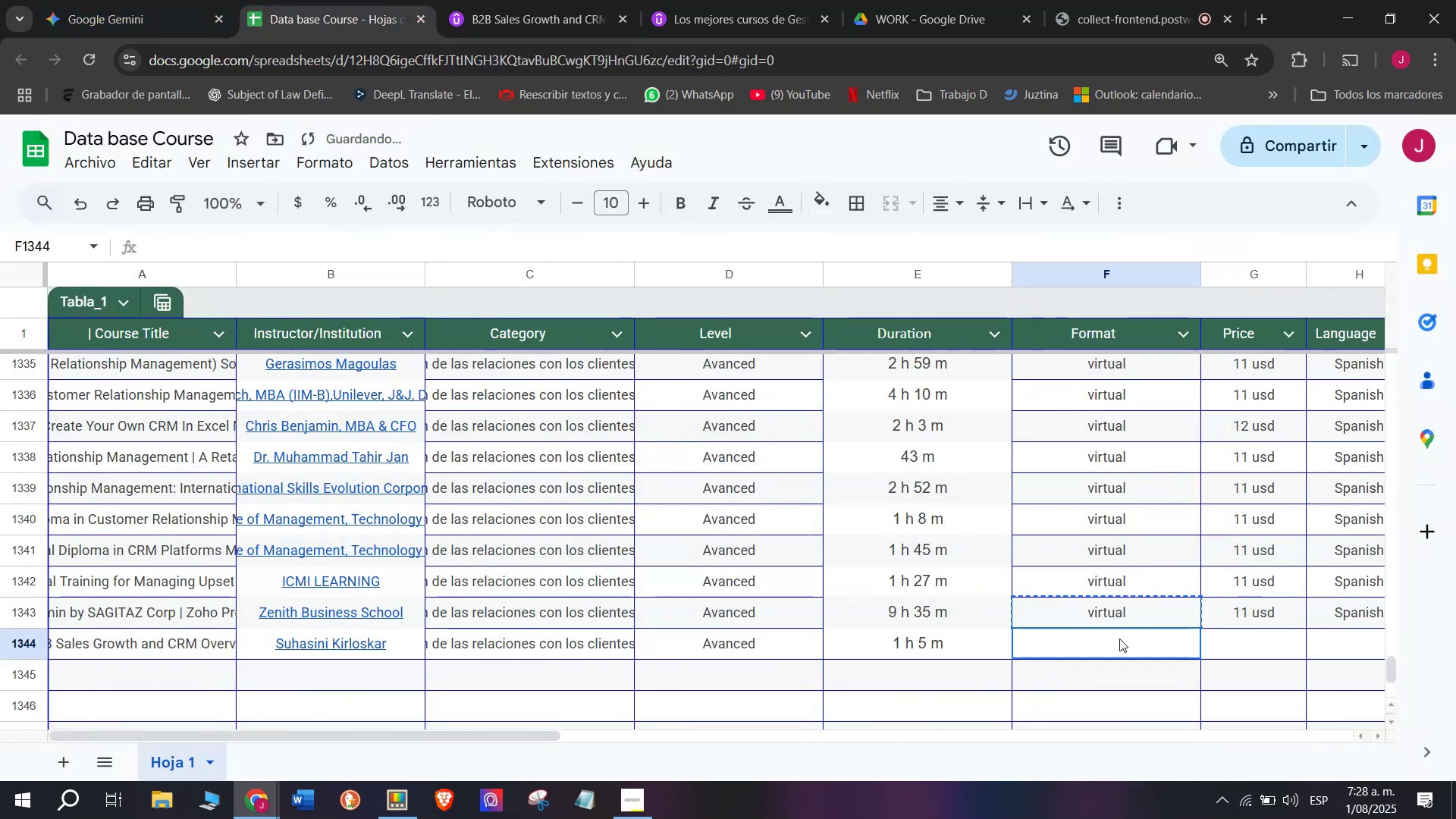 
key(Z)
 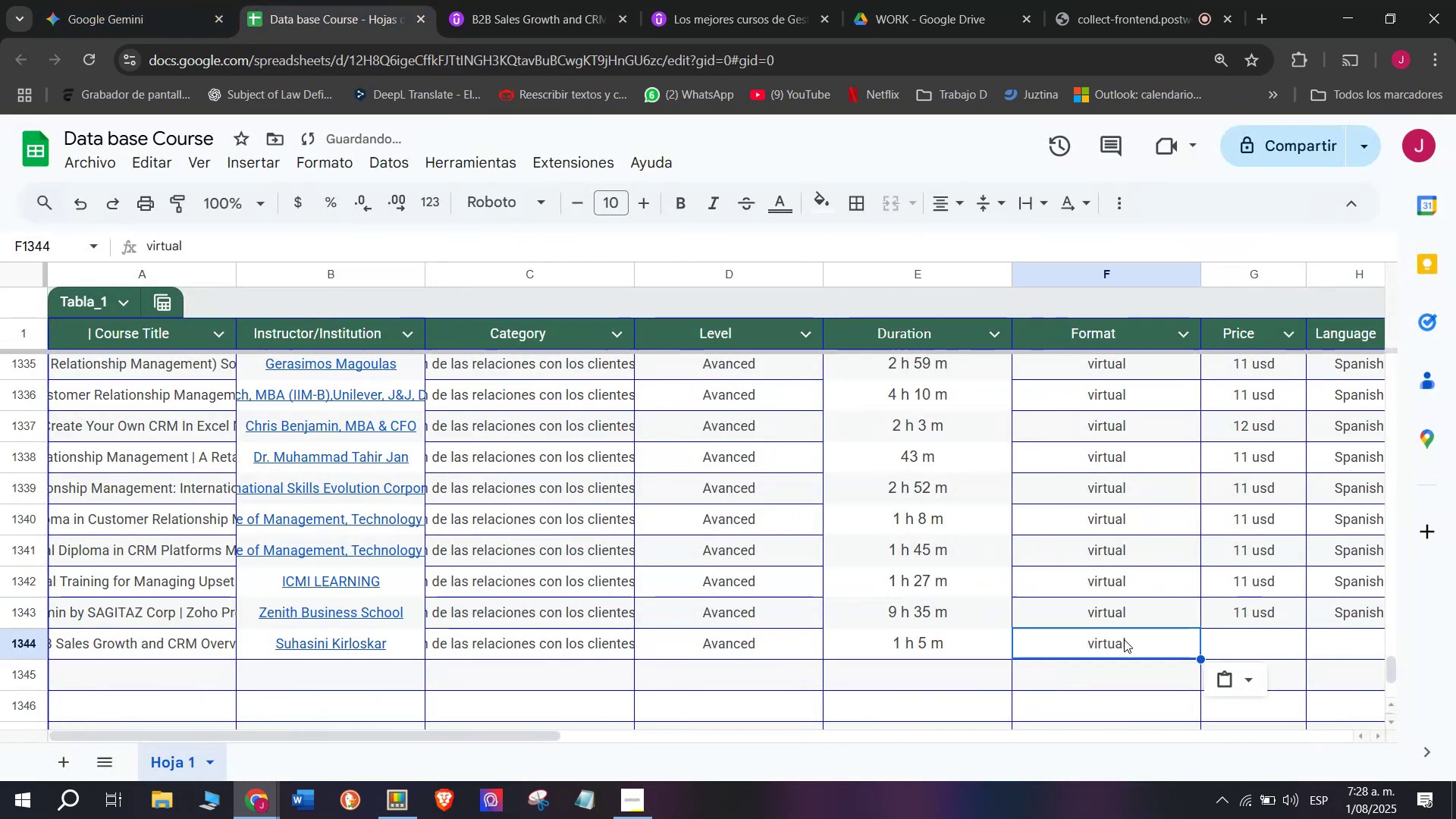 
key(Control+ControlLeft)
 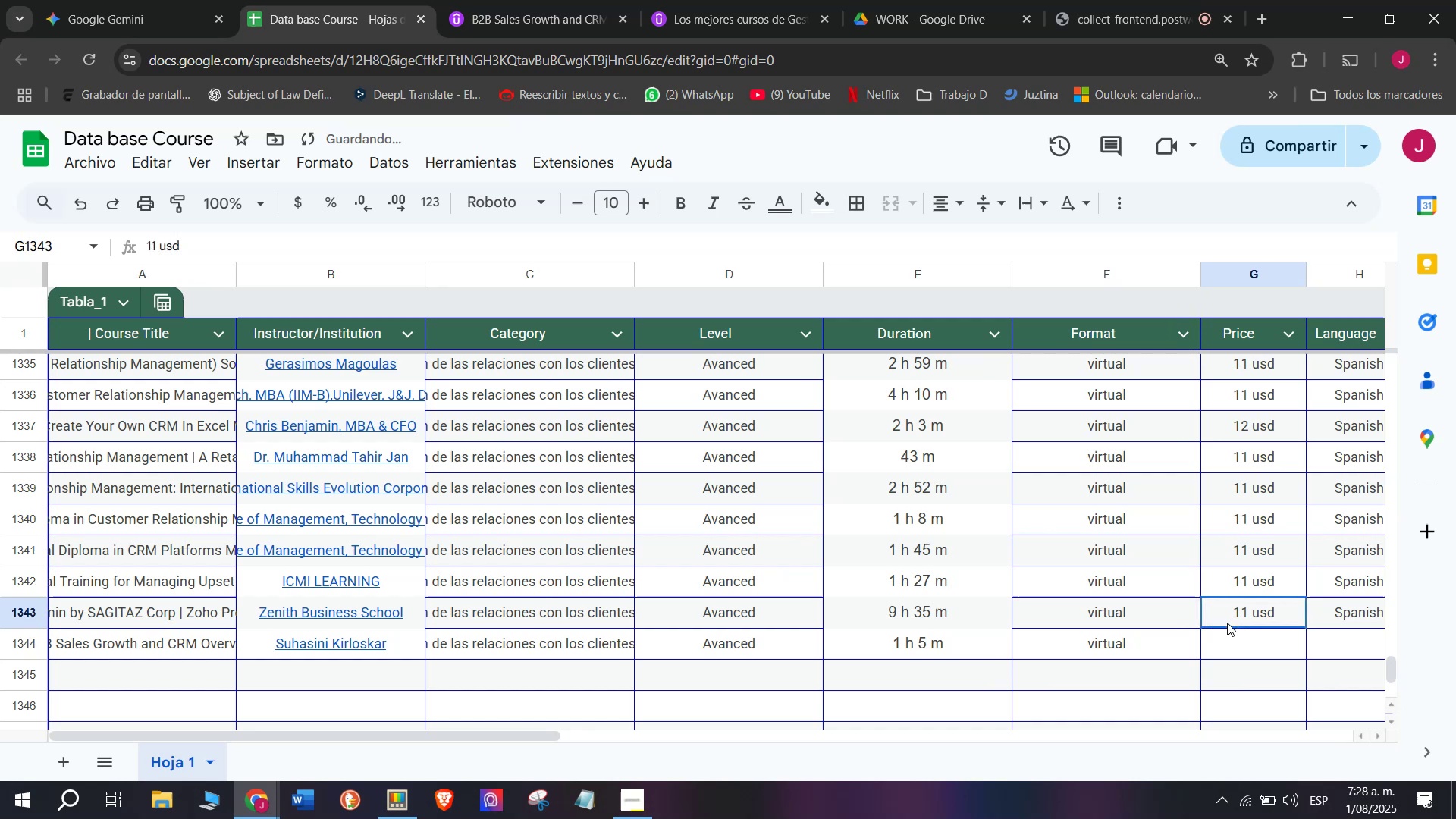 
key(Control+V)
 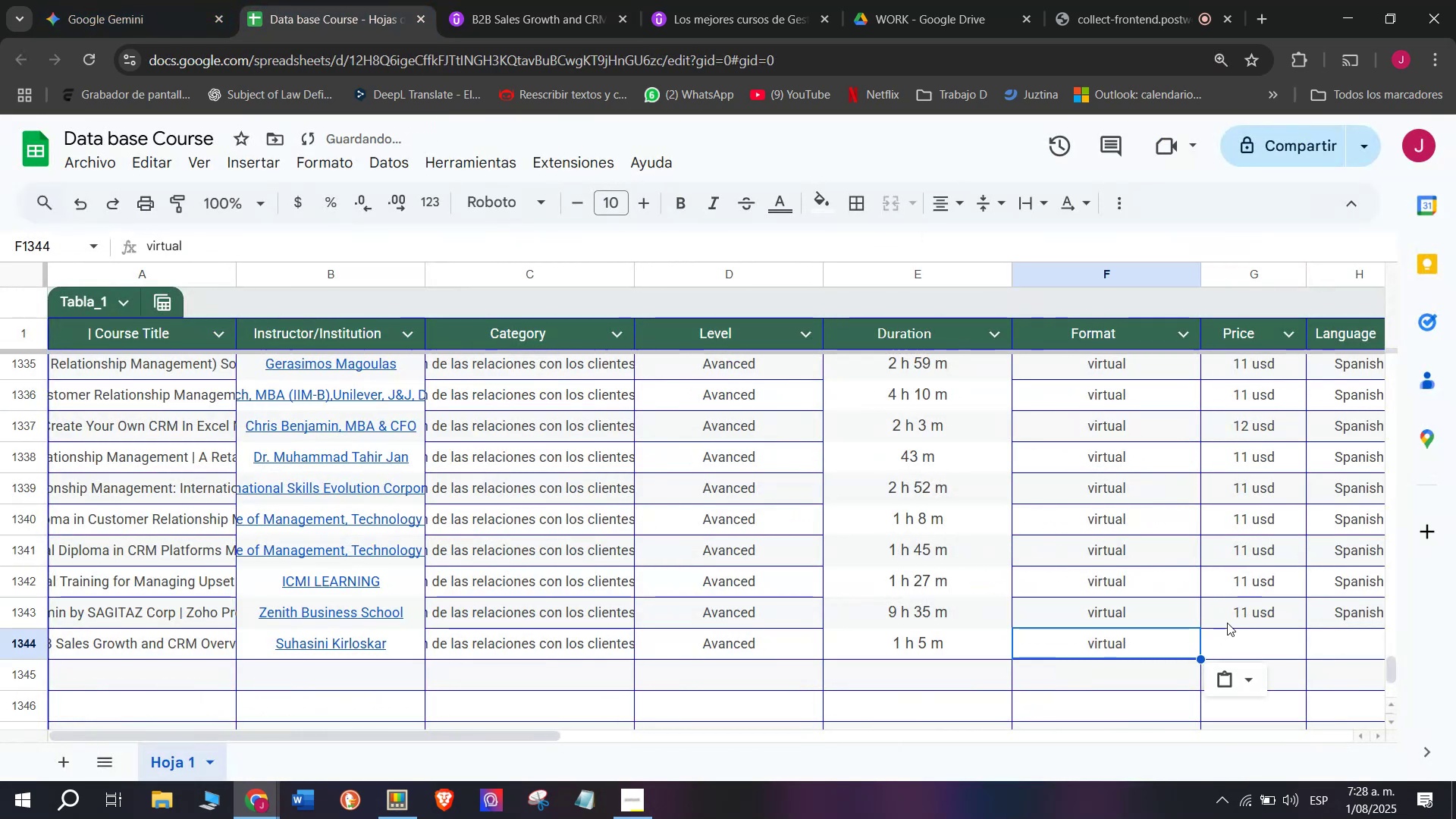 
triple_click([1227, 623])
 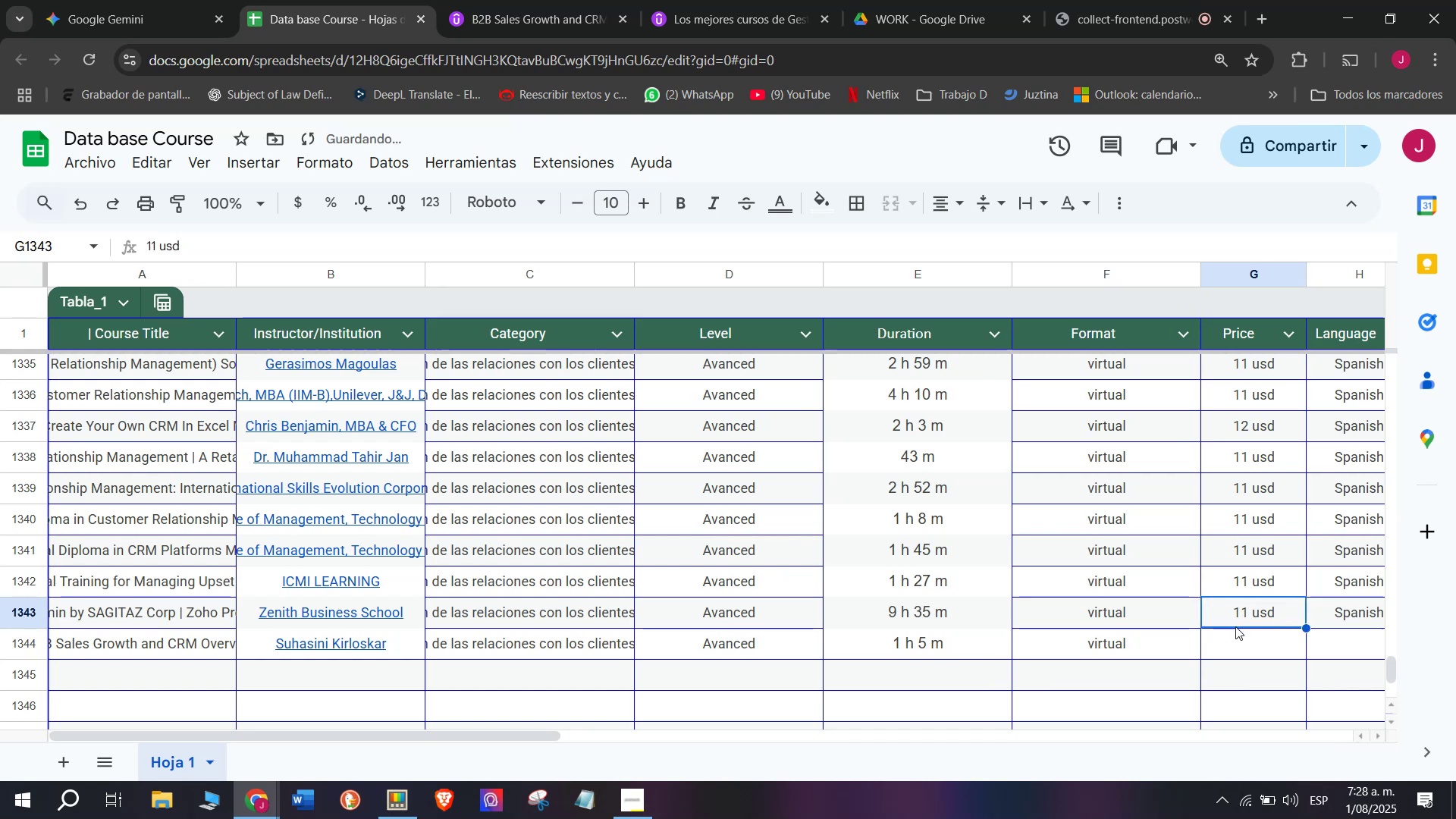 
key(Control+ControlLeft)
 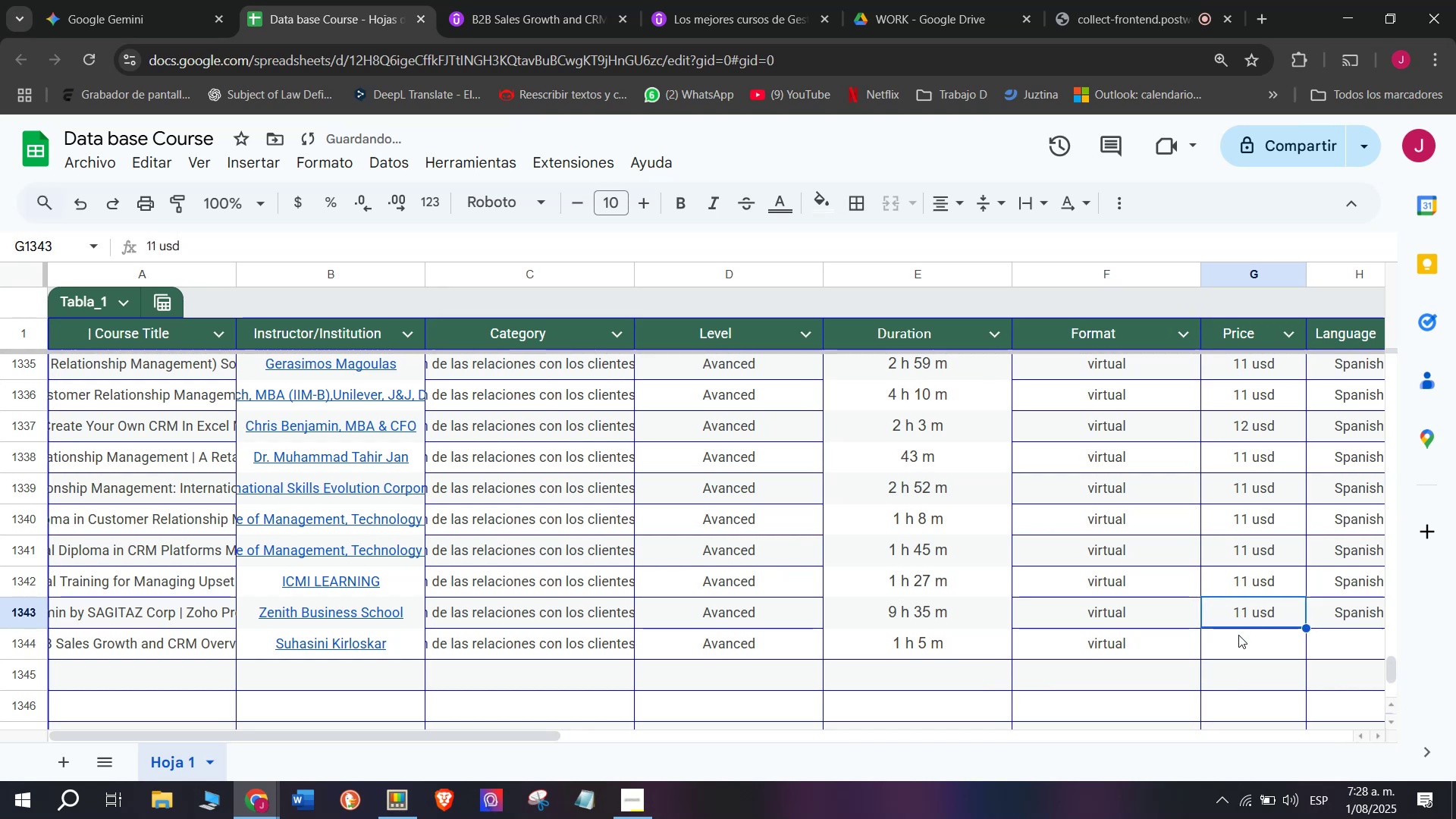 
key(Break)
 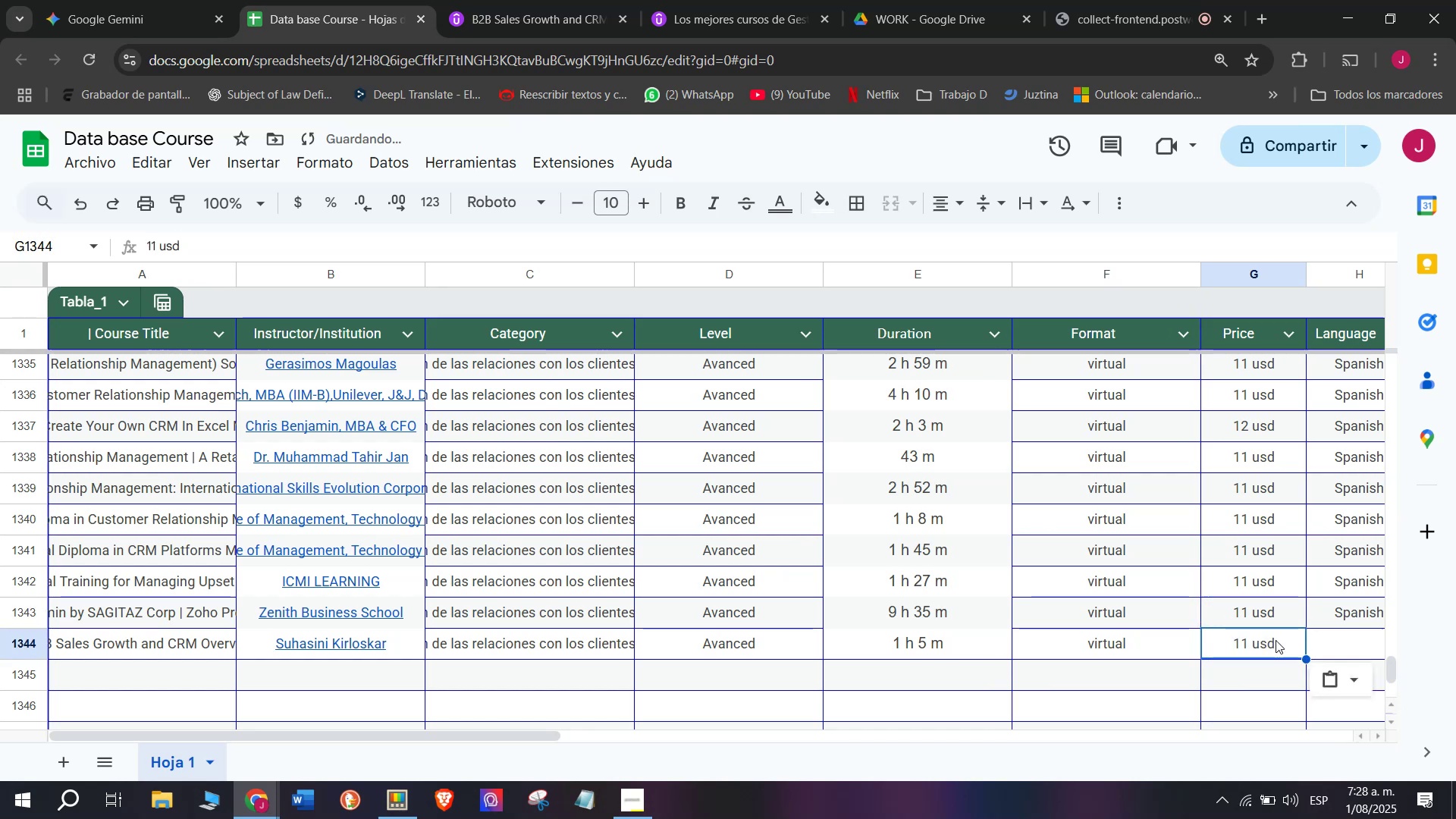 
key(Control+C)
 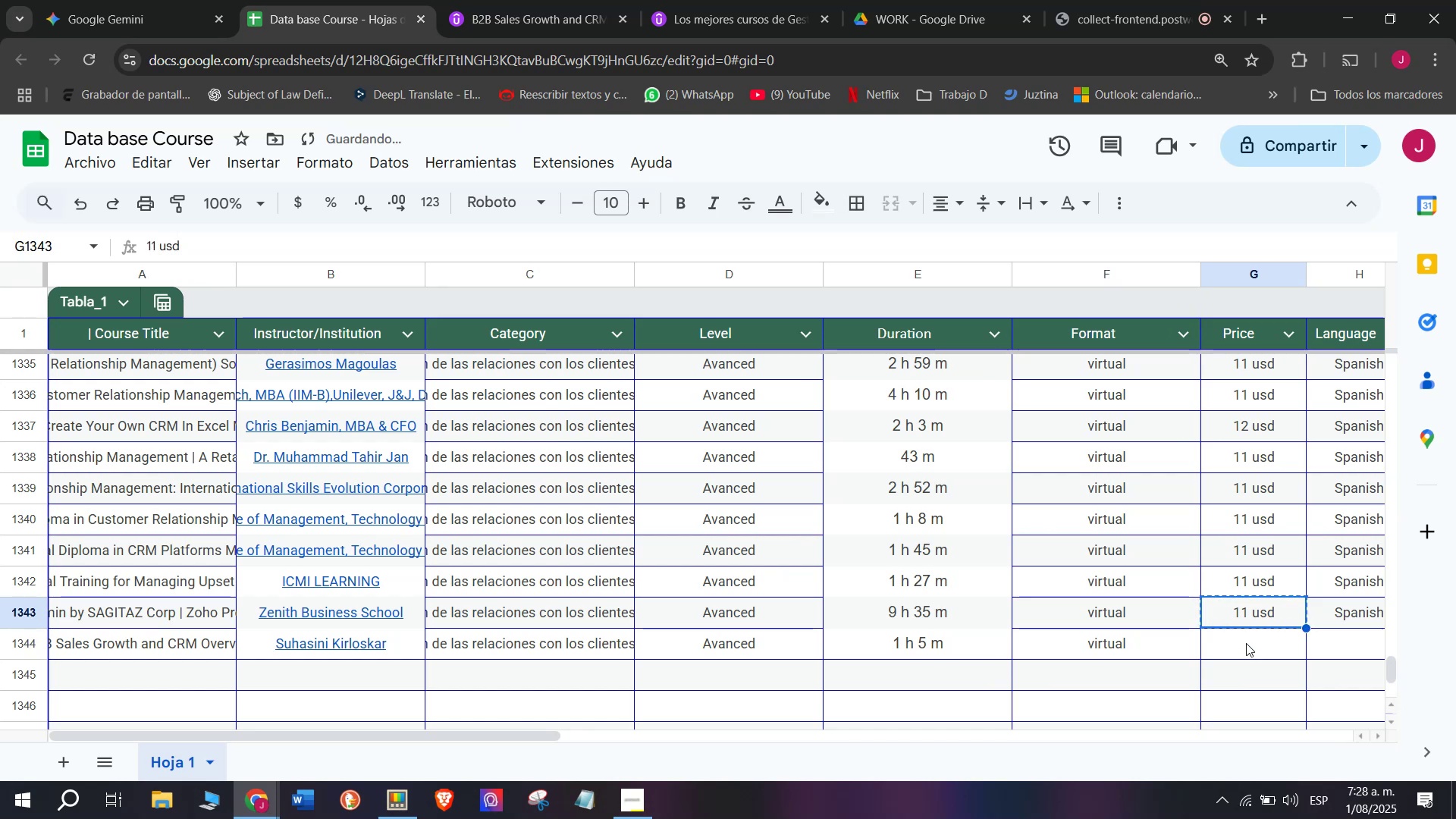 
left_click([1246, 643])
 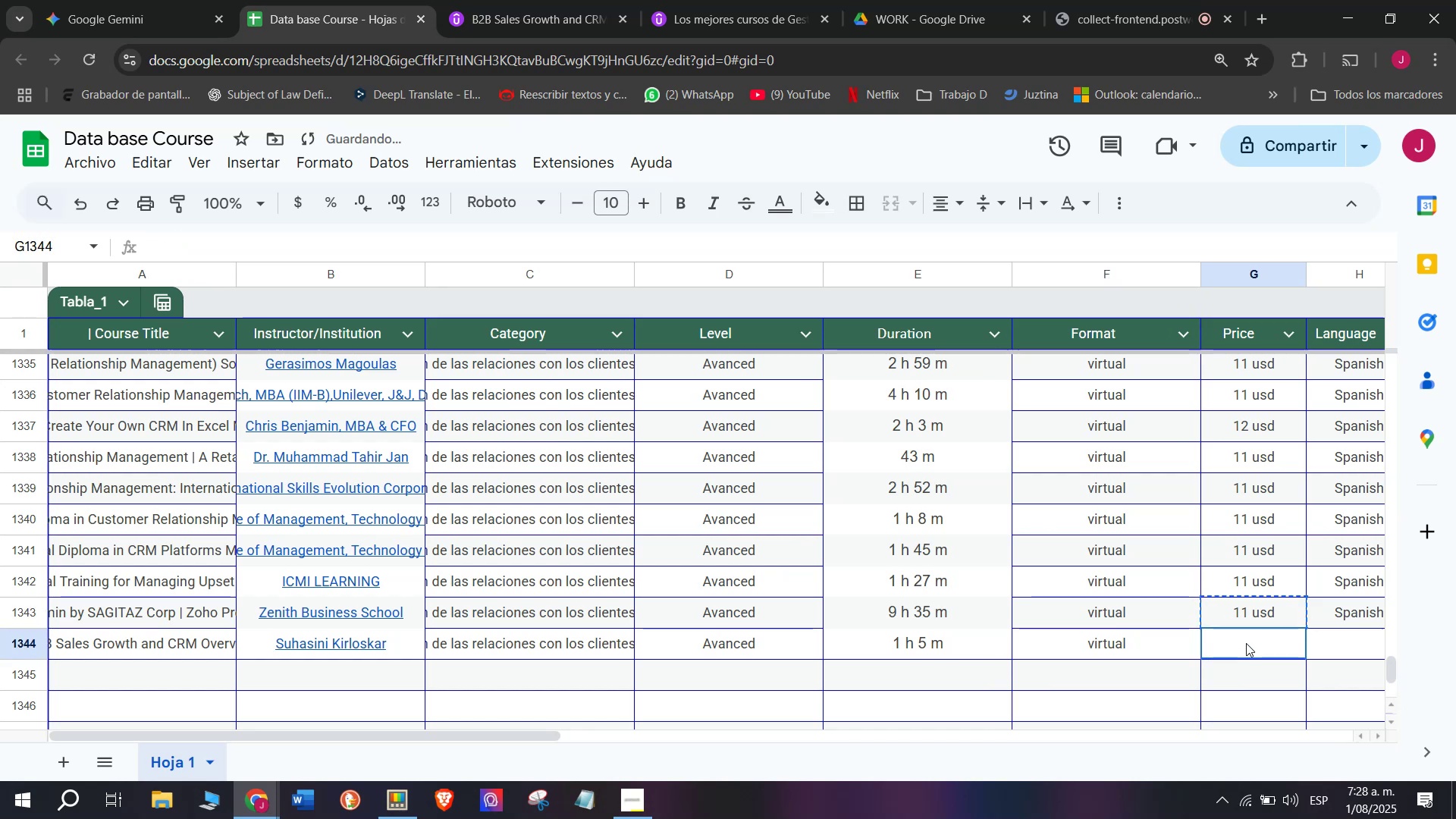 
key(Z)
 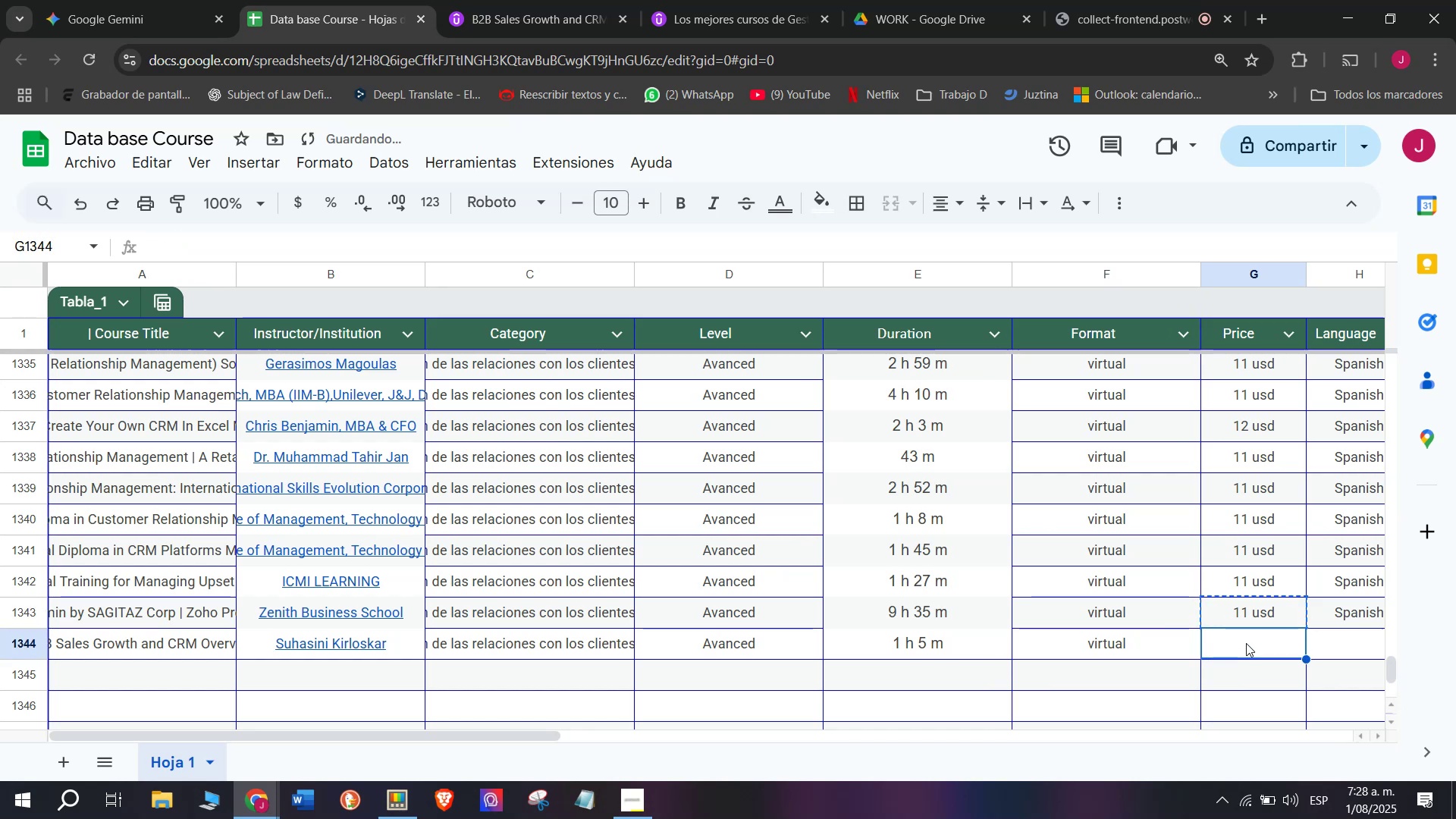 
key(Control+ControlLeft)
 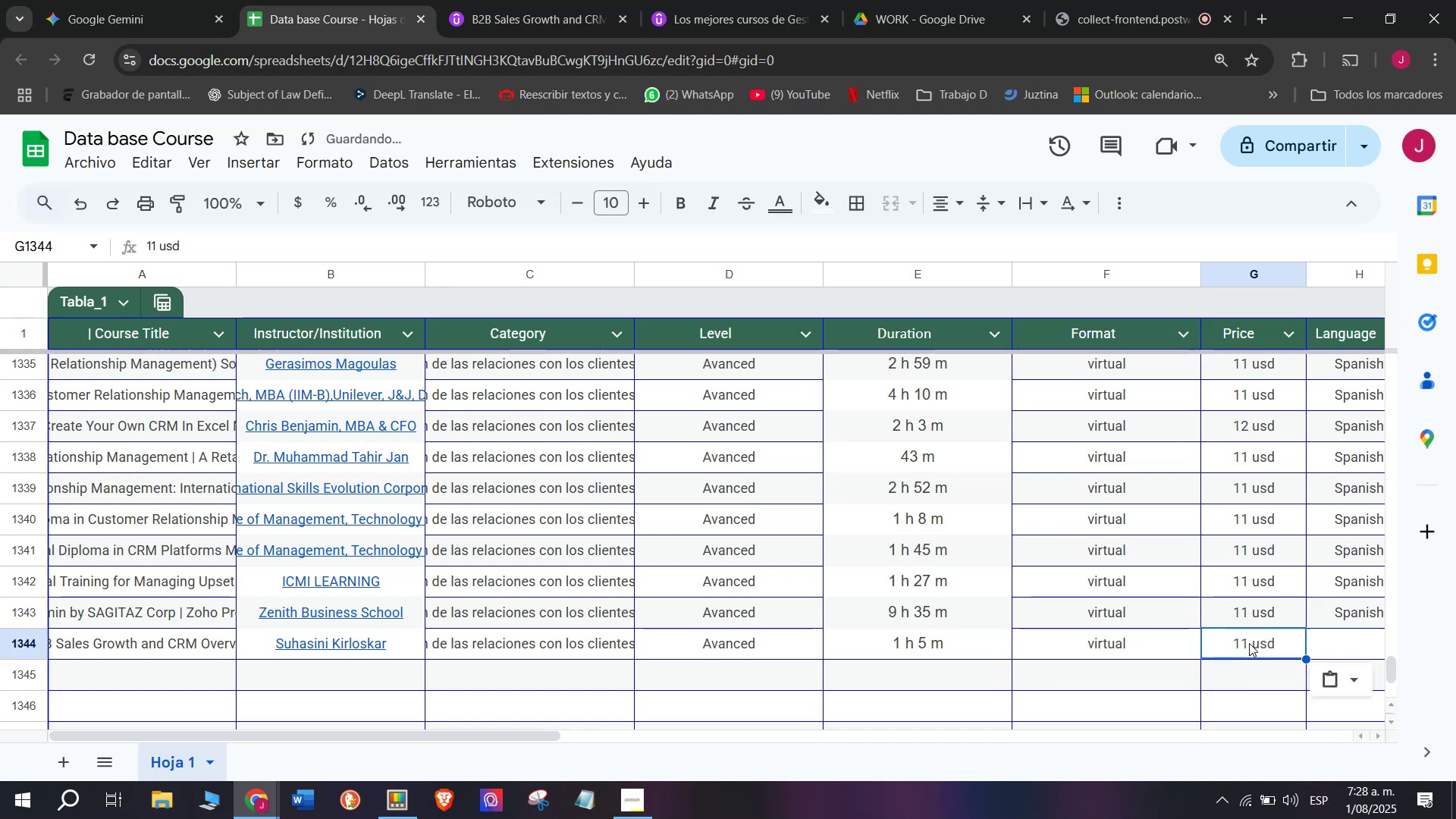 
key(Control+V)
 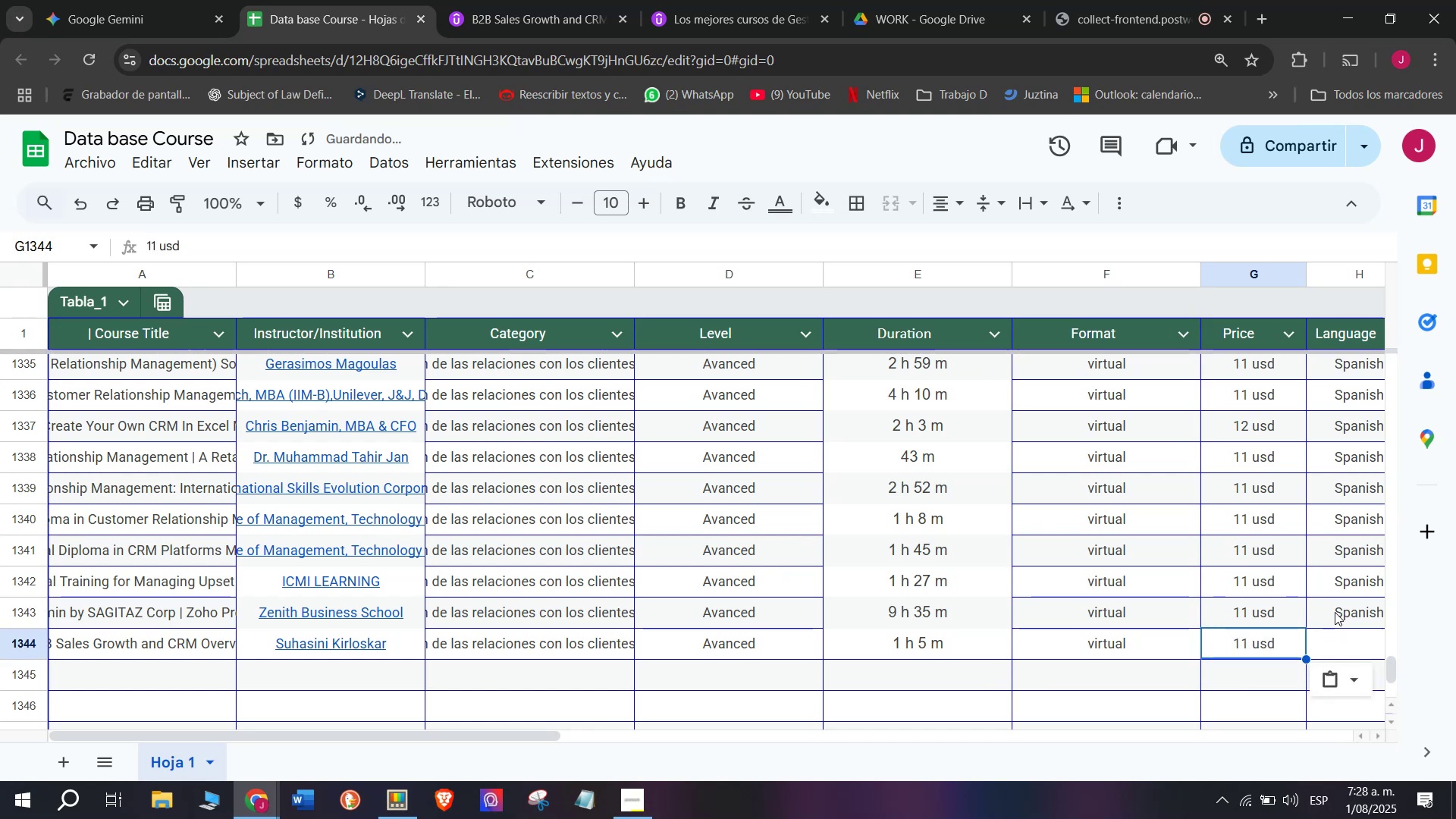 
double_click([1336, 609])
 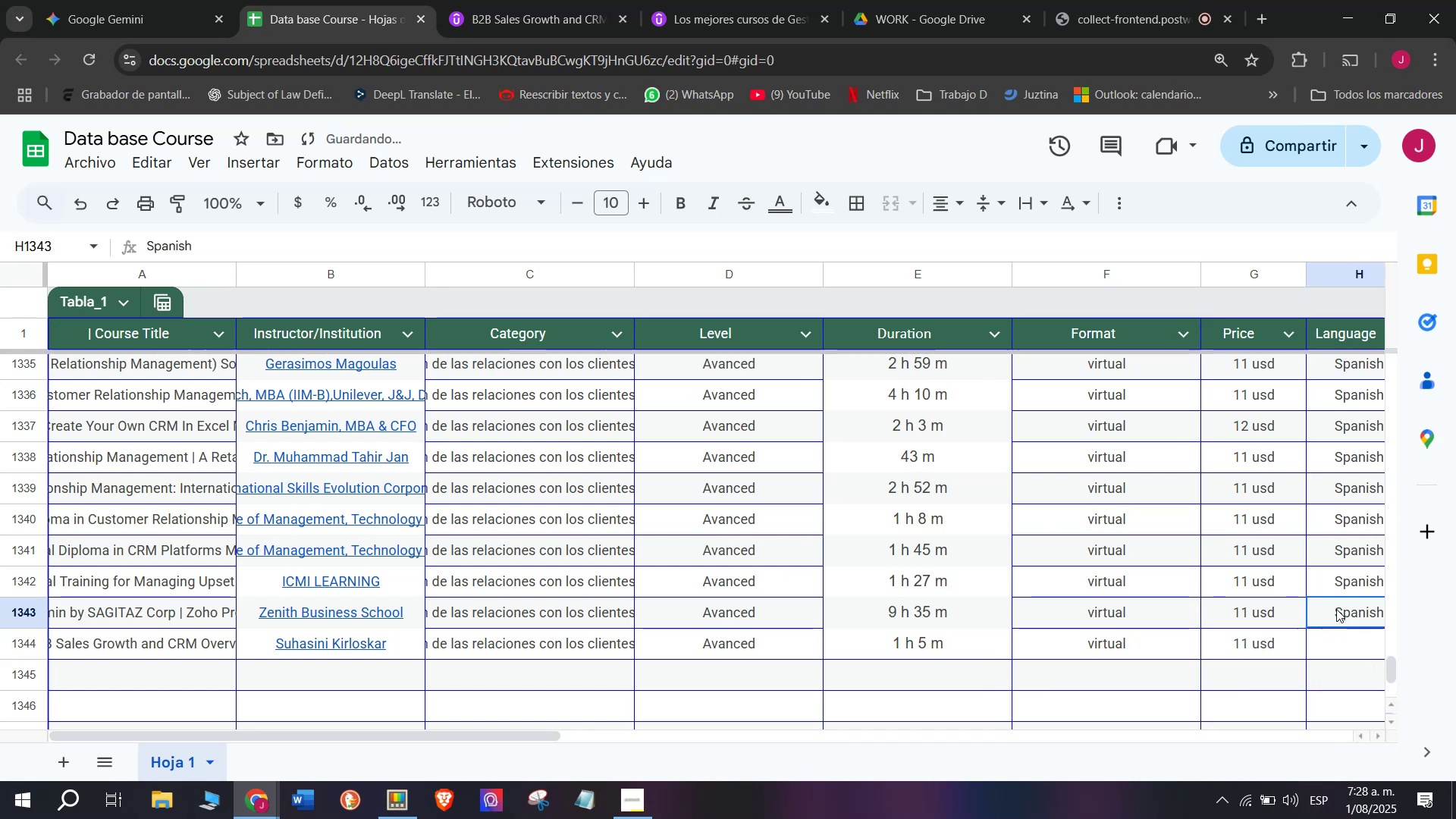 
key(Control+ControlLeft)
 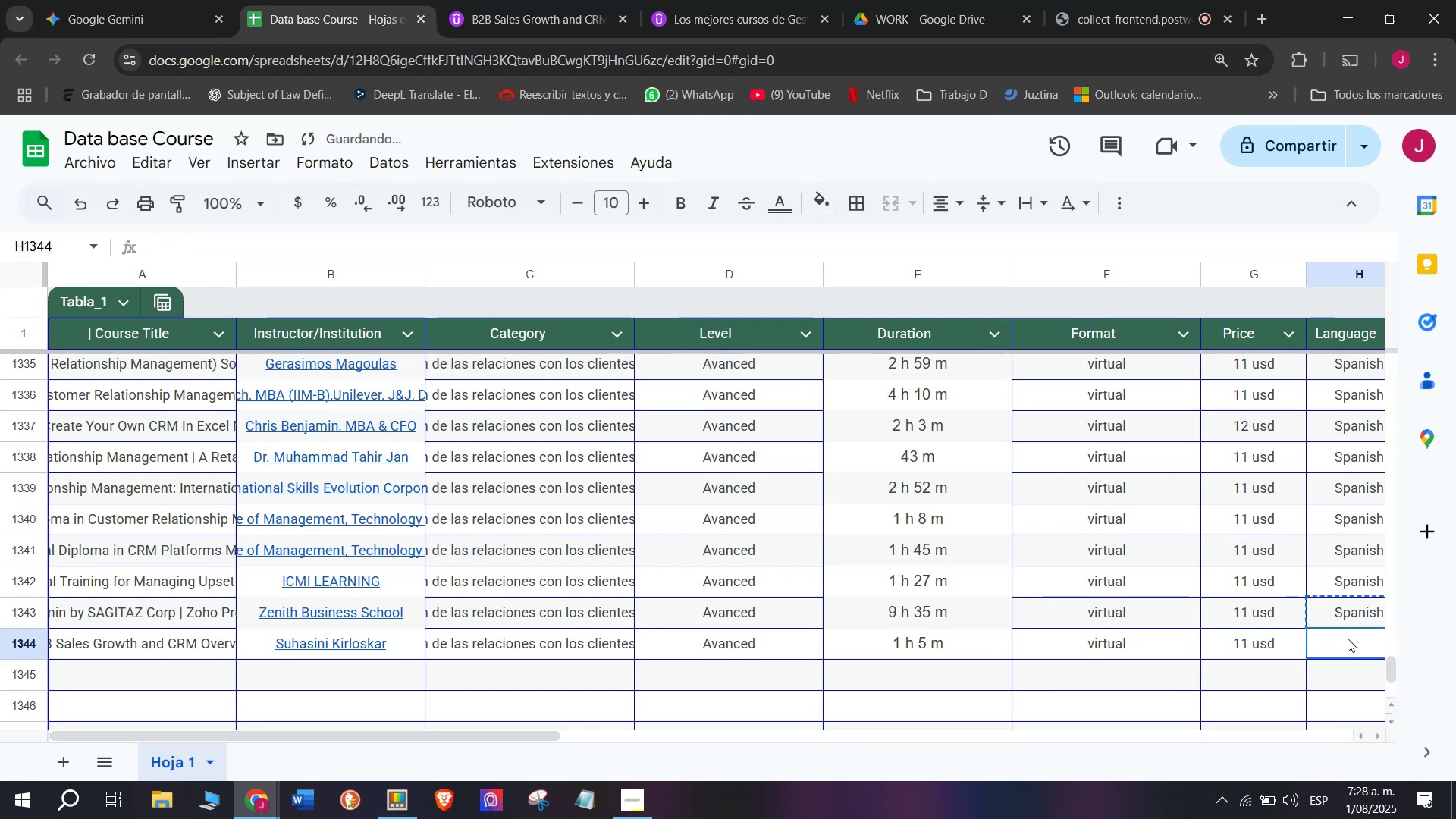 
key(Break)
 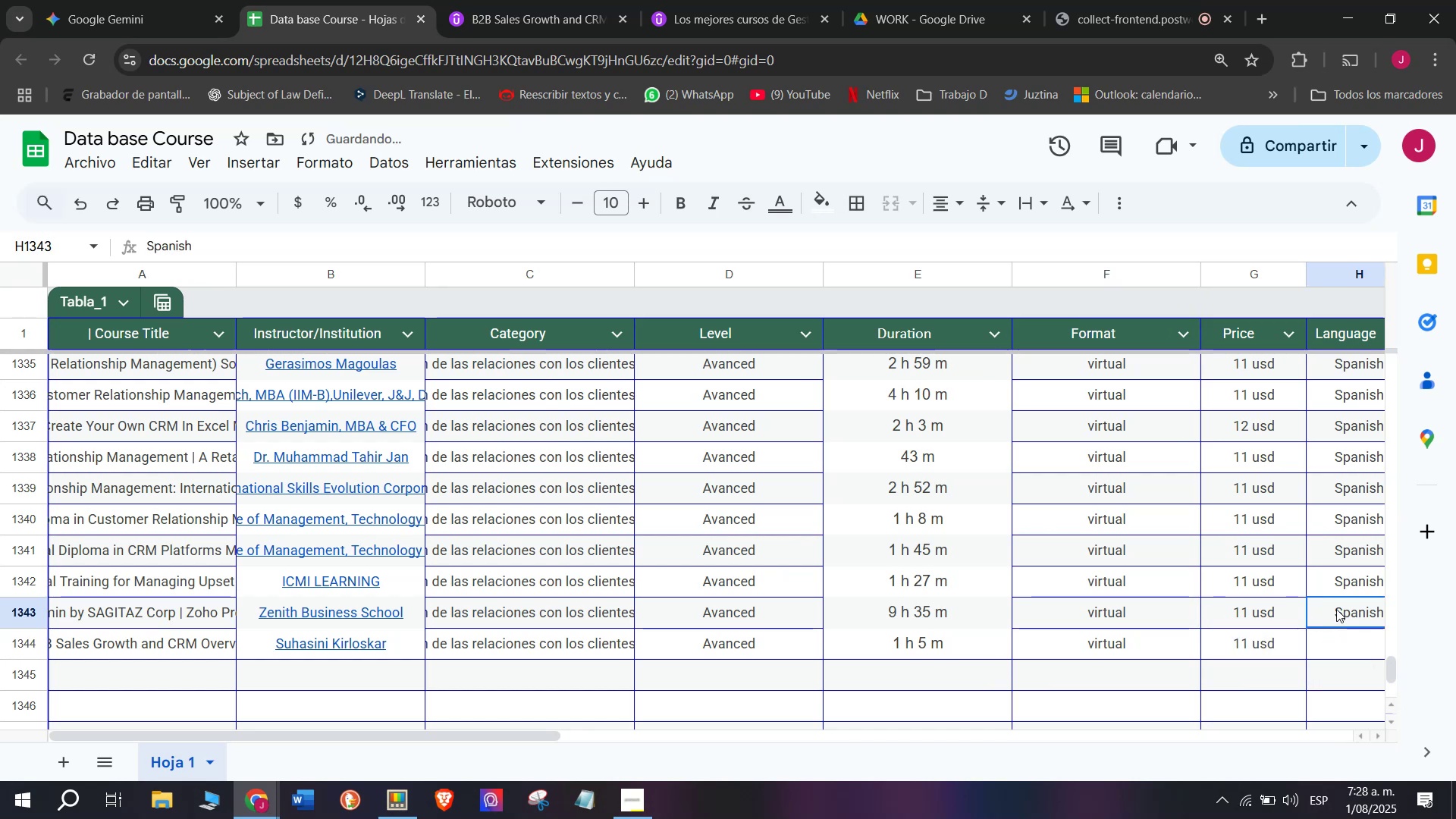 
key(Control+C)
 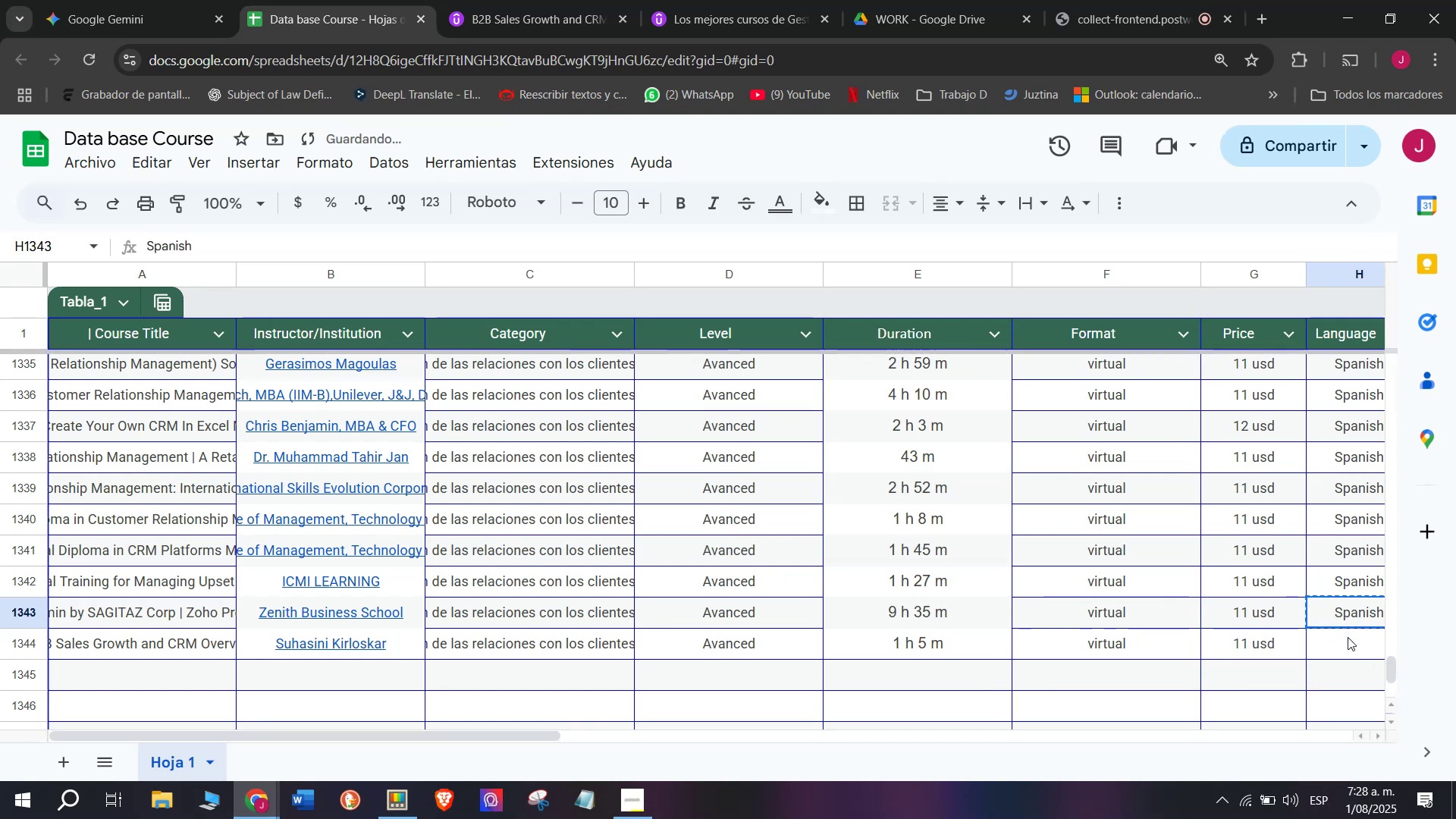 
key(Control+ControlLeft)
 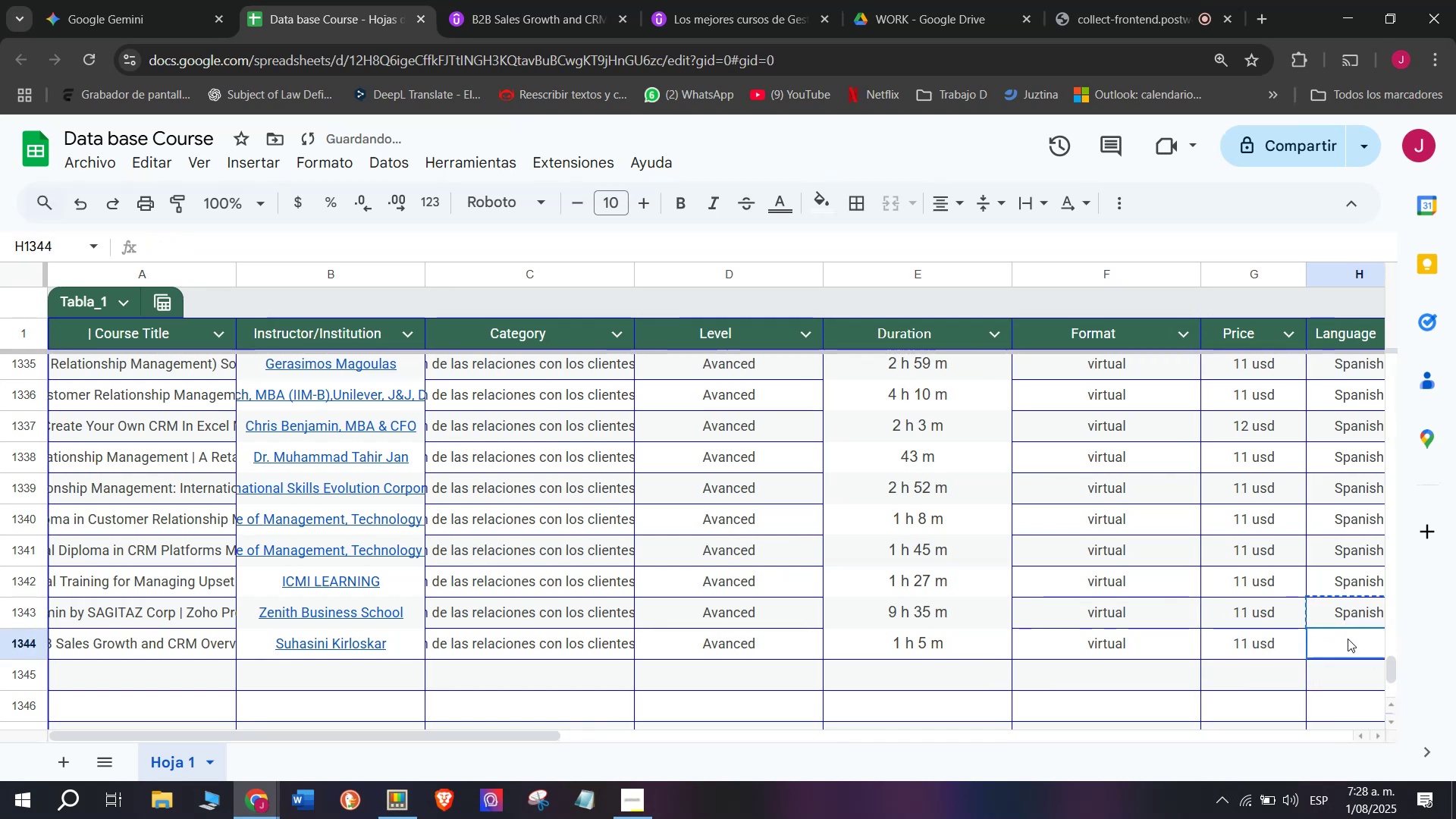 
key(Z)
 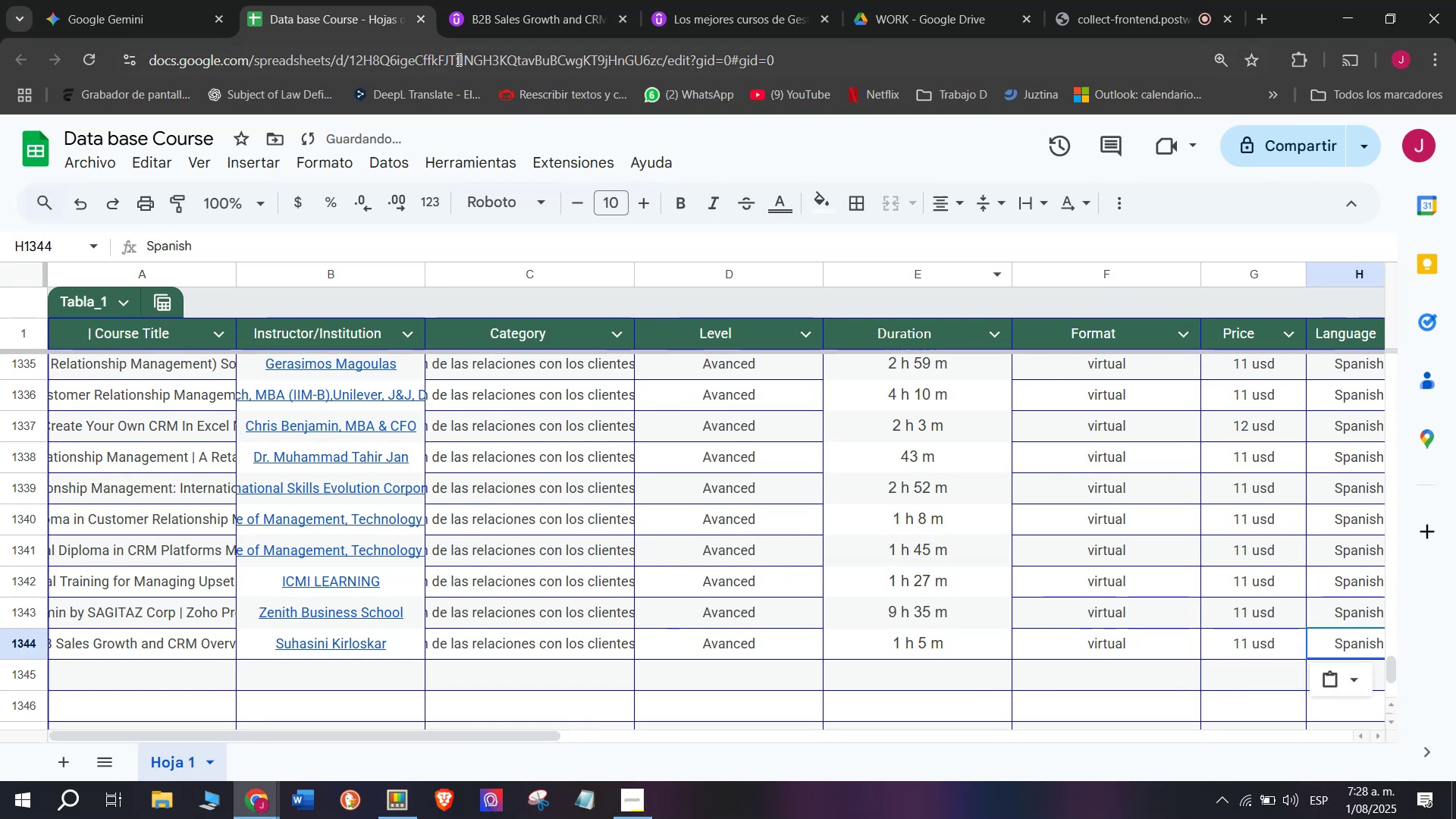 
key(Control+V)
 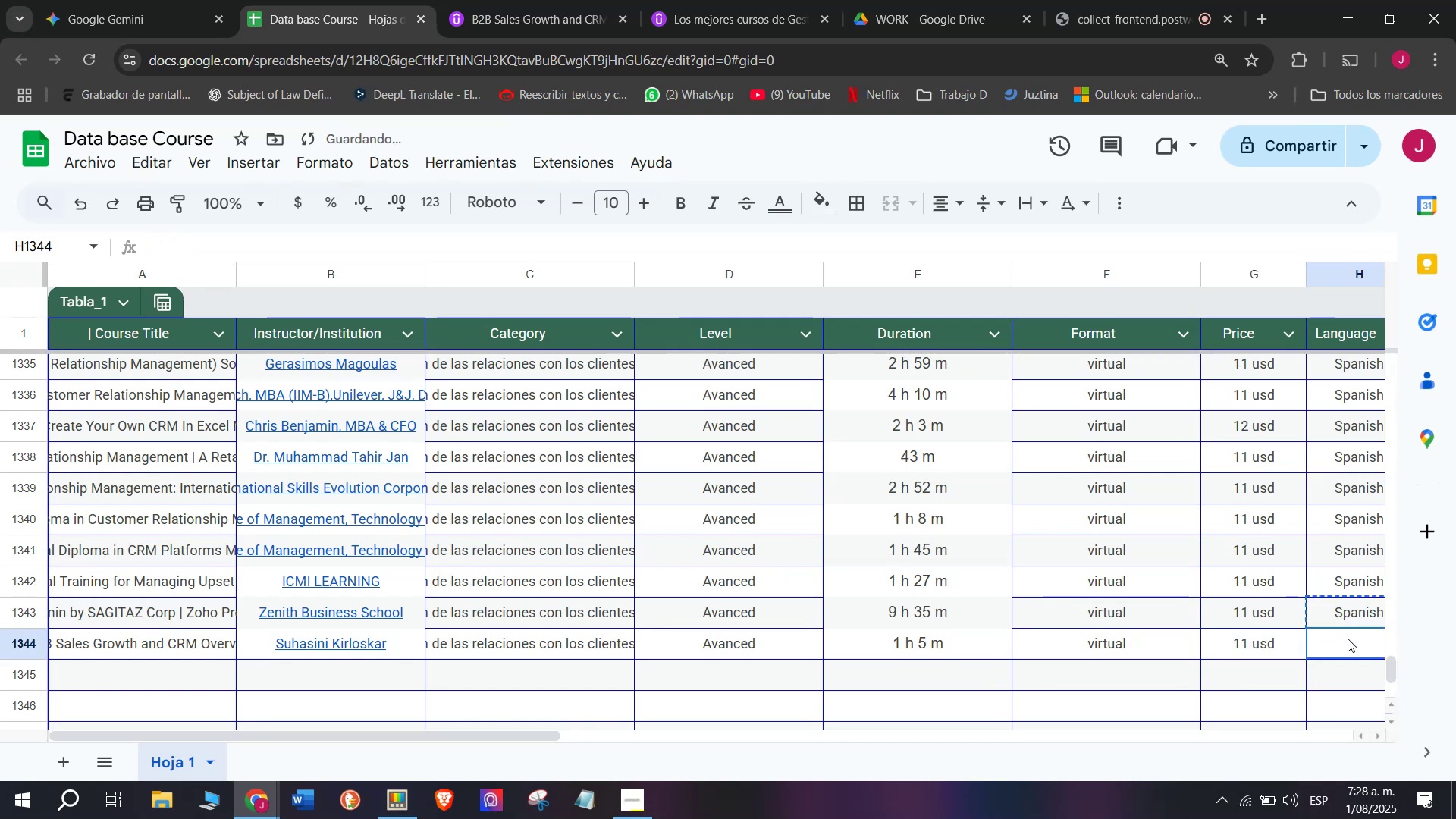 
triple_click([1348, 639])
 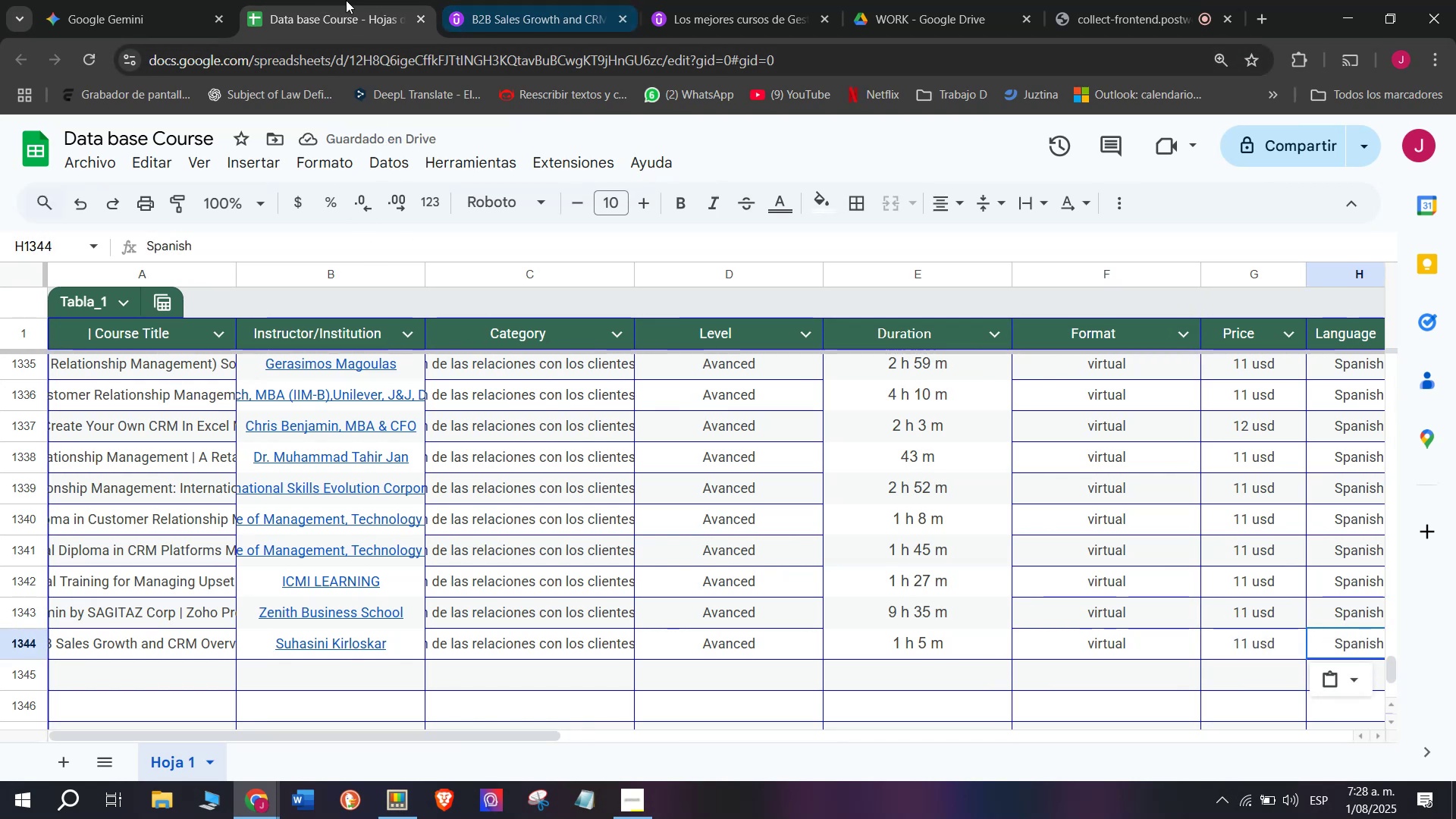 
double_click([317, 0])
 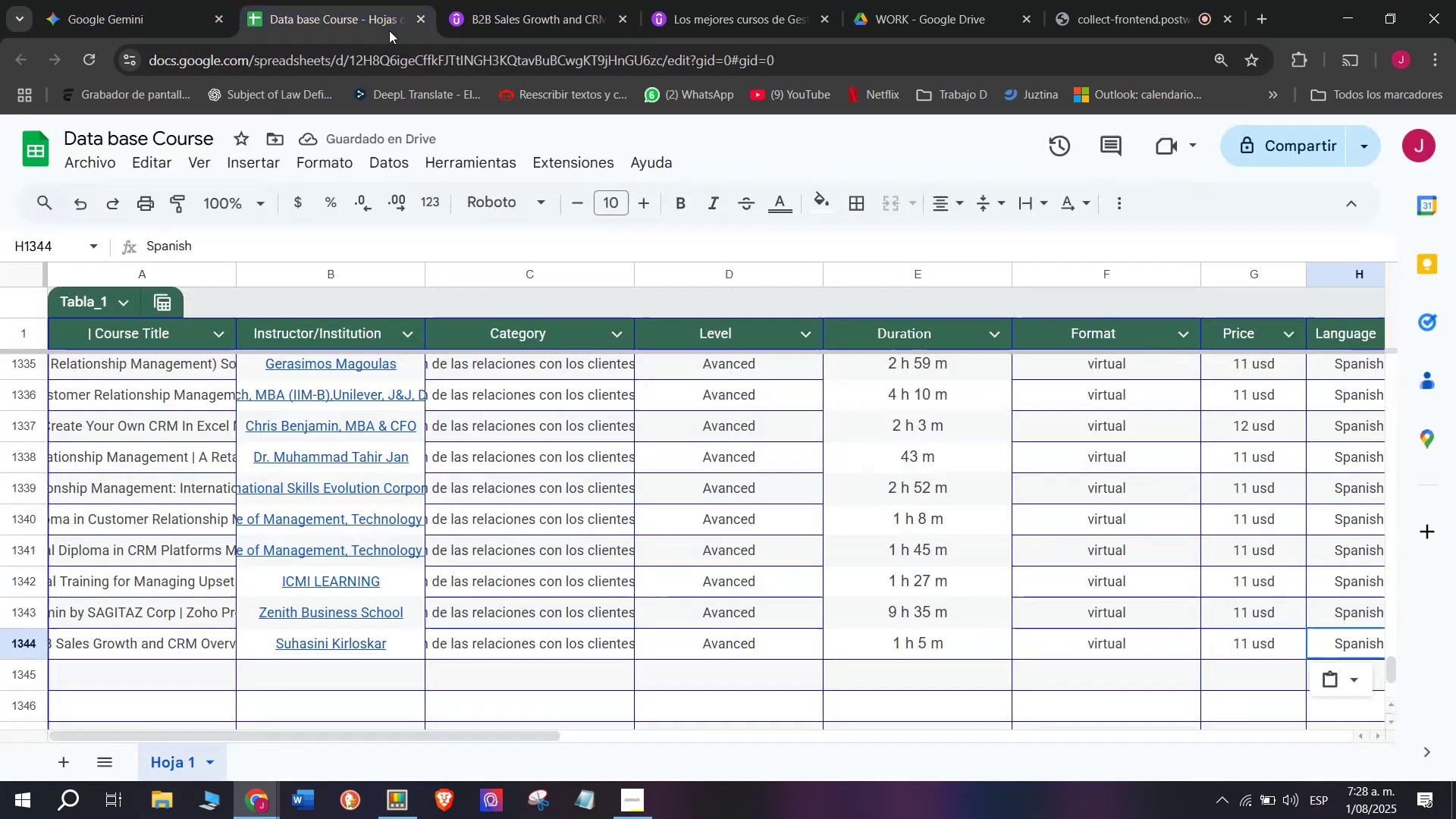 
scroll: coordinate [271, 667], scroll_direction: down, amount: 3.0
 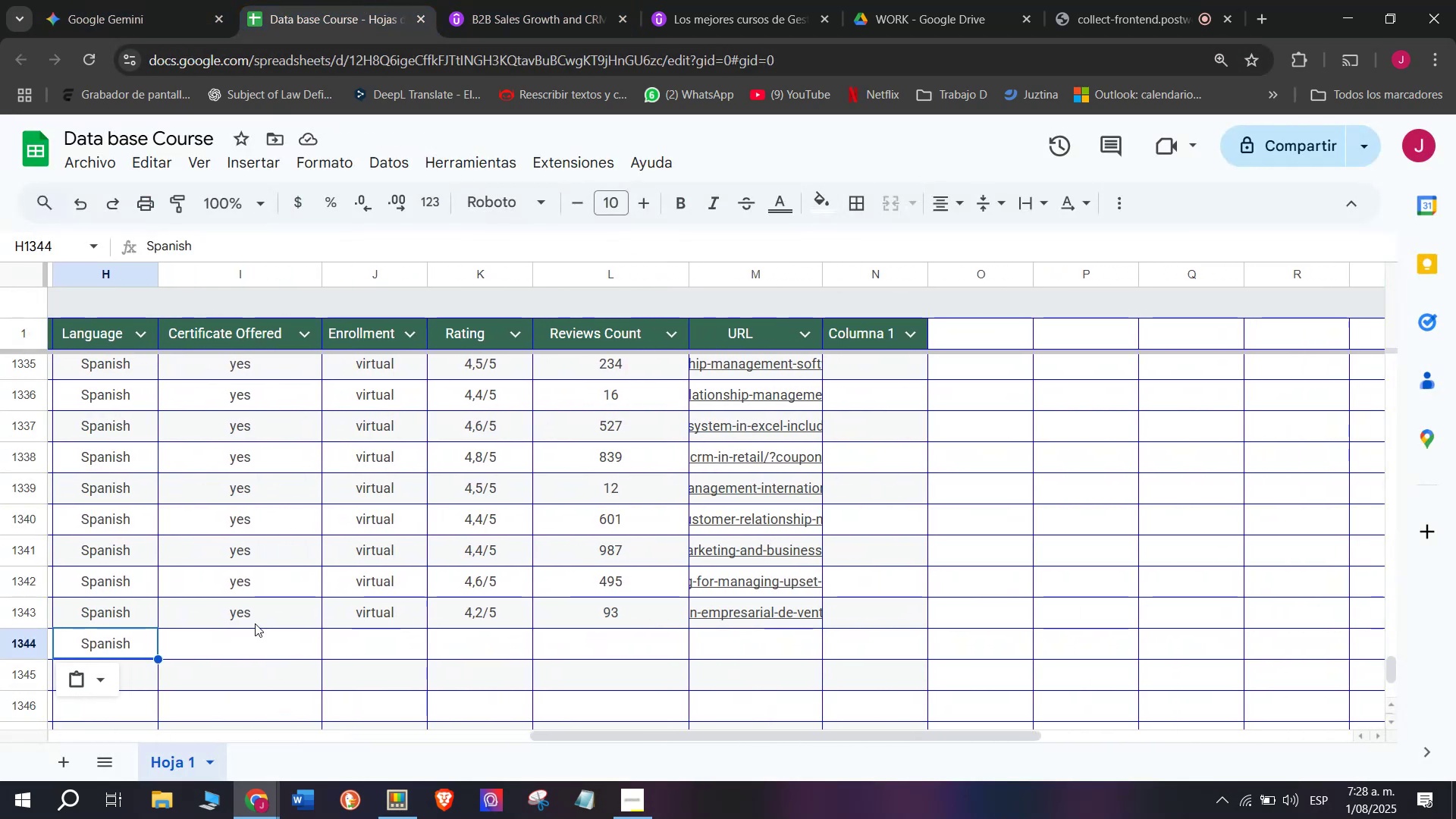 
left_click([255, 623])
 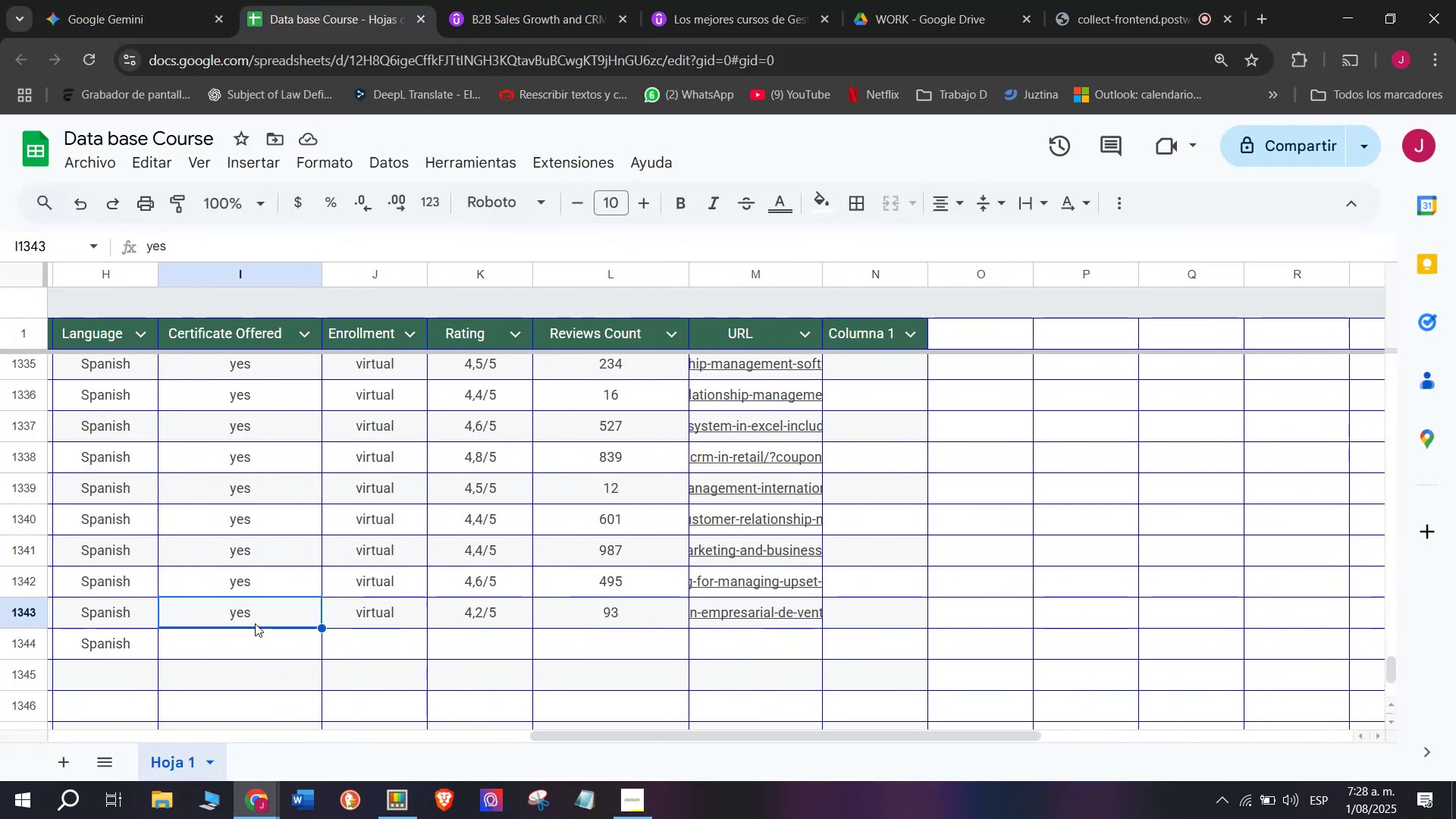 
key(Break)
 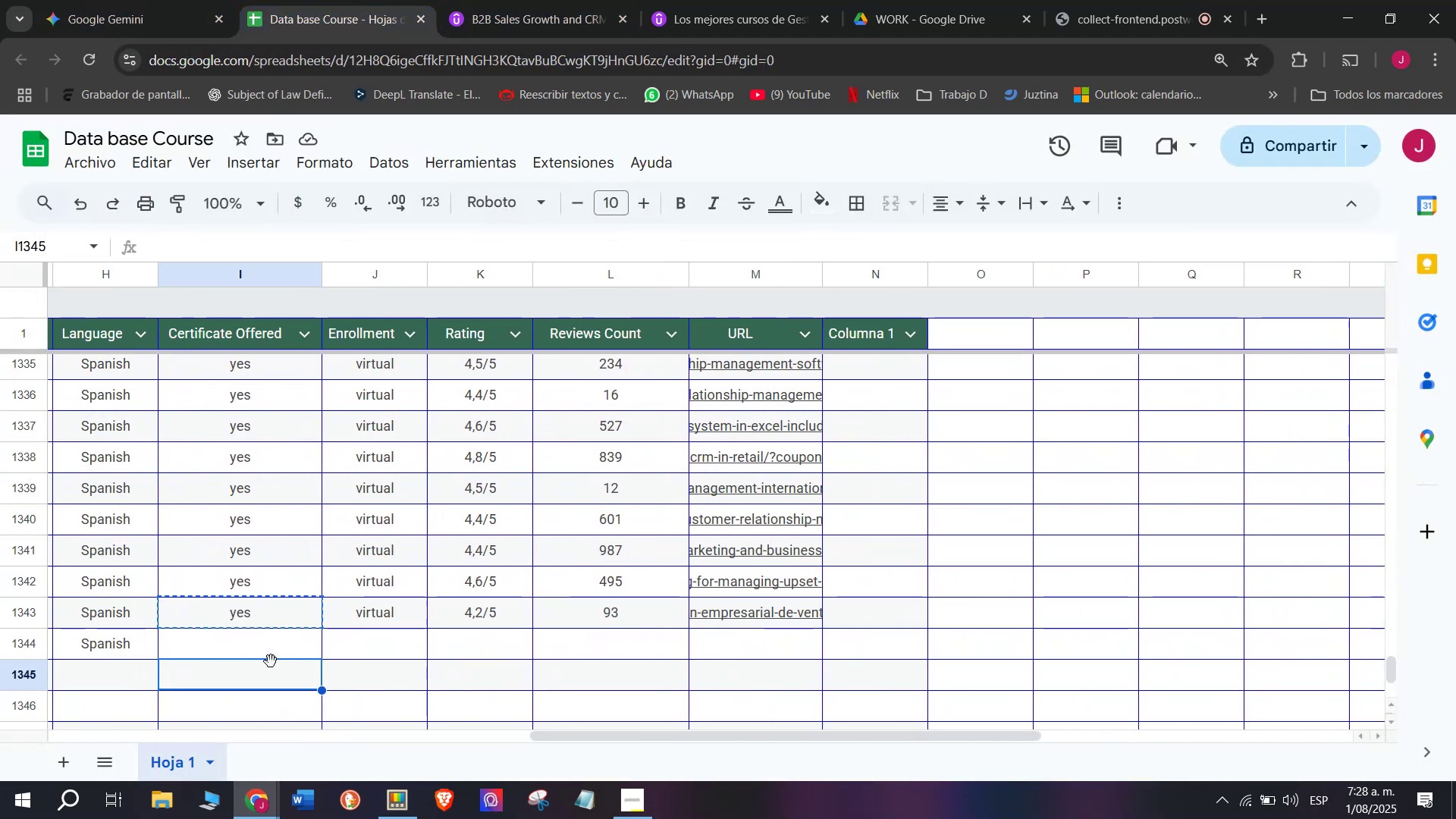 
key(Control+ControlLeft)
 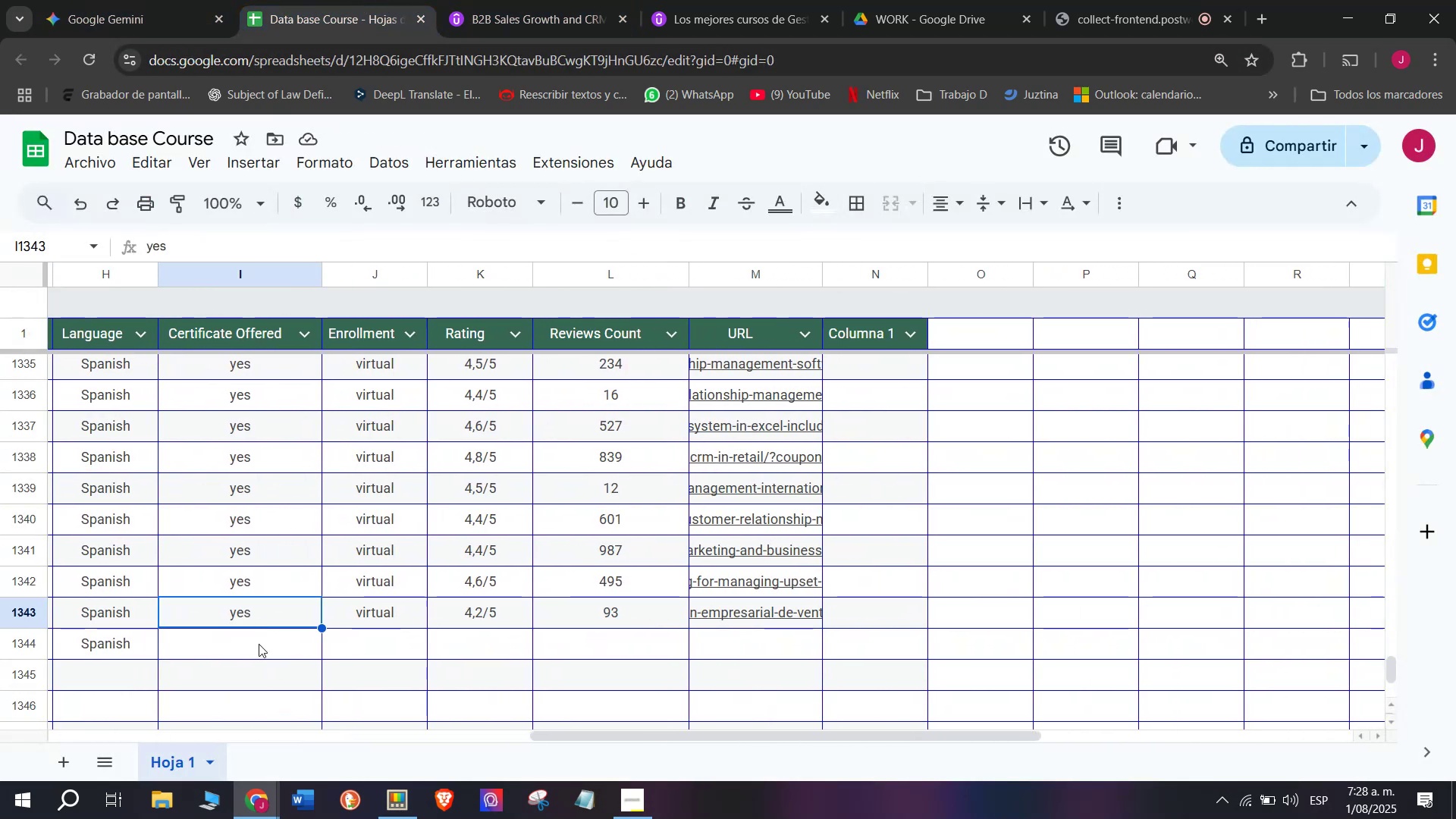 
key(Control+C)
 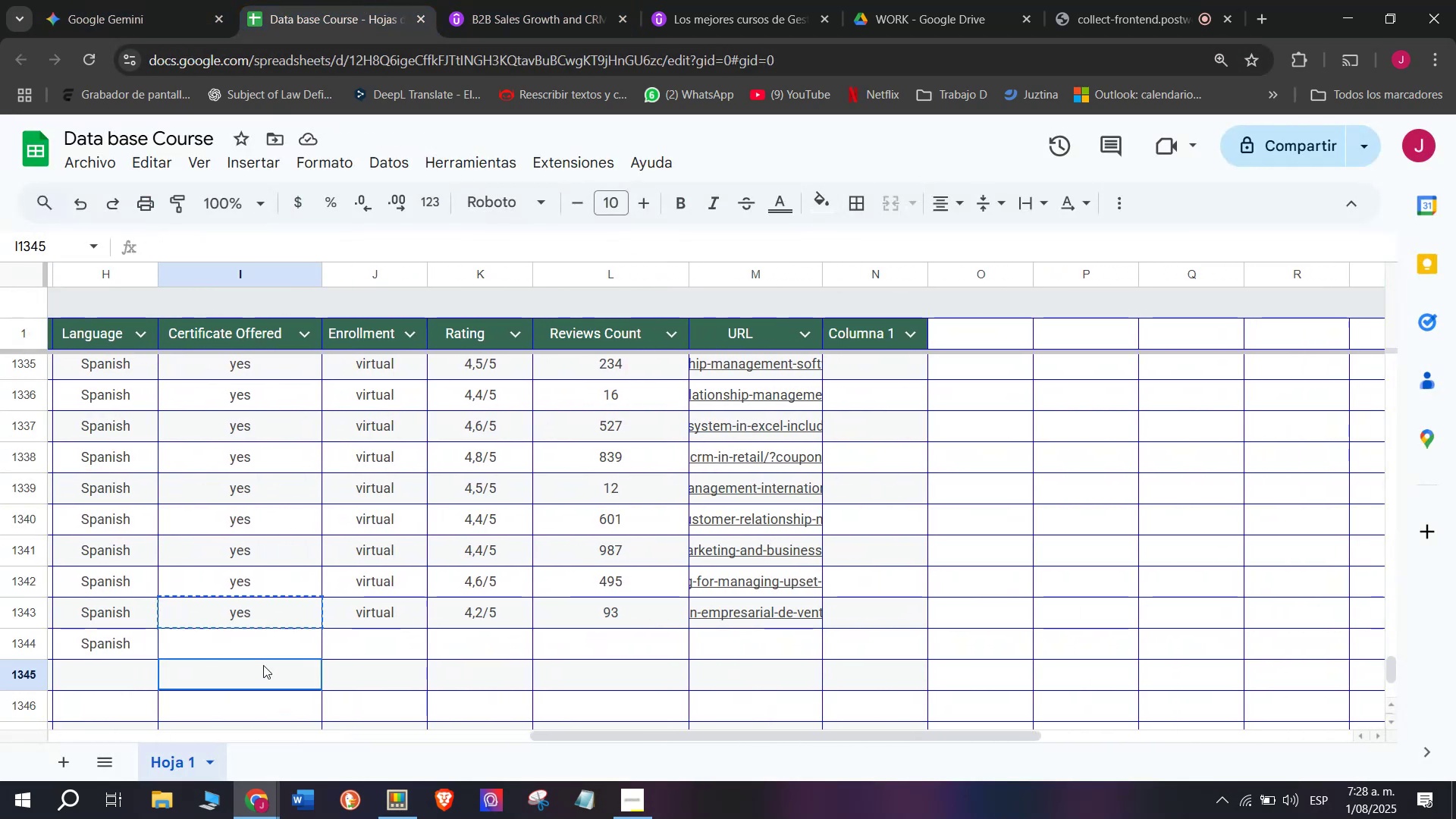 
double_click([263, 665])
 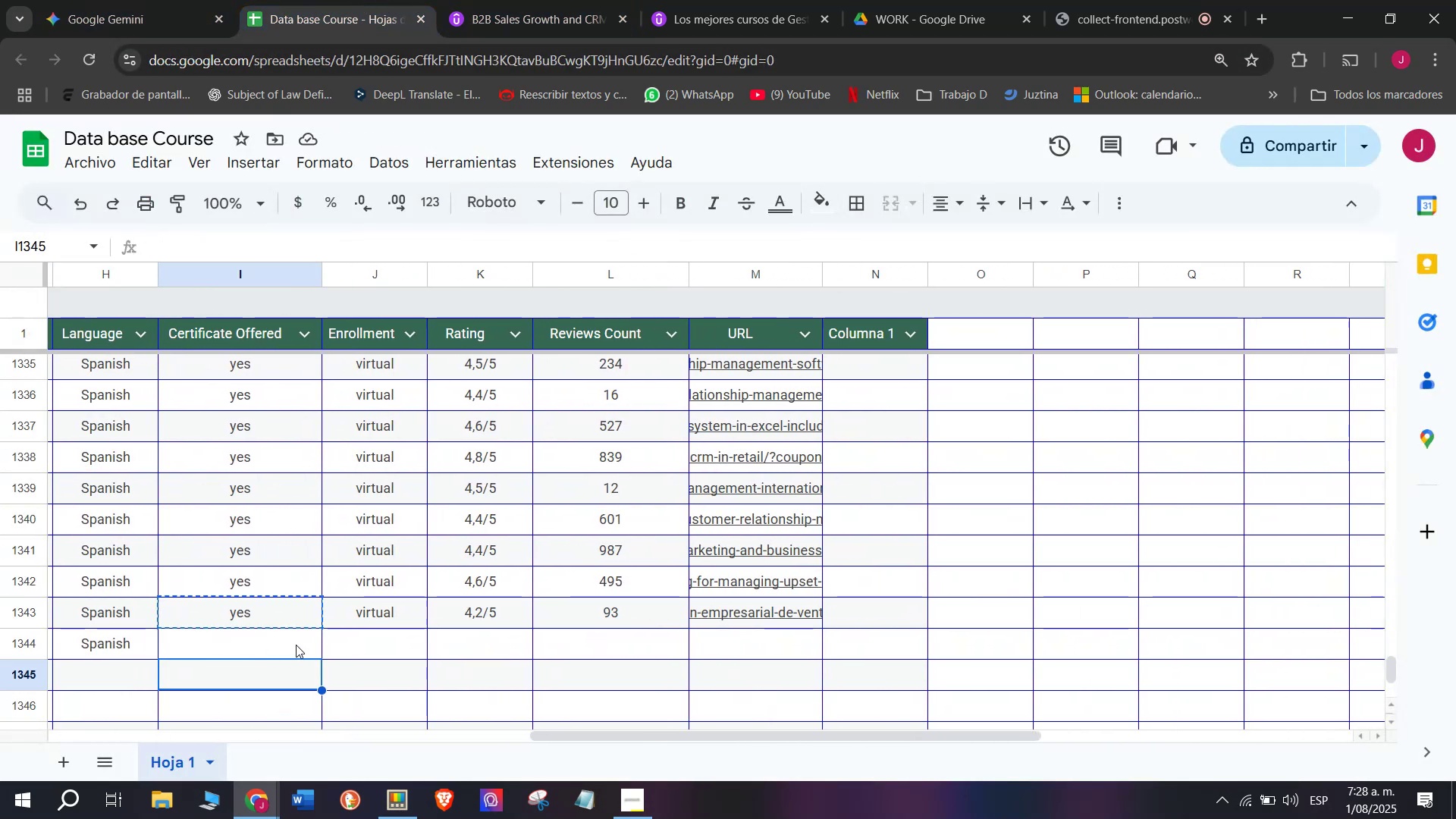 
triple_click([296, 645])
 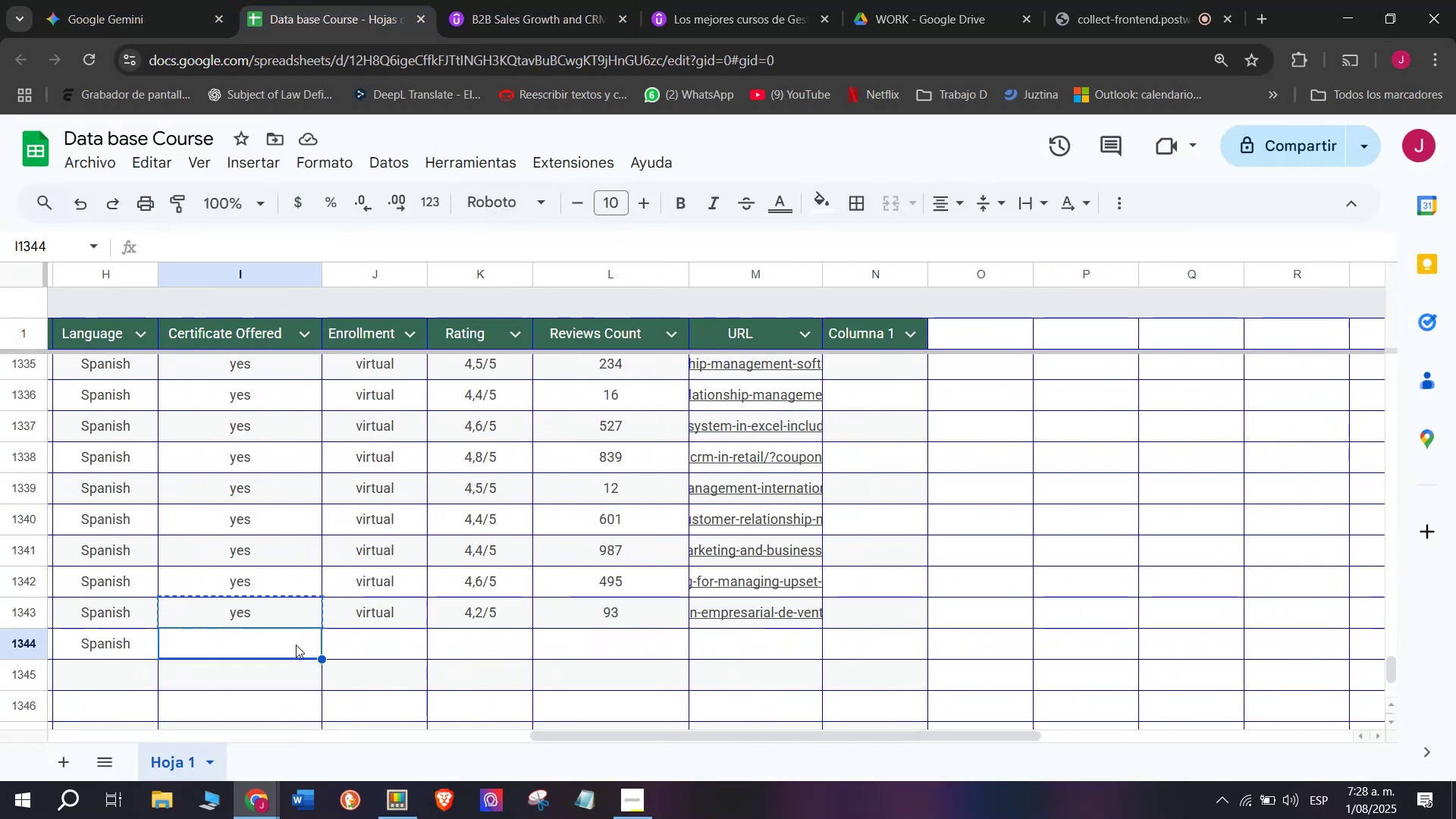 
key(Control+ControlLeft)
 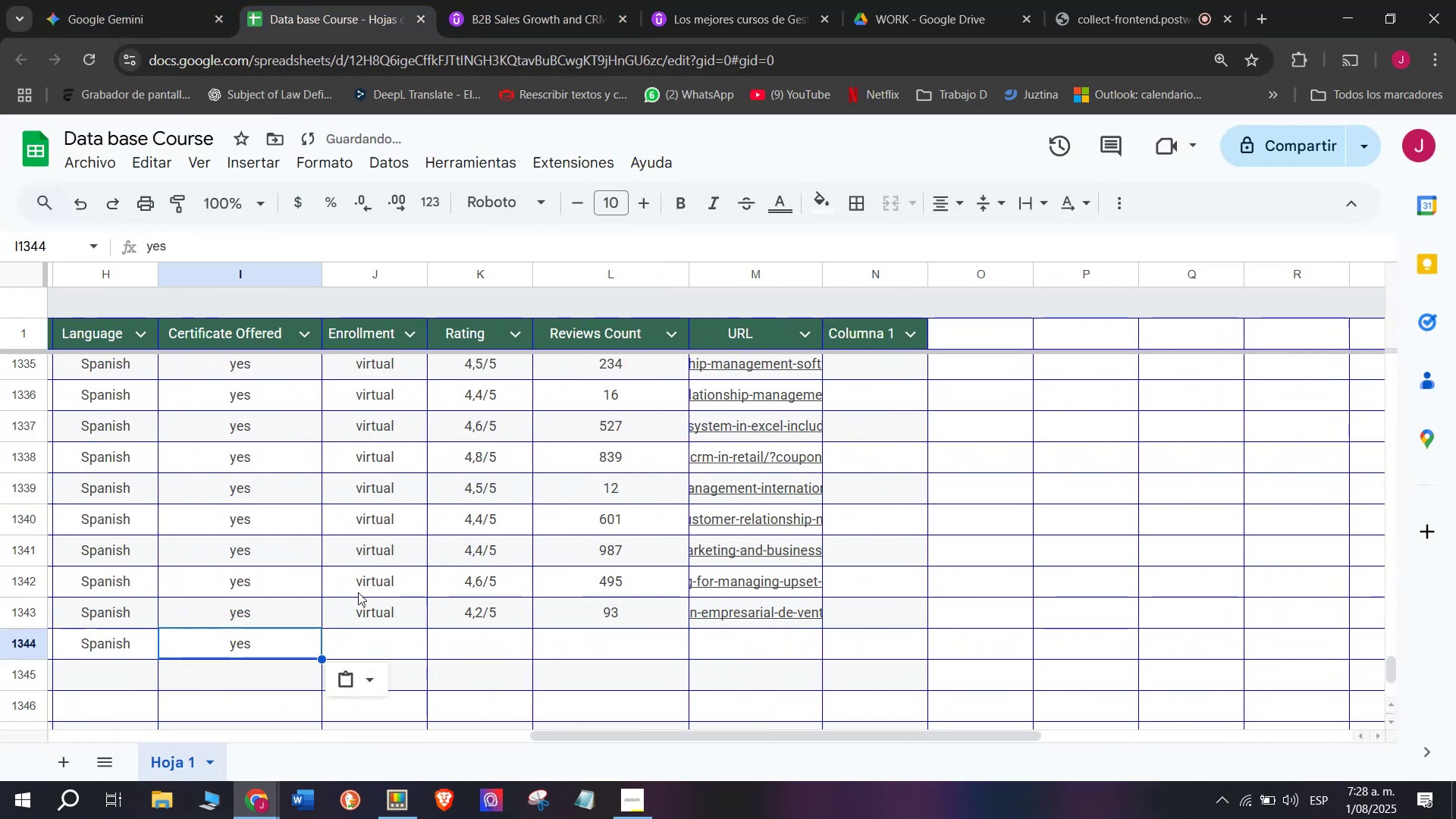 
key(Z)
 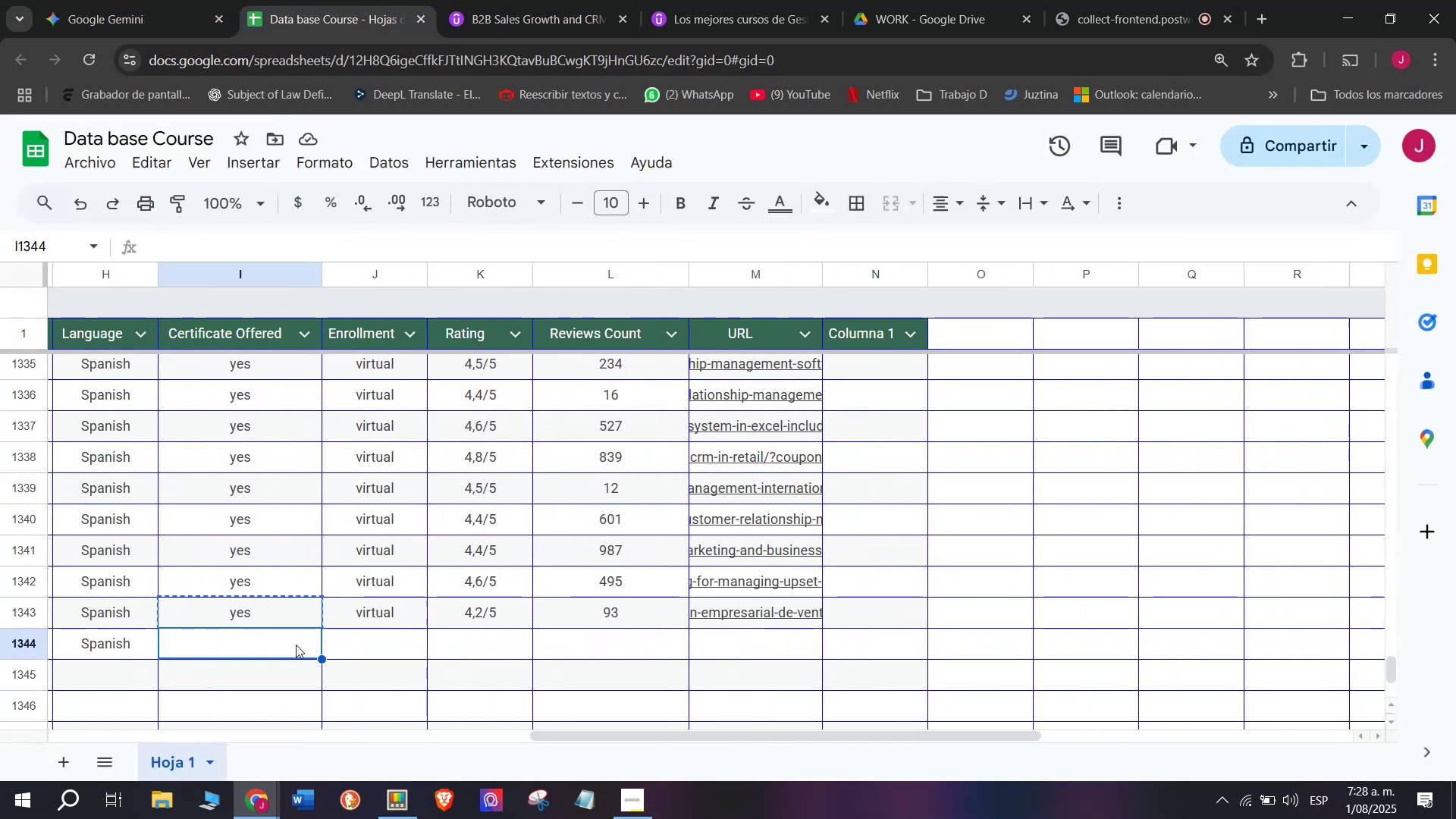 
key(Control+V)
 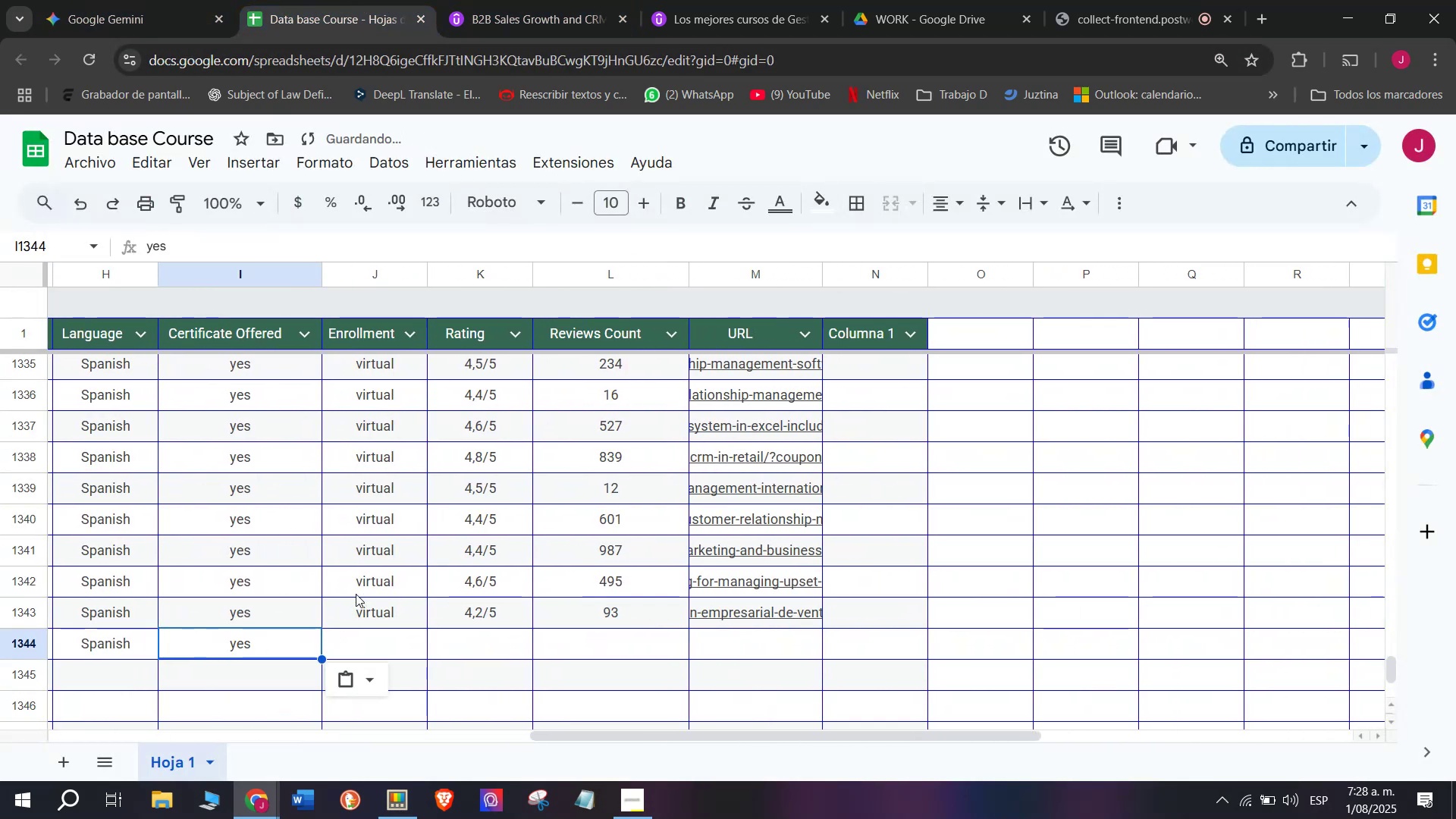 
left_click([358, 590])
 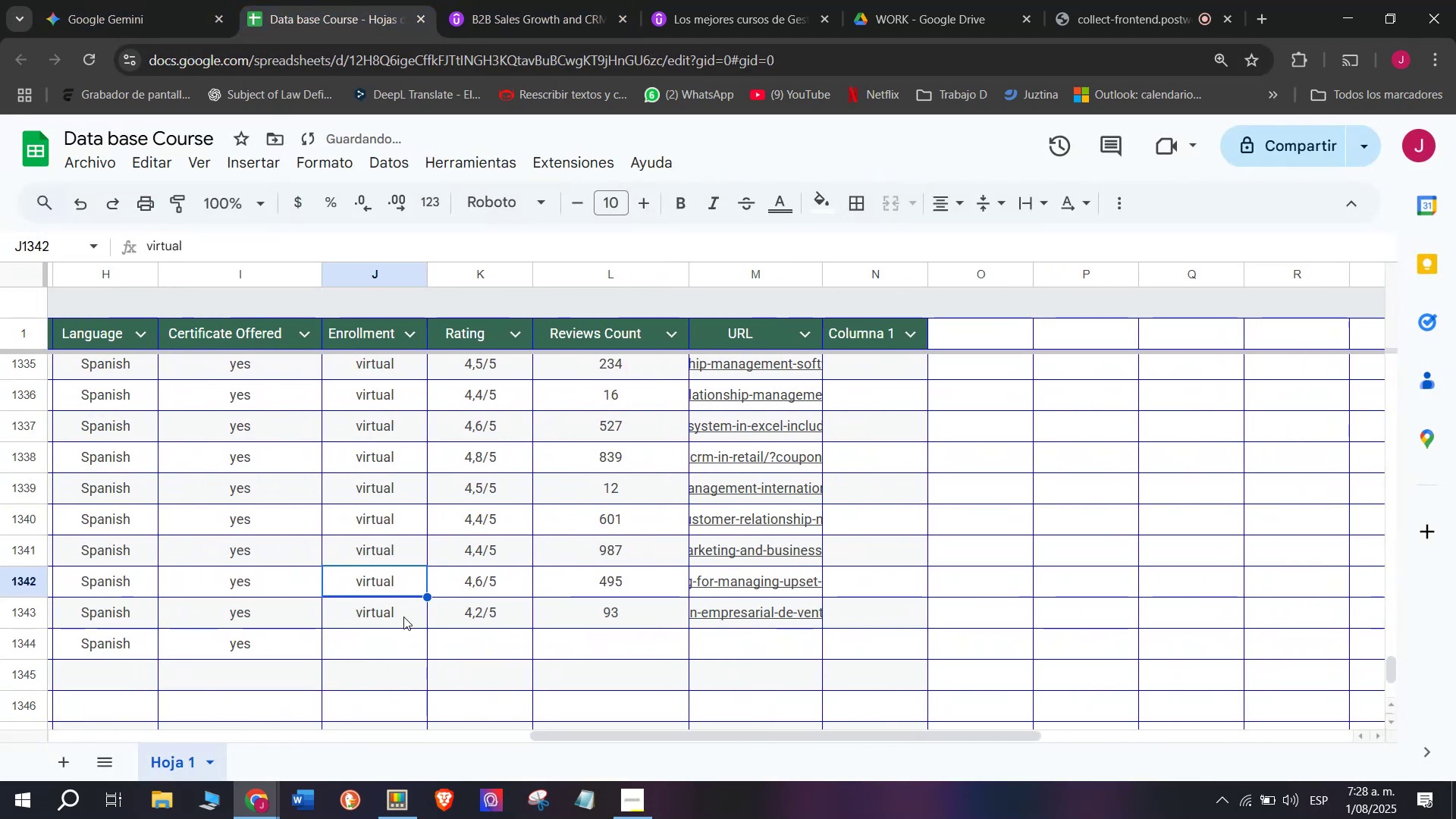 
left_click([403, 617])
 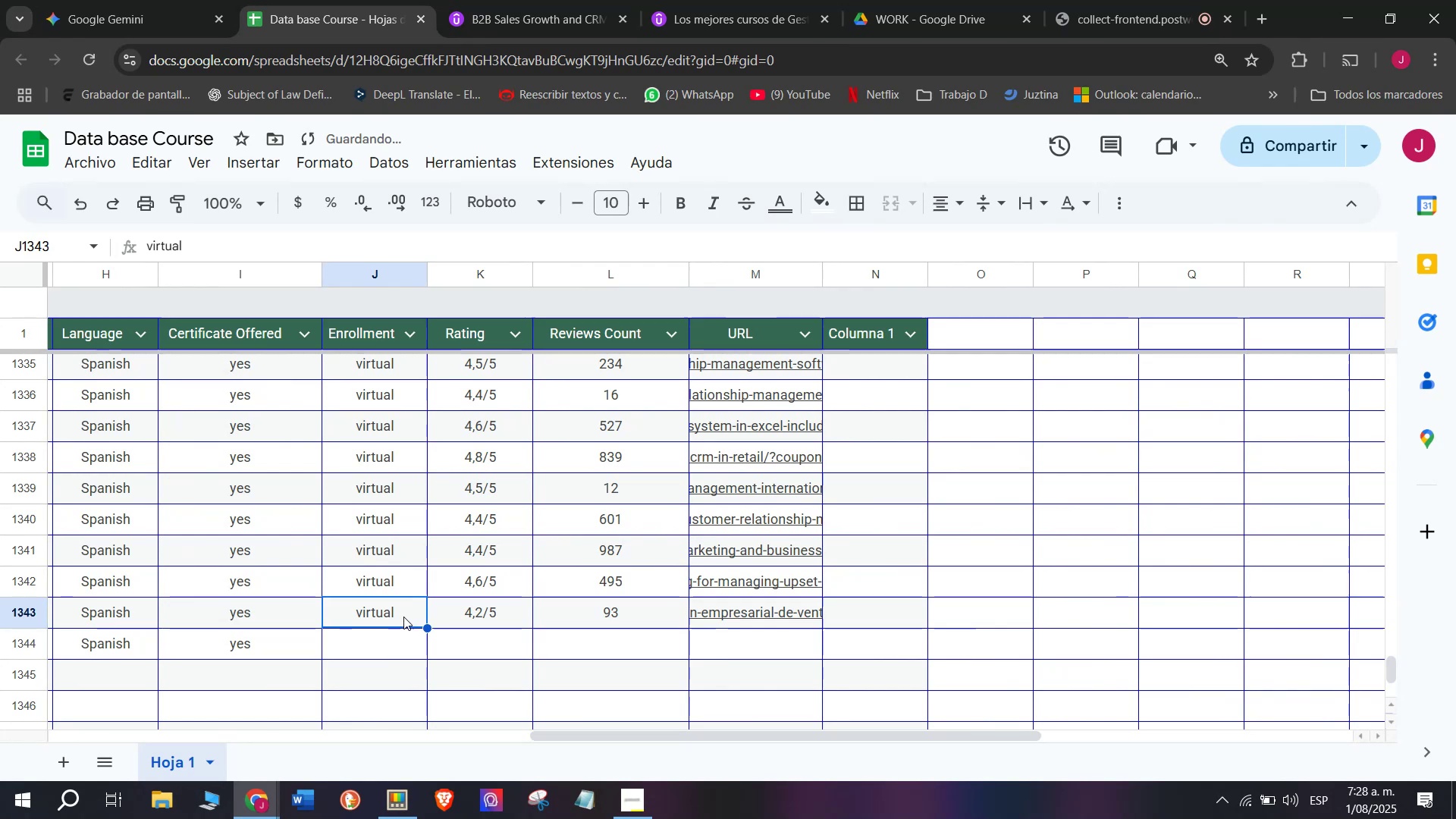 
key(Control+ControlLeft)
 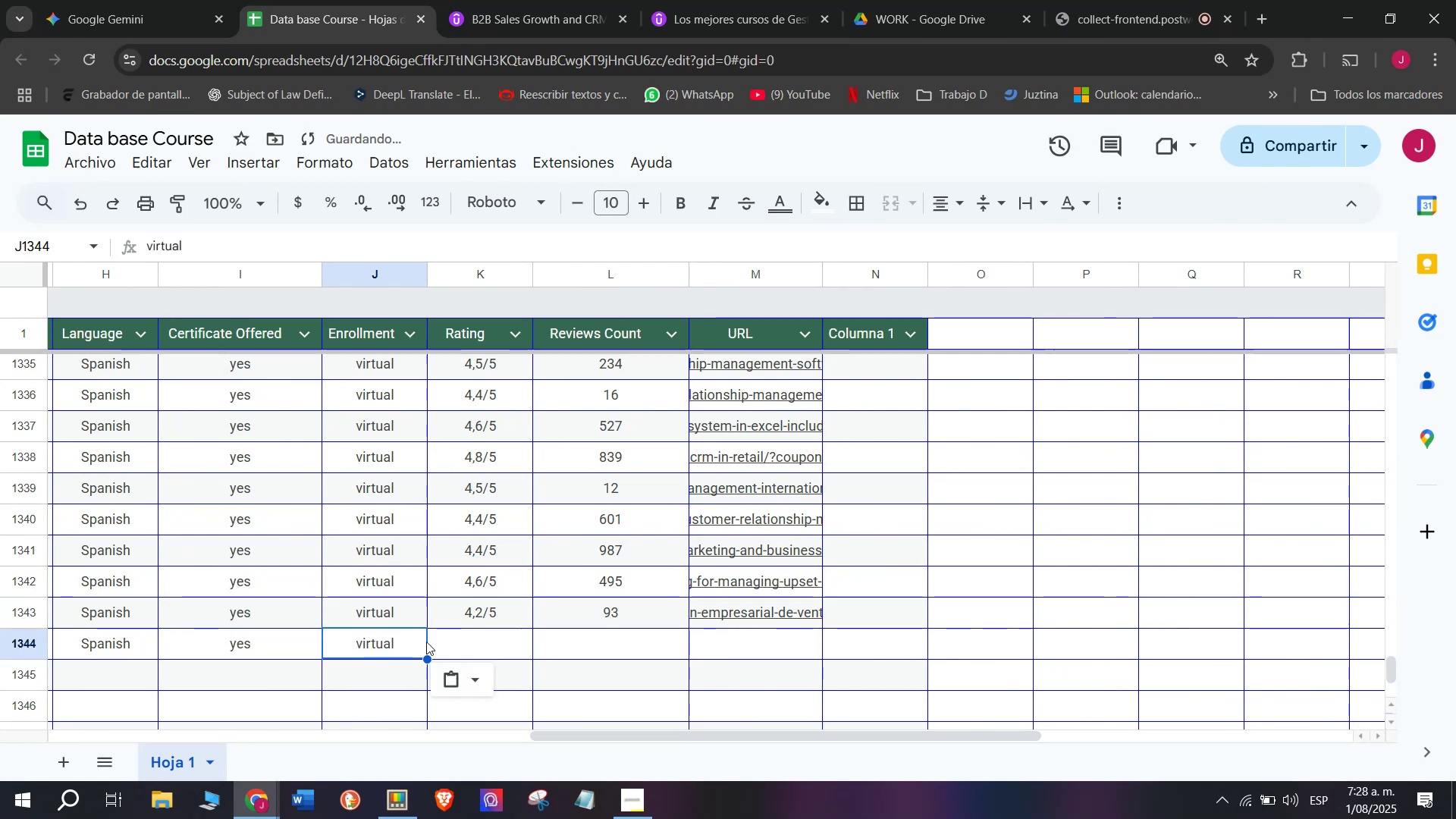 
key(Break)
 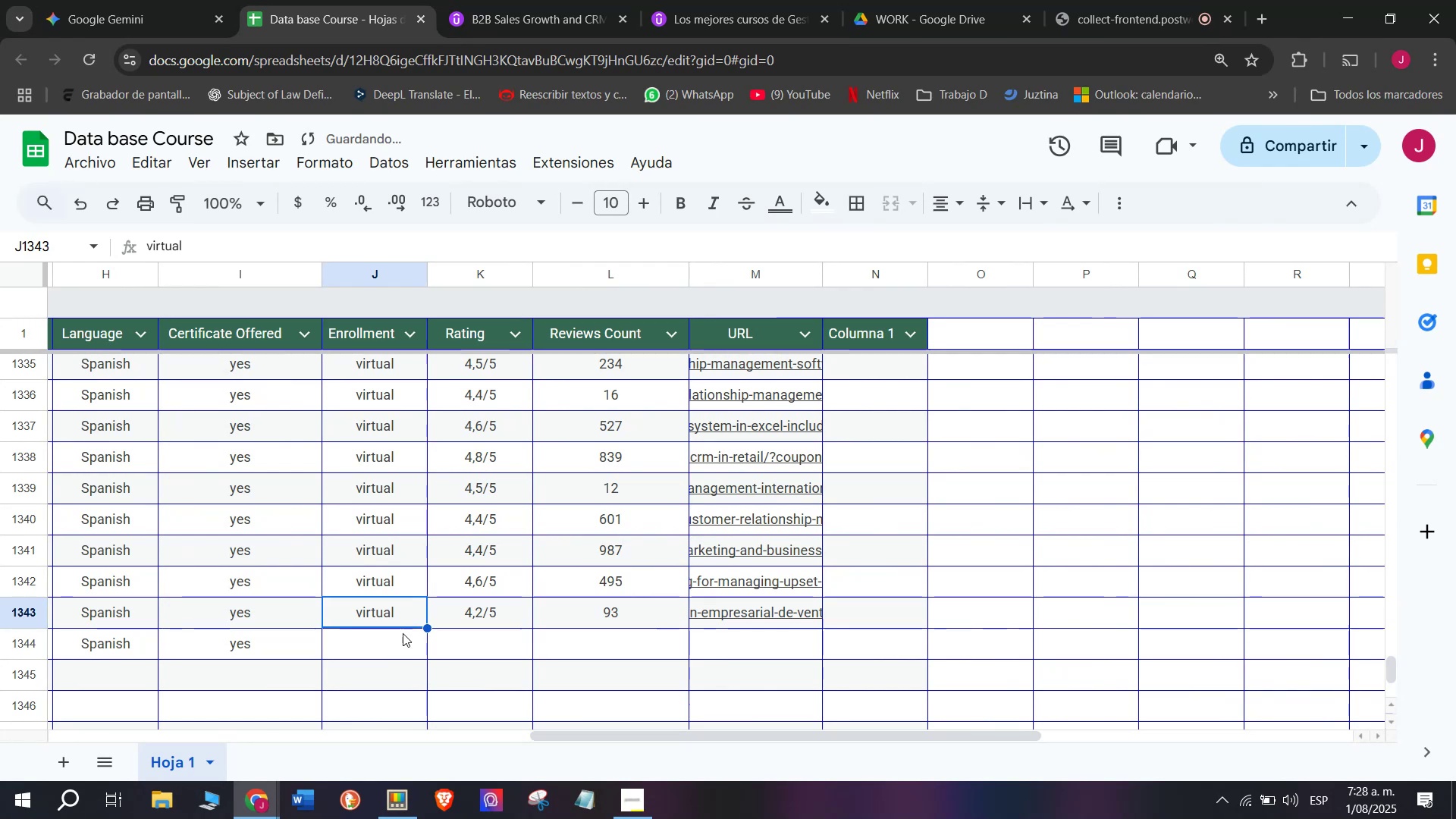 
key(Control+C)
 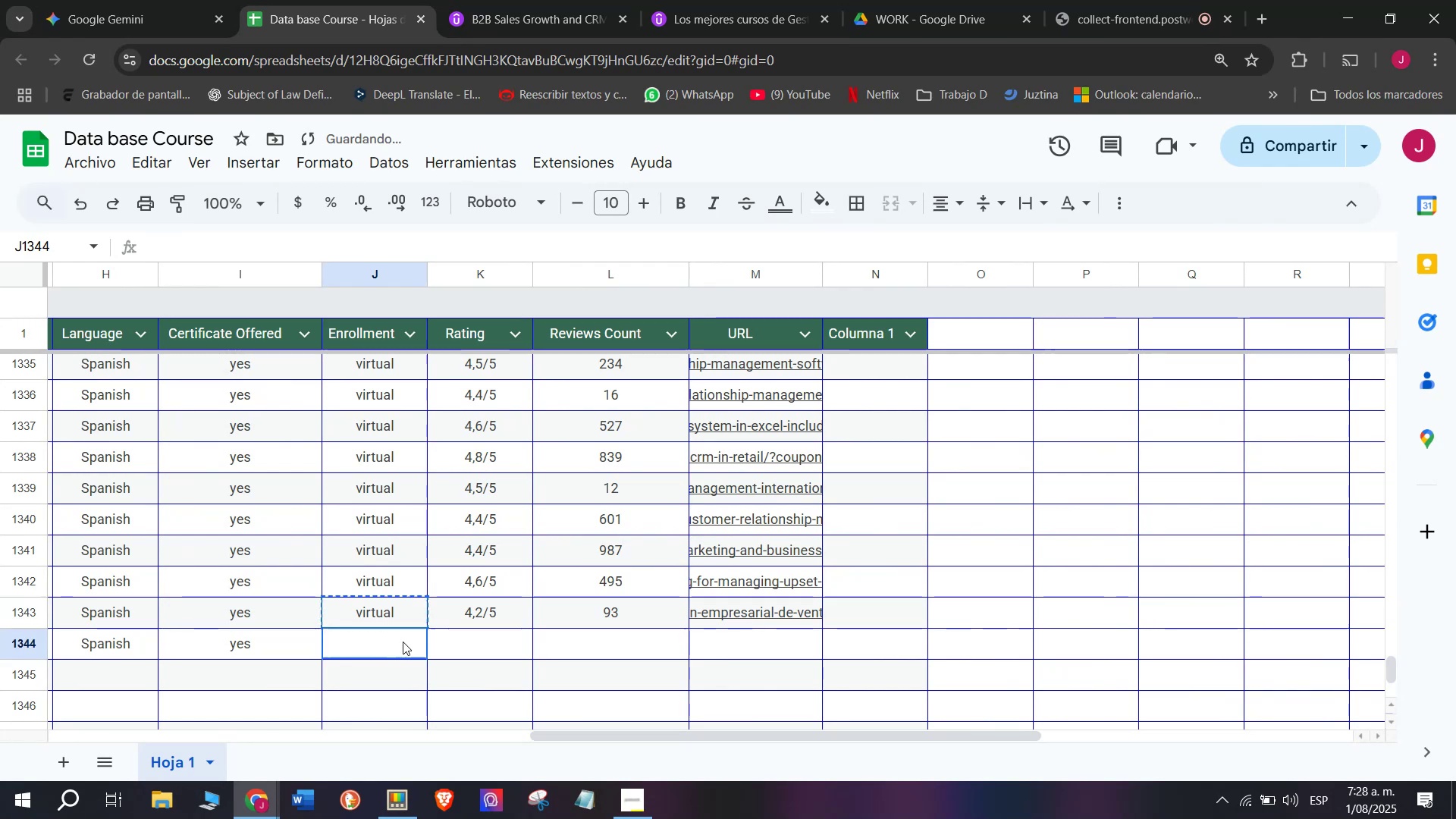 
double_click([403, 642])
 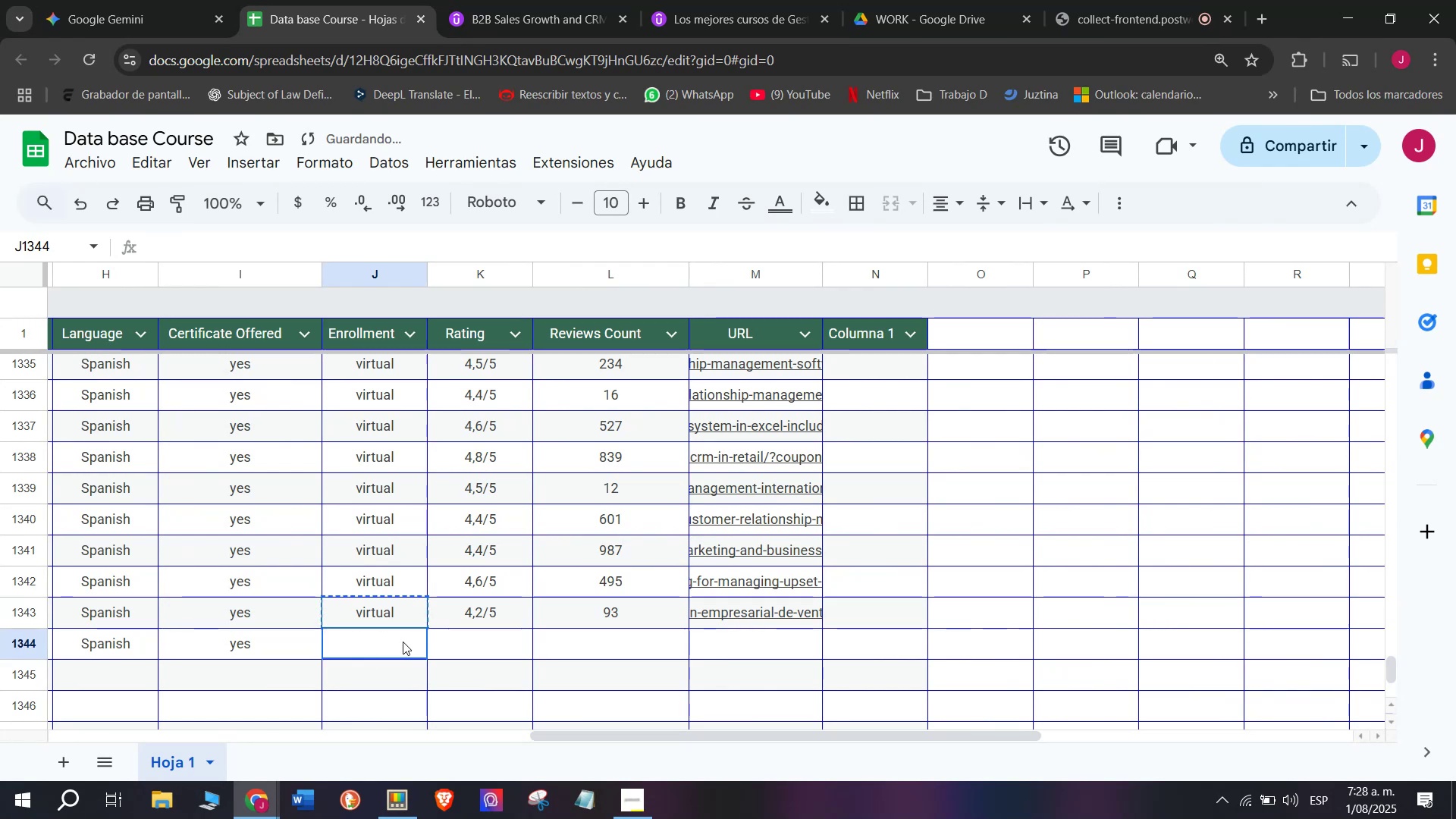 
key(Z)
 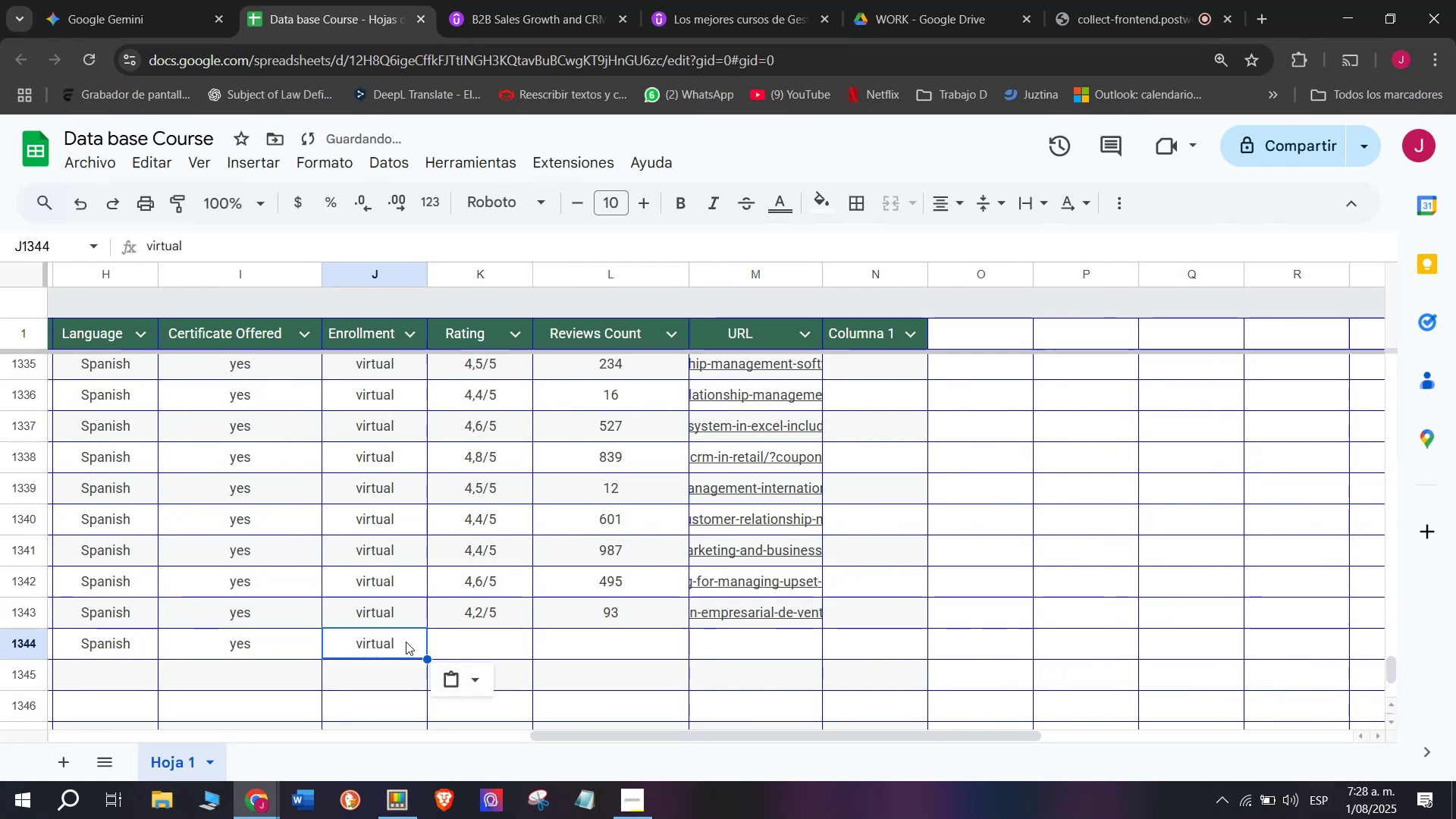 
key(Control+ControlLeft)
 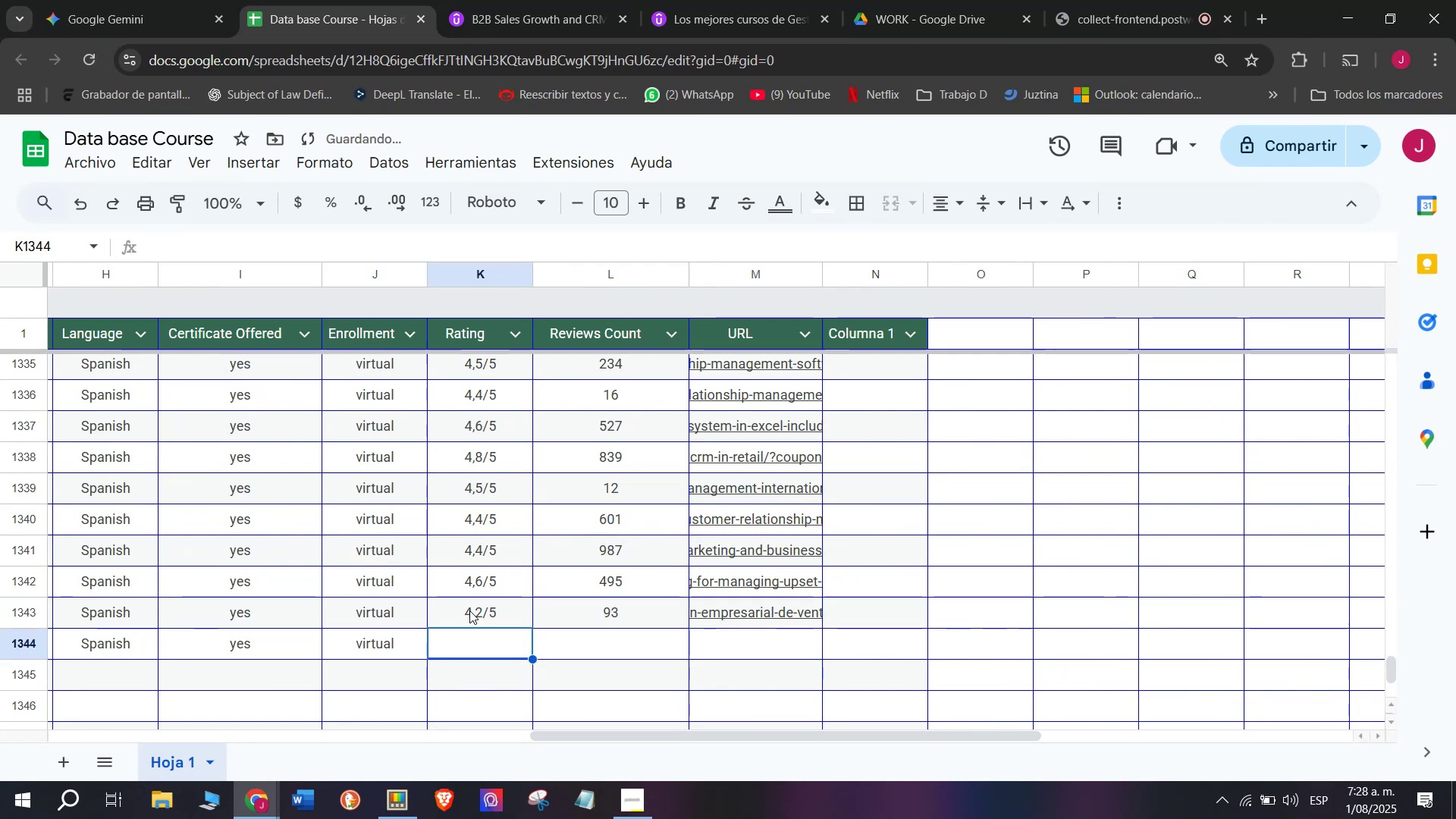 
key(Control+V)
 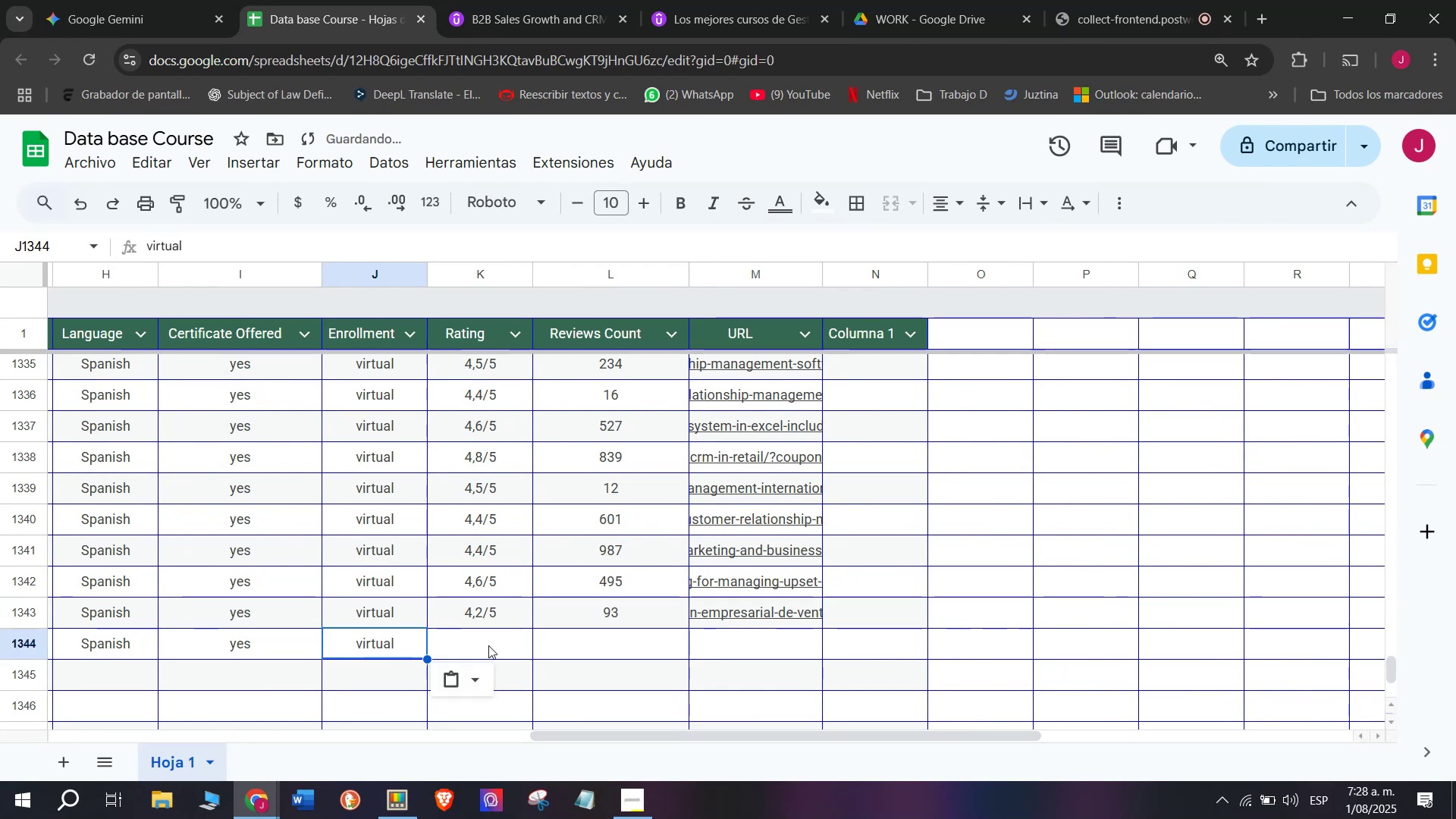 
triple_click([488, 645])
 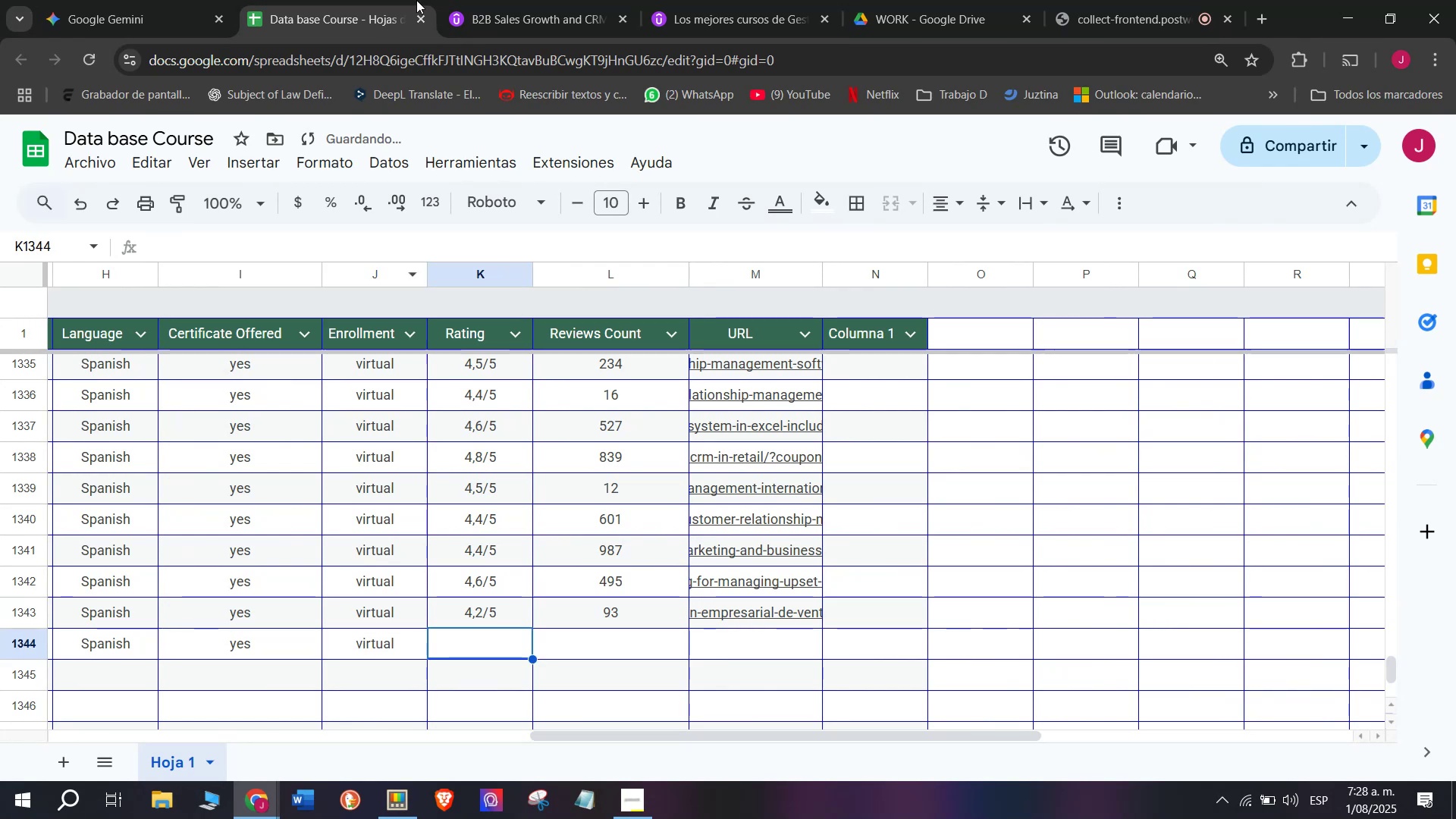 
left_click([532, 0])
 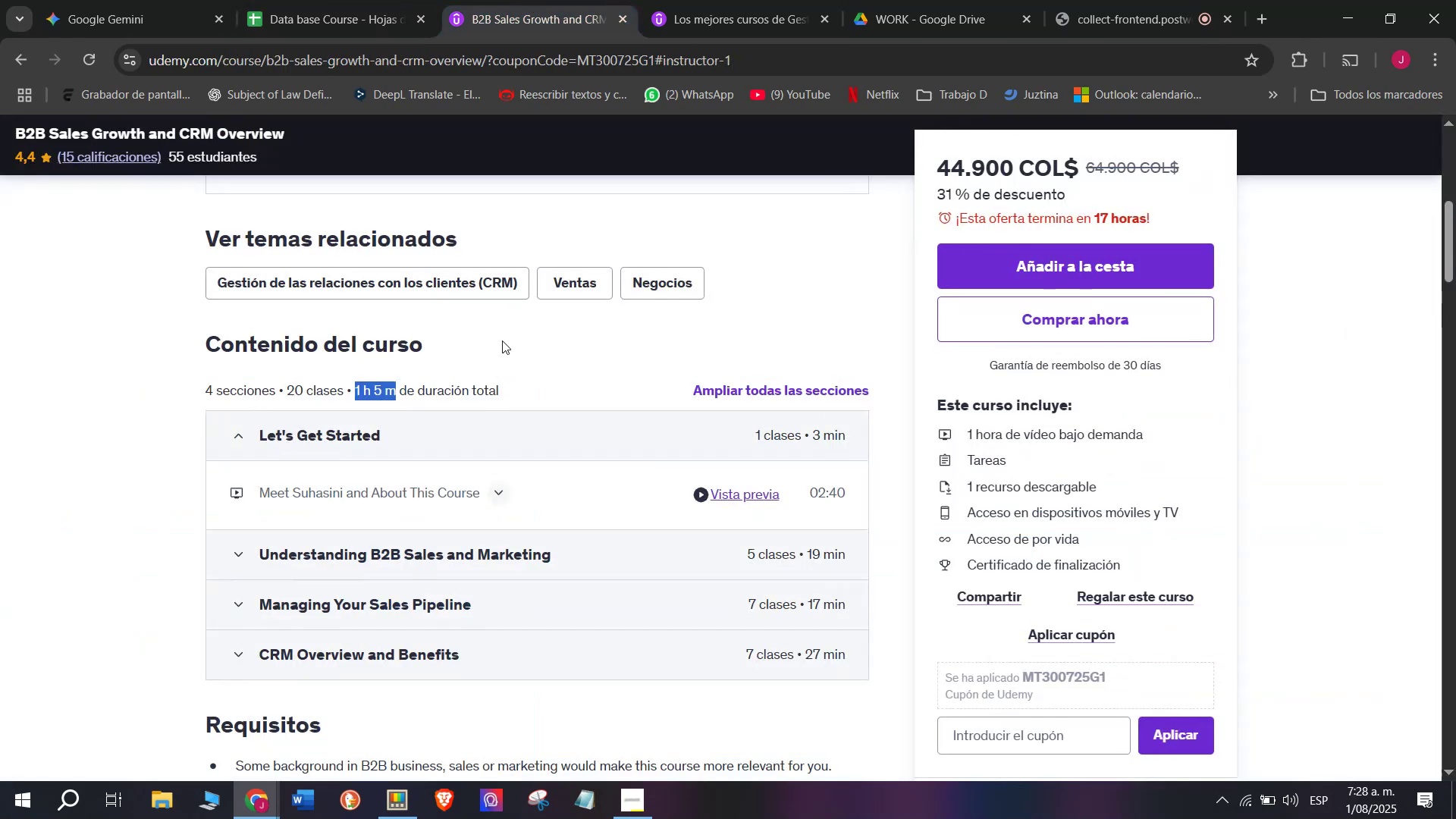 
scroll: coordinate [499, 353], scroll_direction: up, amount: 2.0
 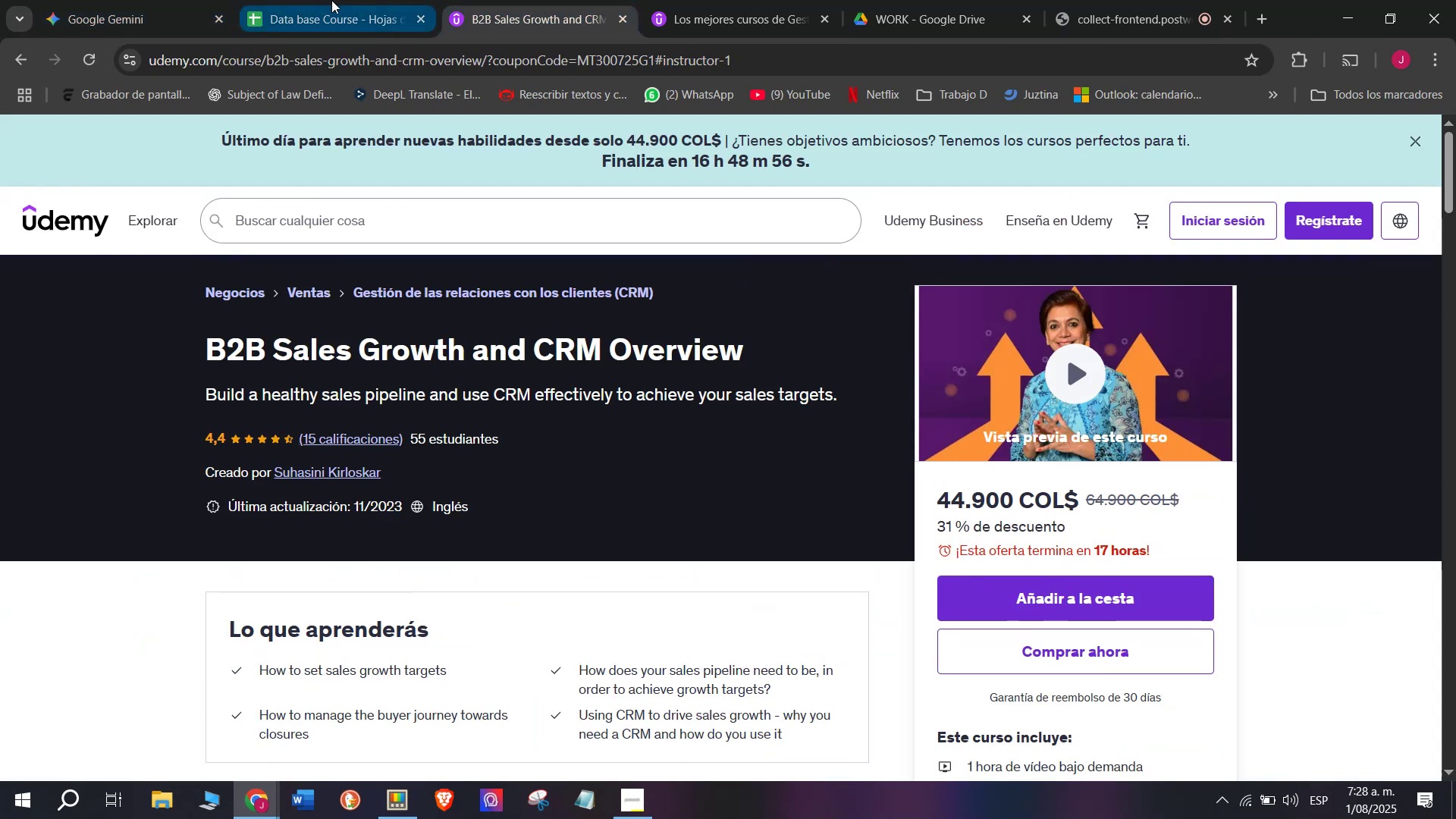 
left_click([321, 0])
 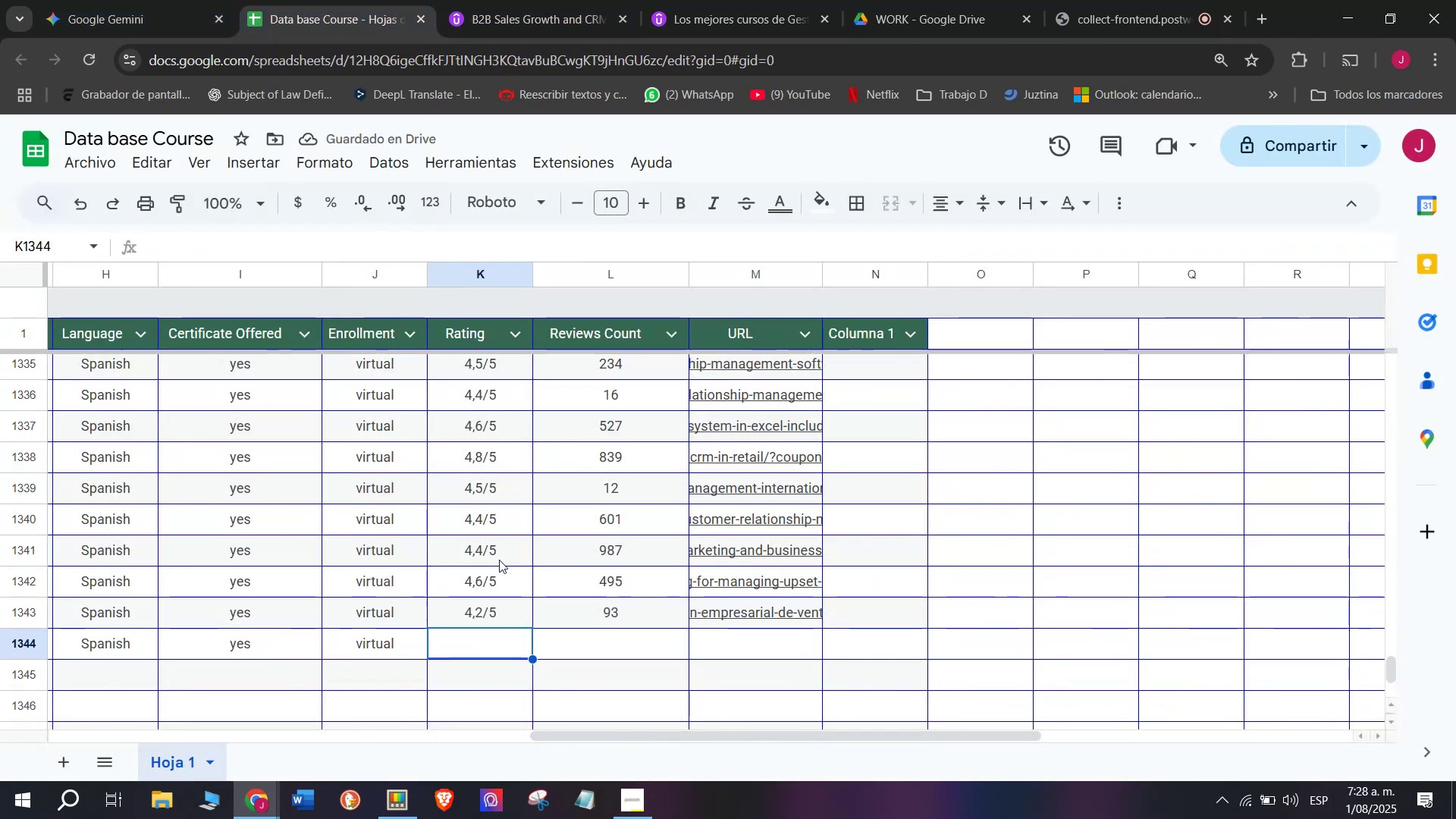 
left_click([491, 548])
 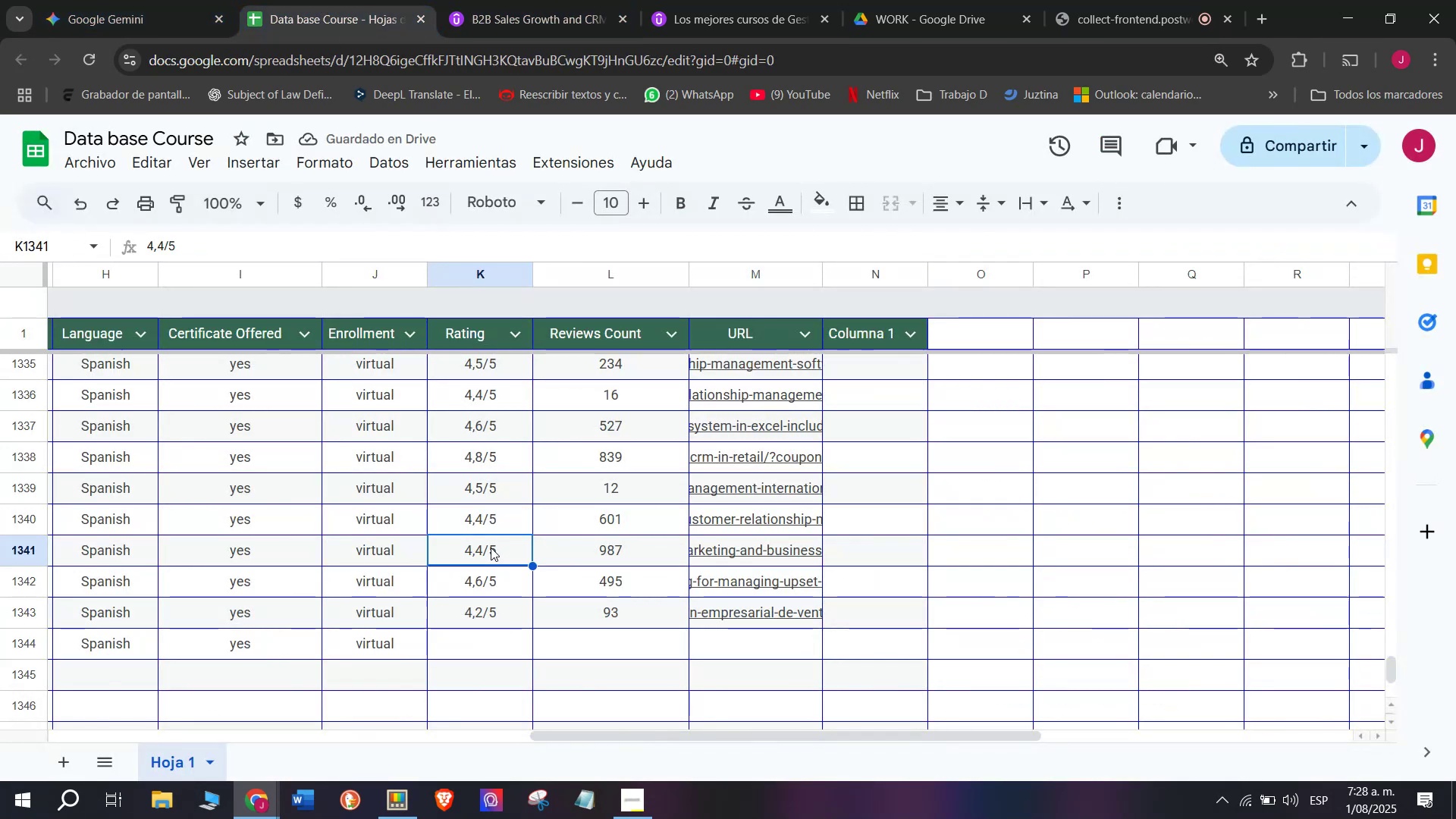 
key(Break)
 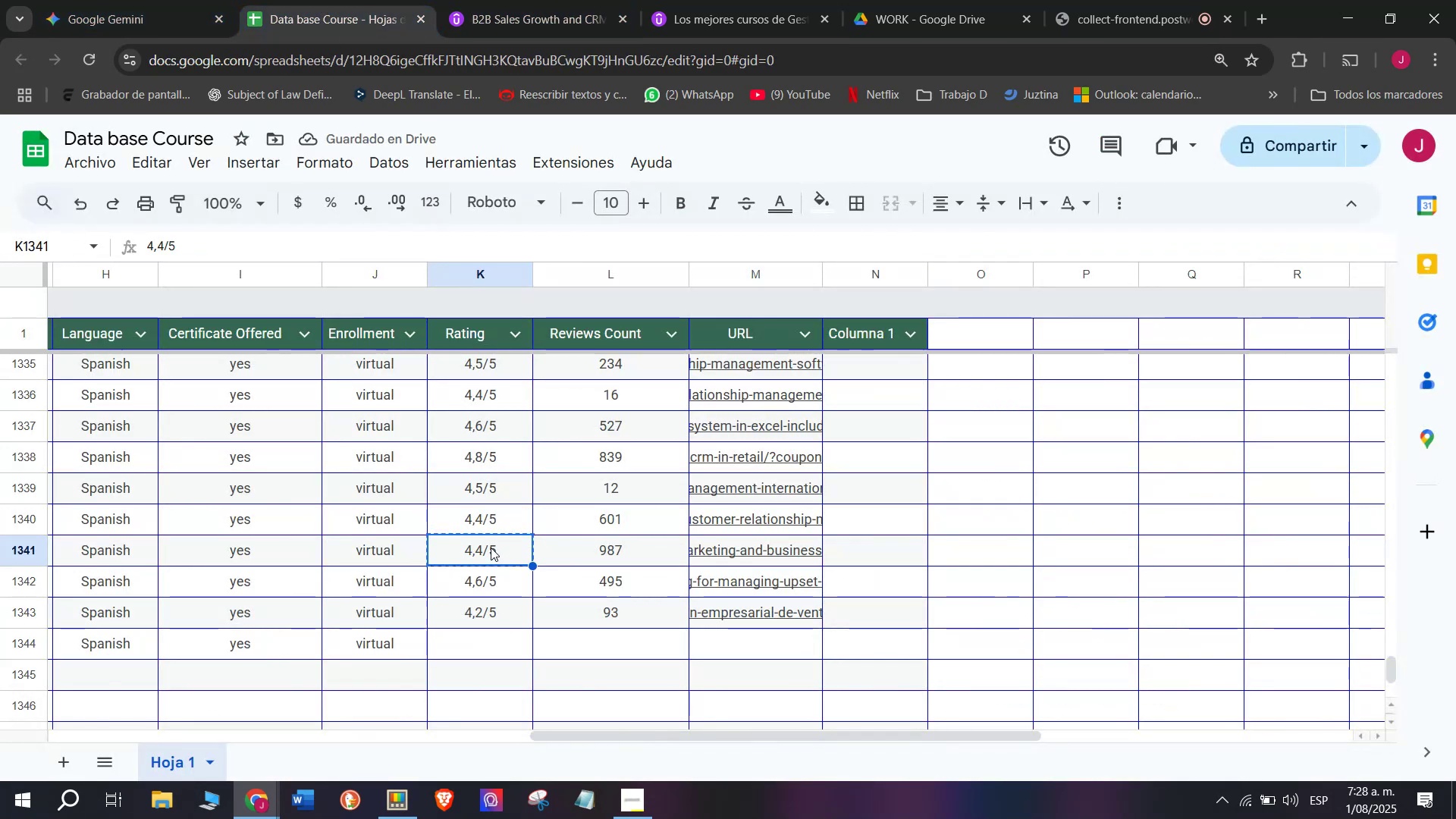 
key(Control+ControlLeft)
 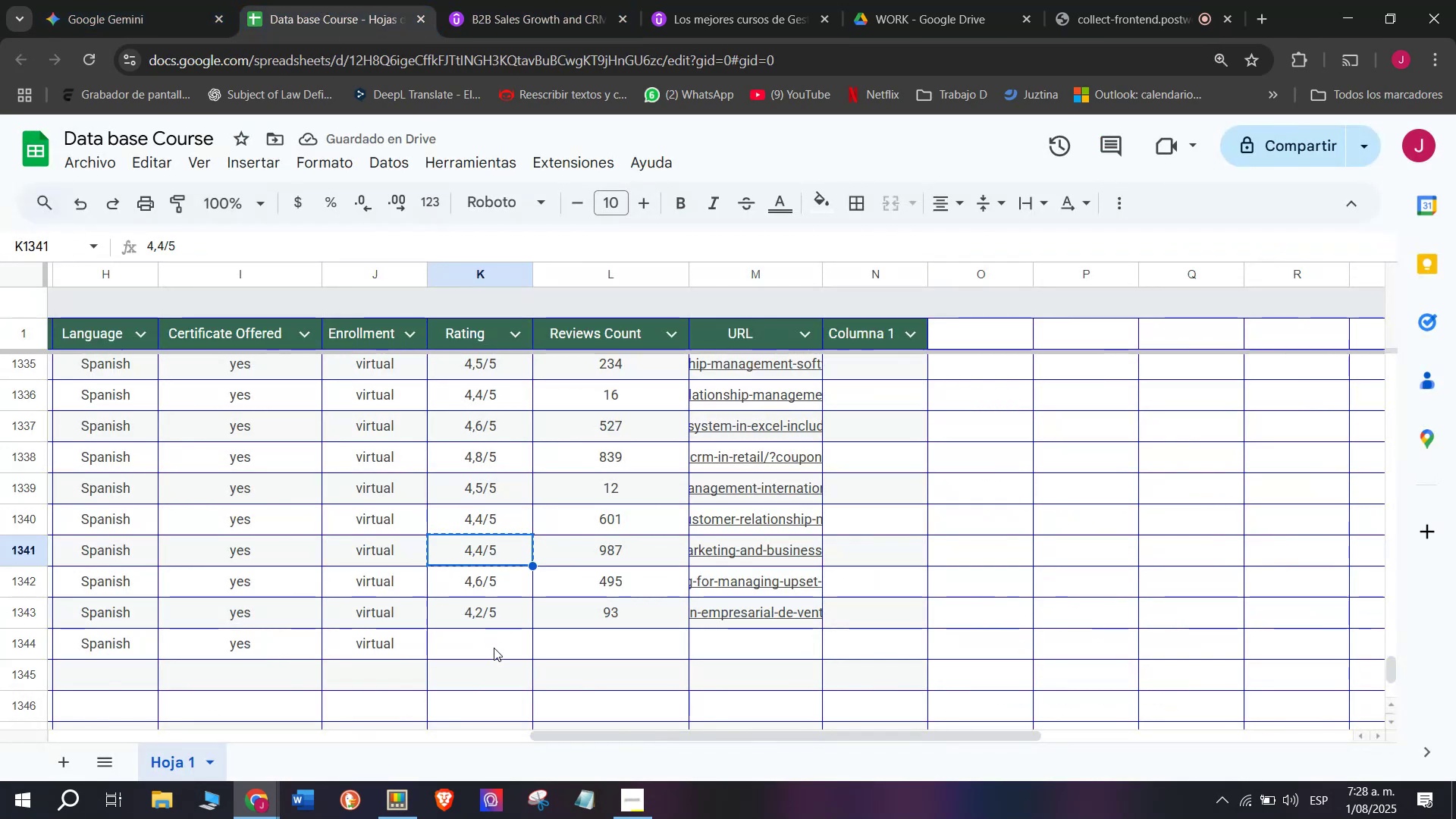 
key(Control+C)
 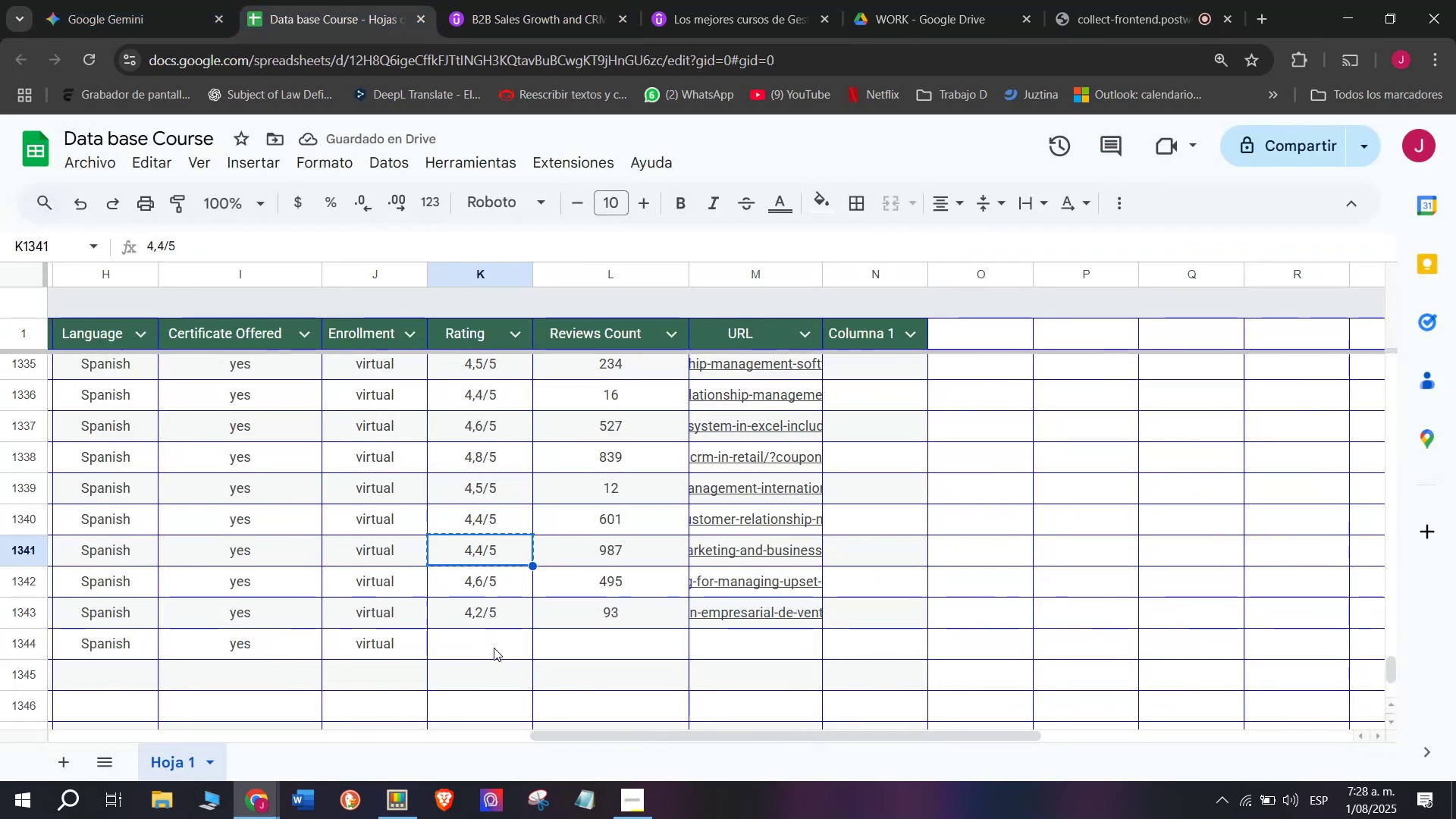 
key(Control+ControlLeft)
 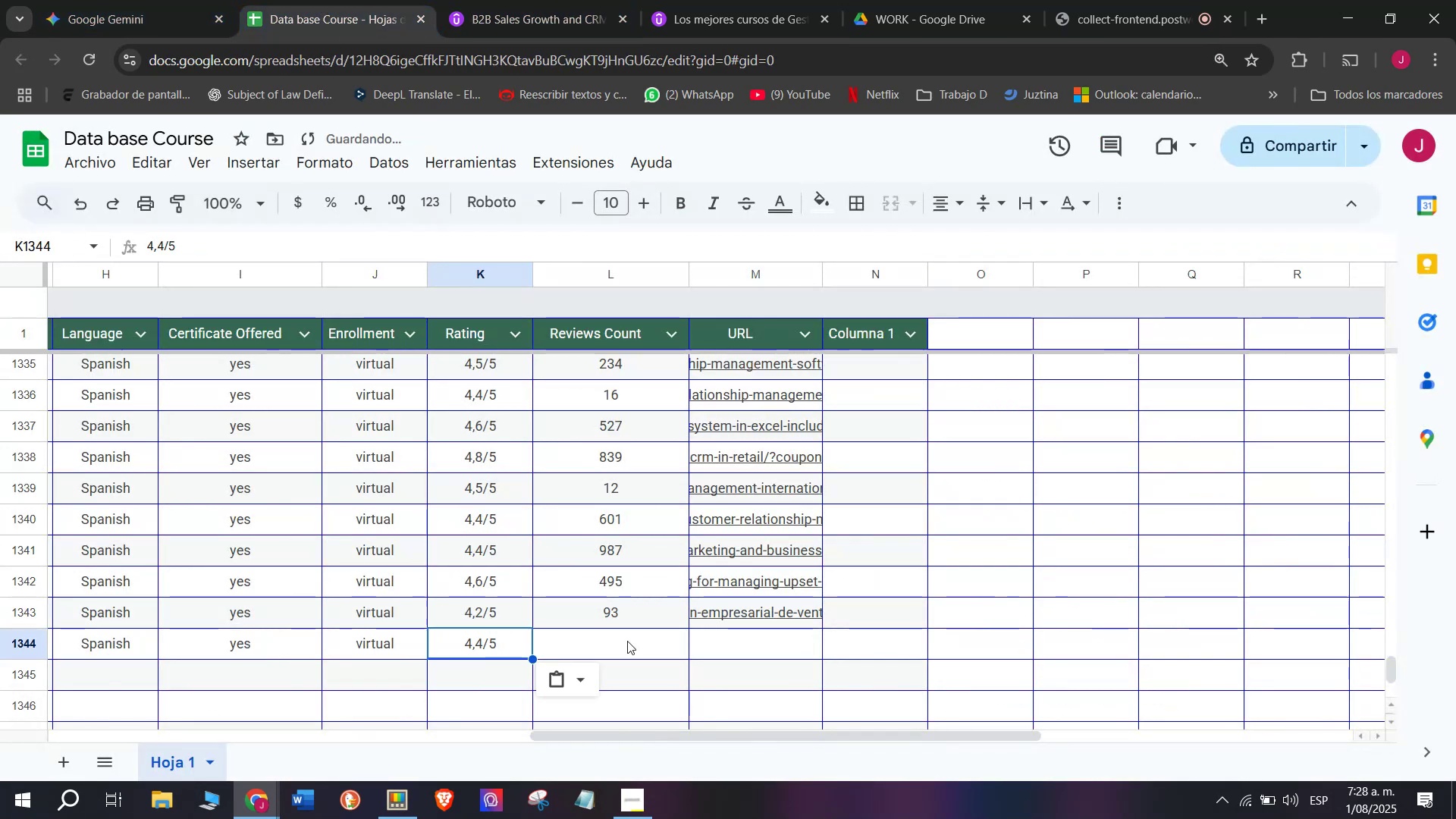 
key(Z)
 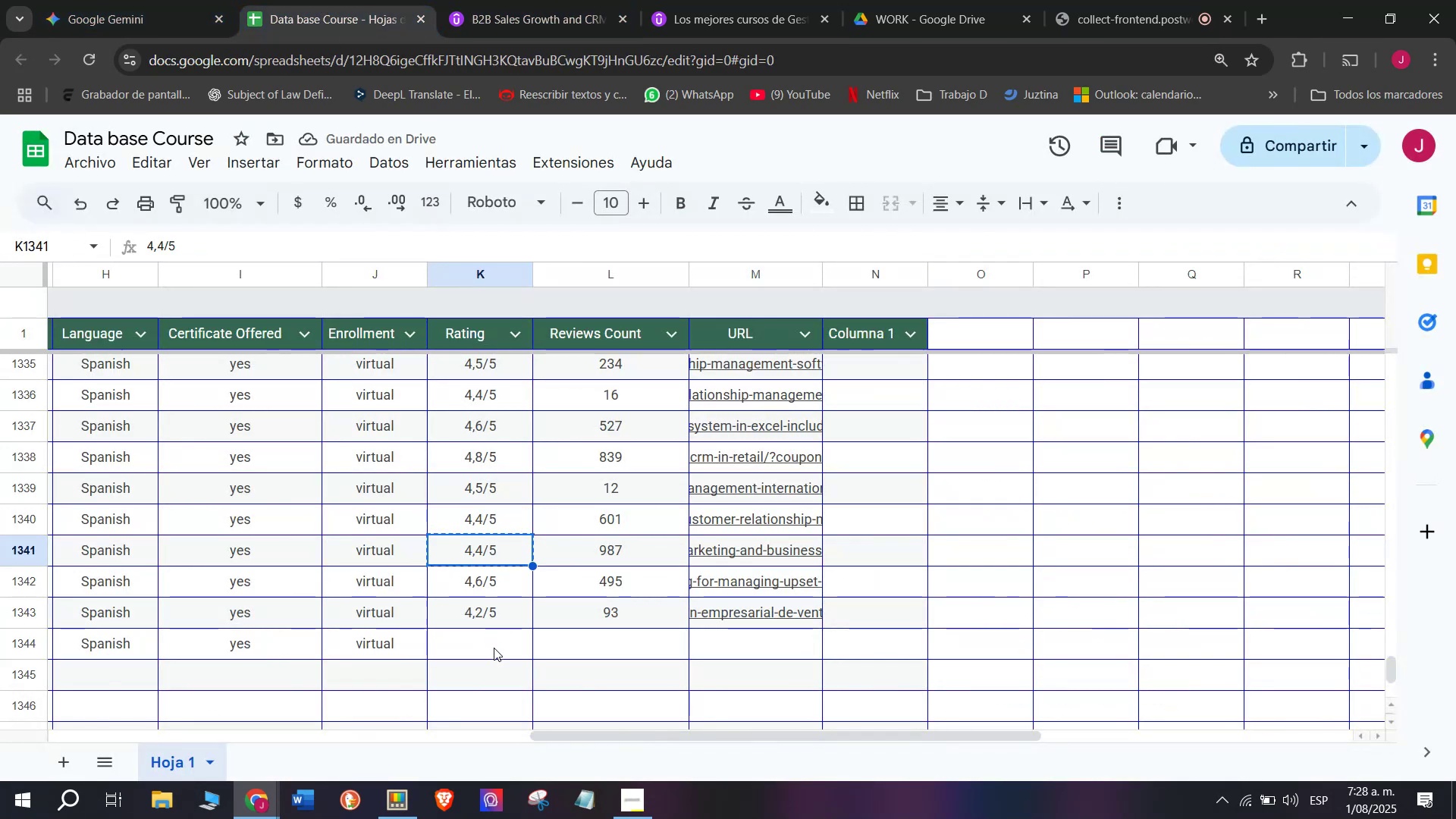 
key(Control+V)
 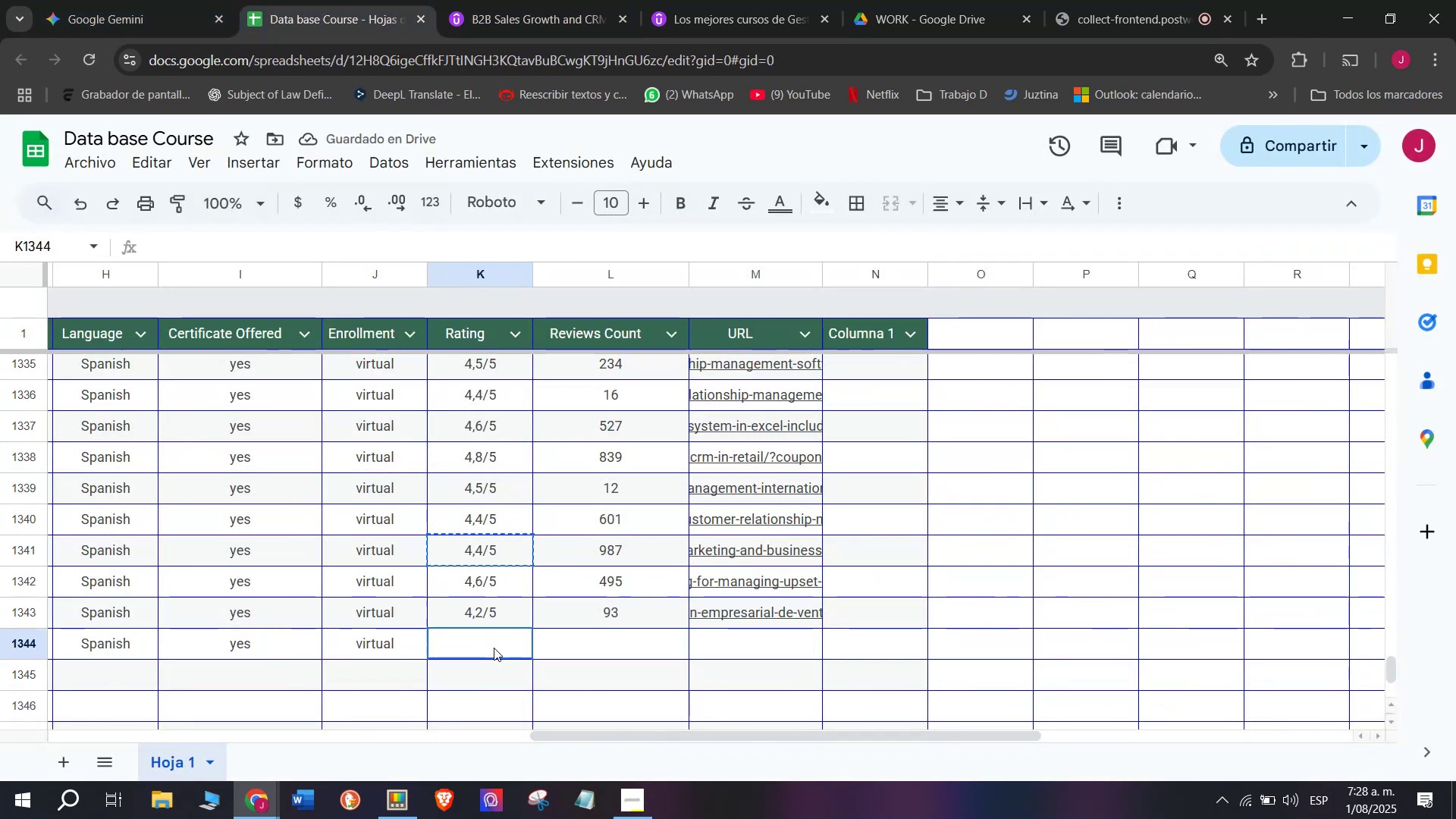 
left_click([494, 648])
 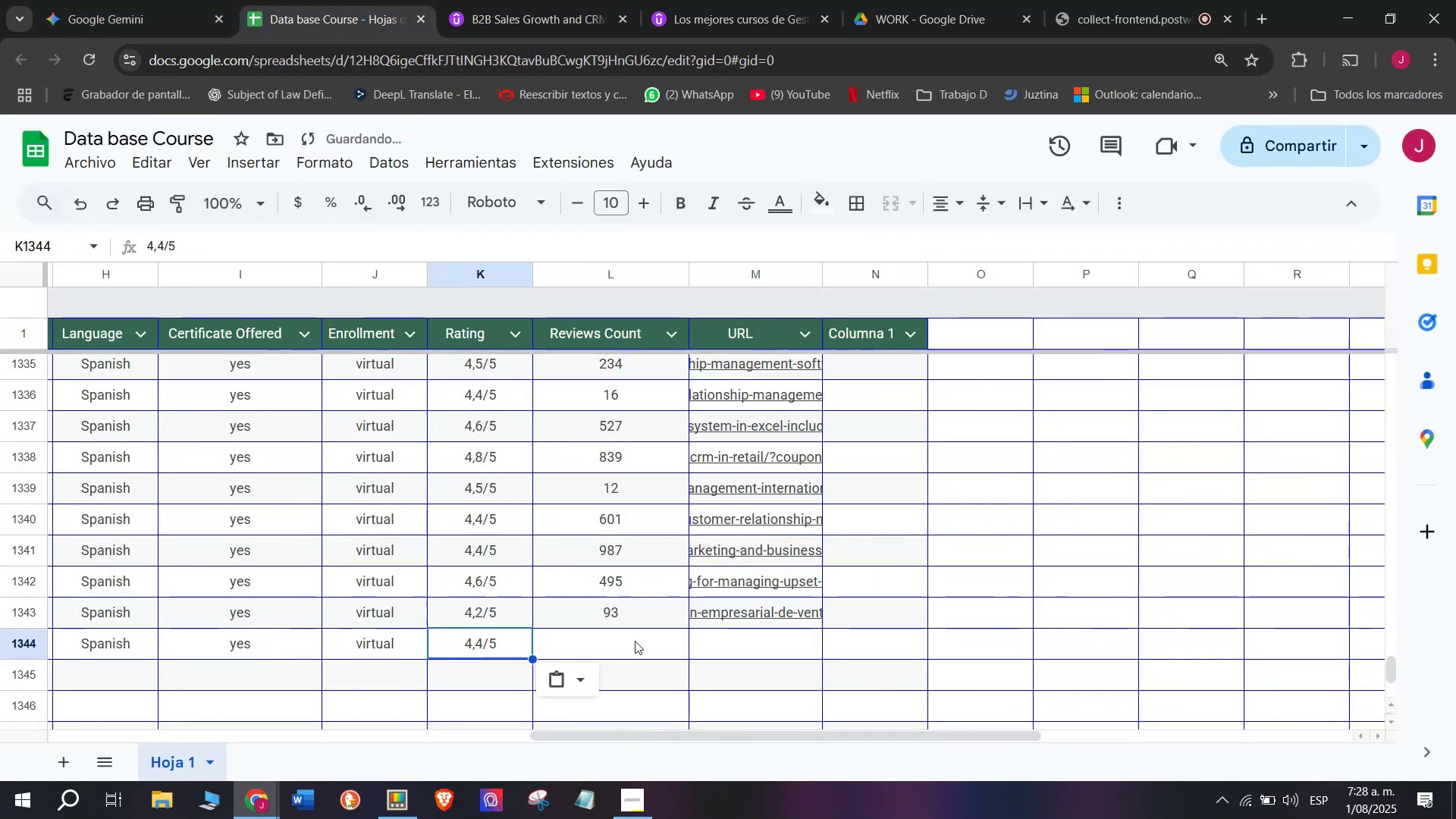 
left_click([635, 641])
 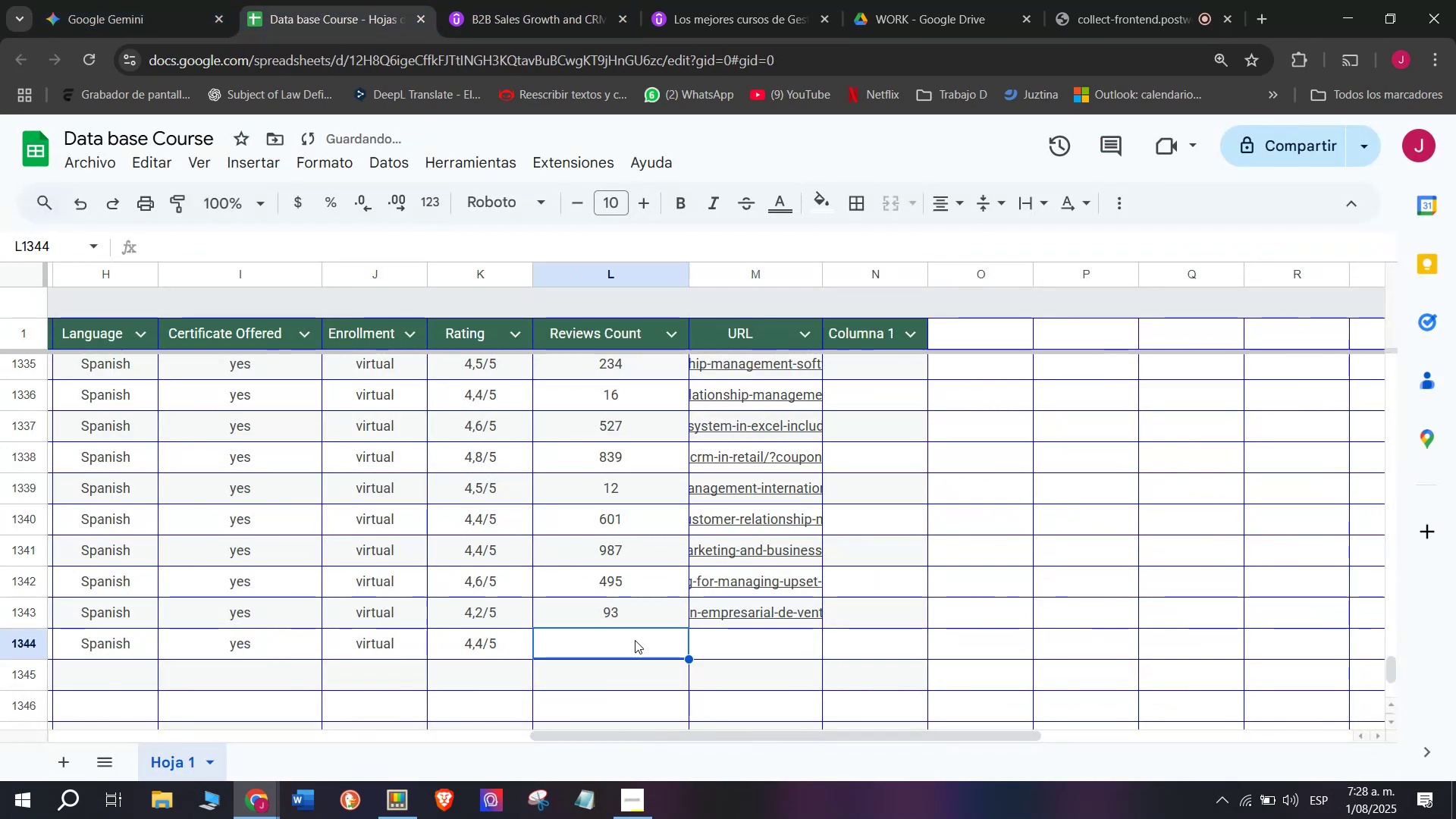 
type(15)
 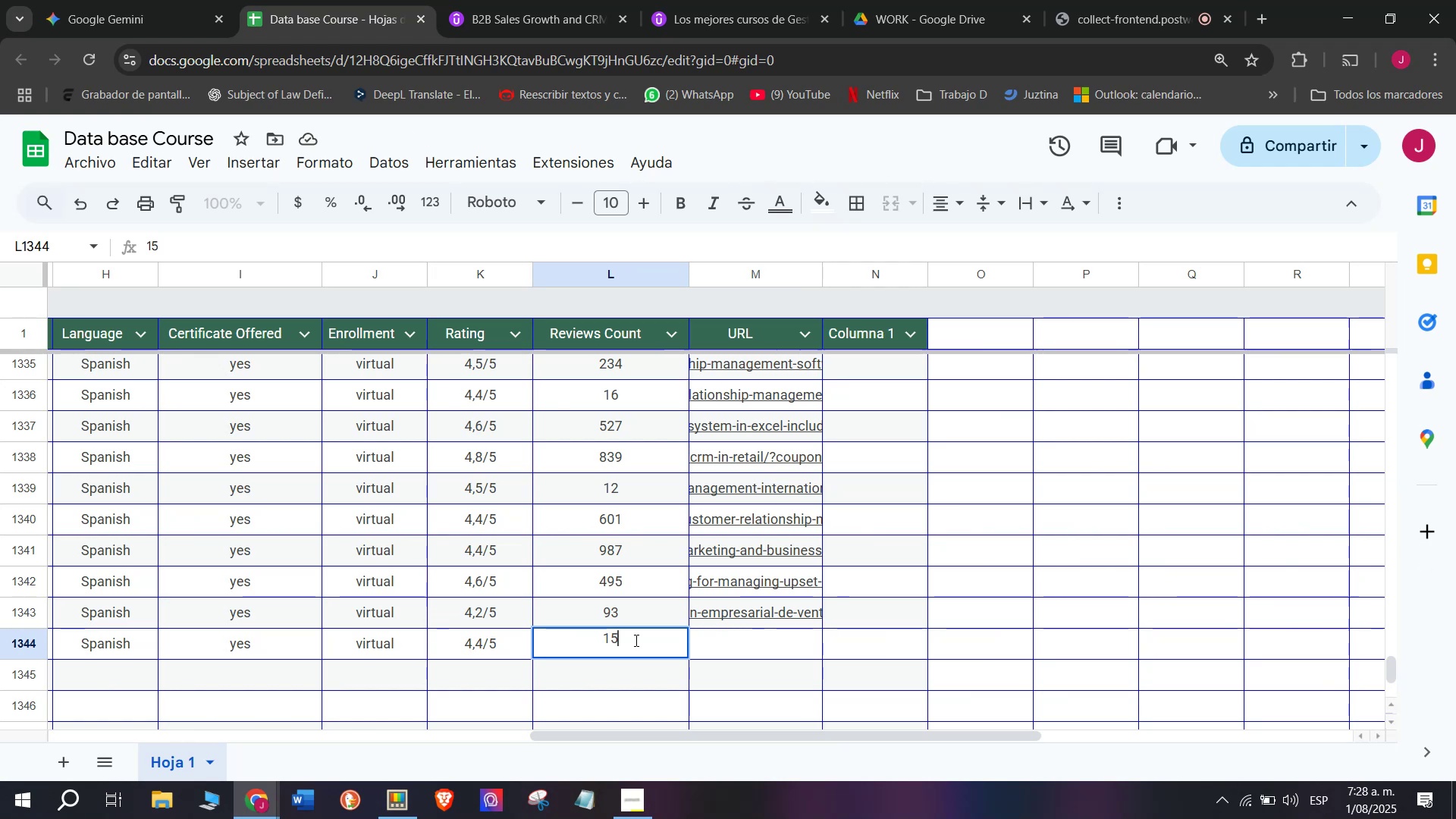 
wait(15.04)
 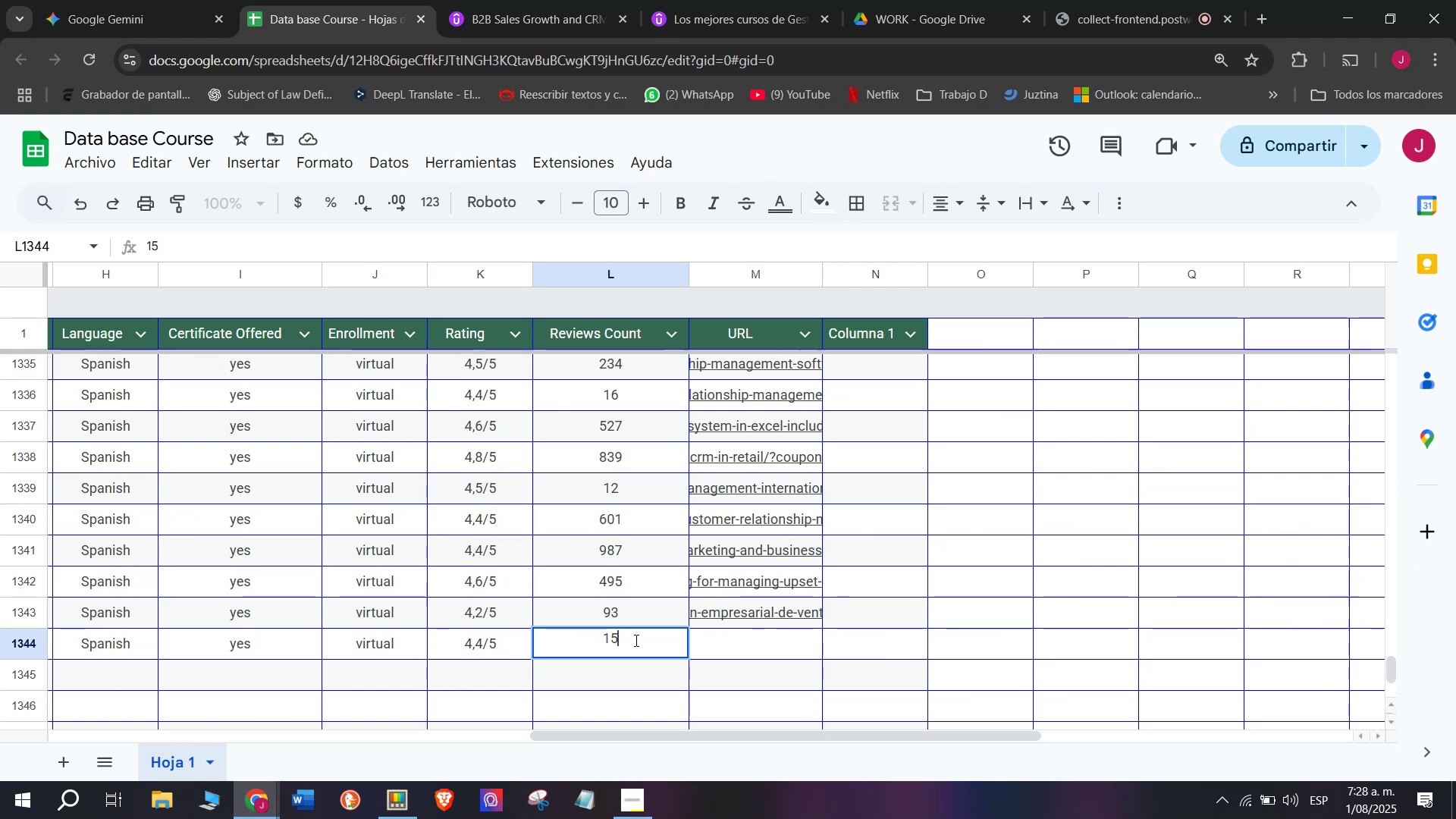 
left_click([695, 652])
 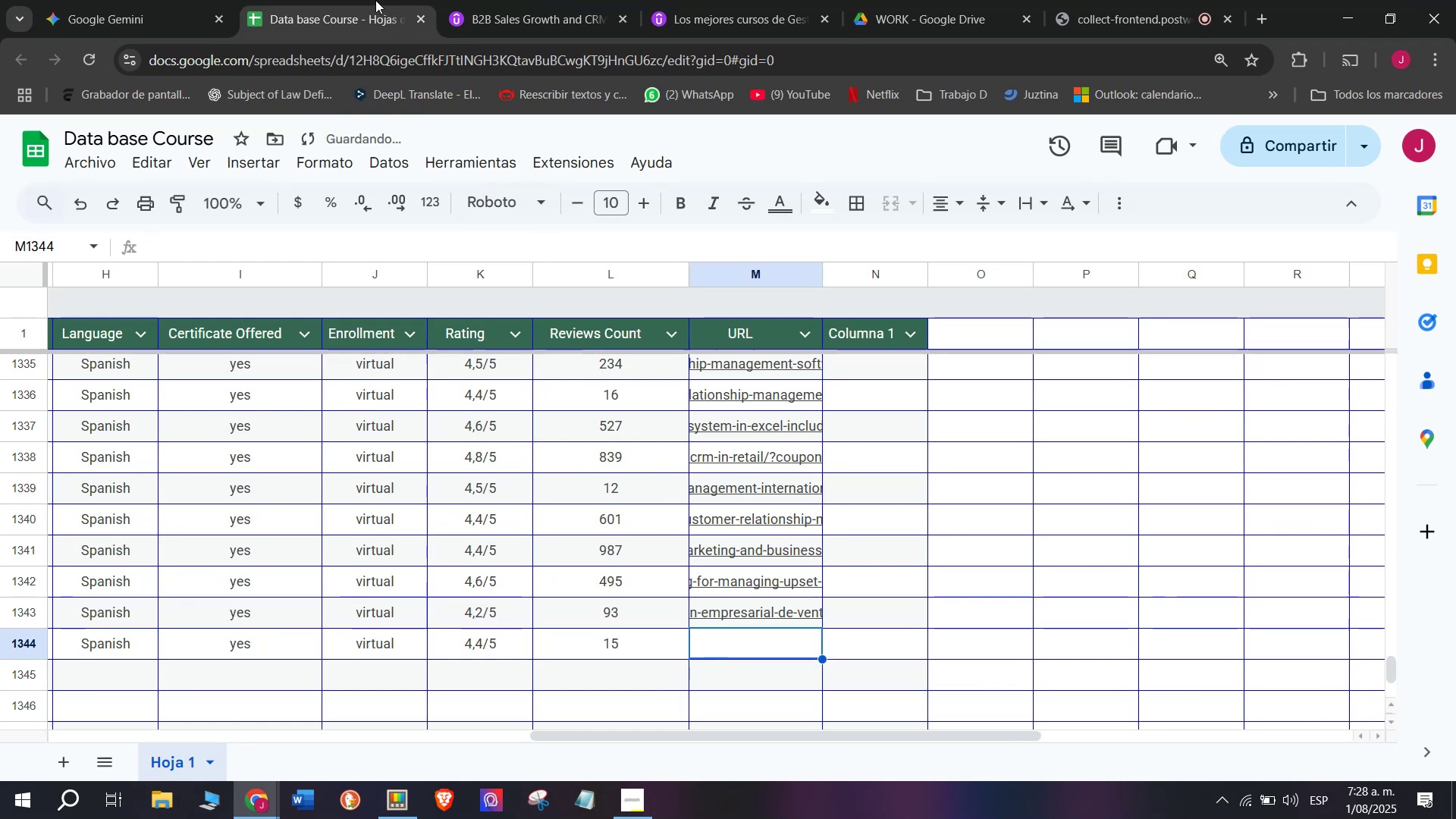 
left_click([500, 0])
 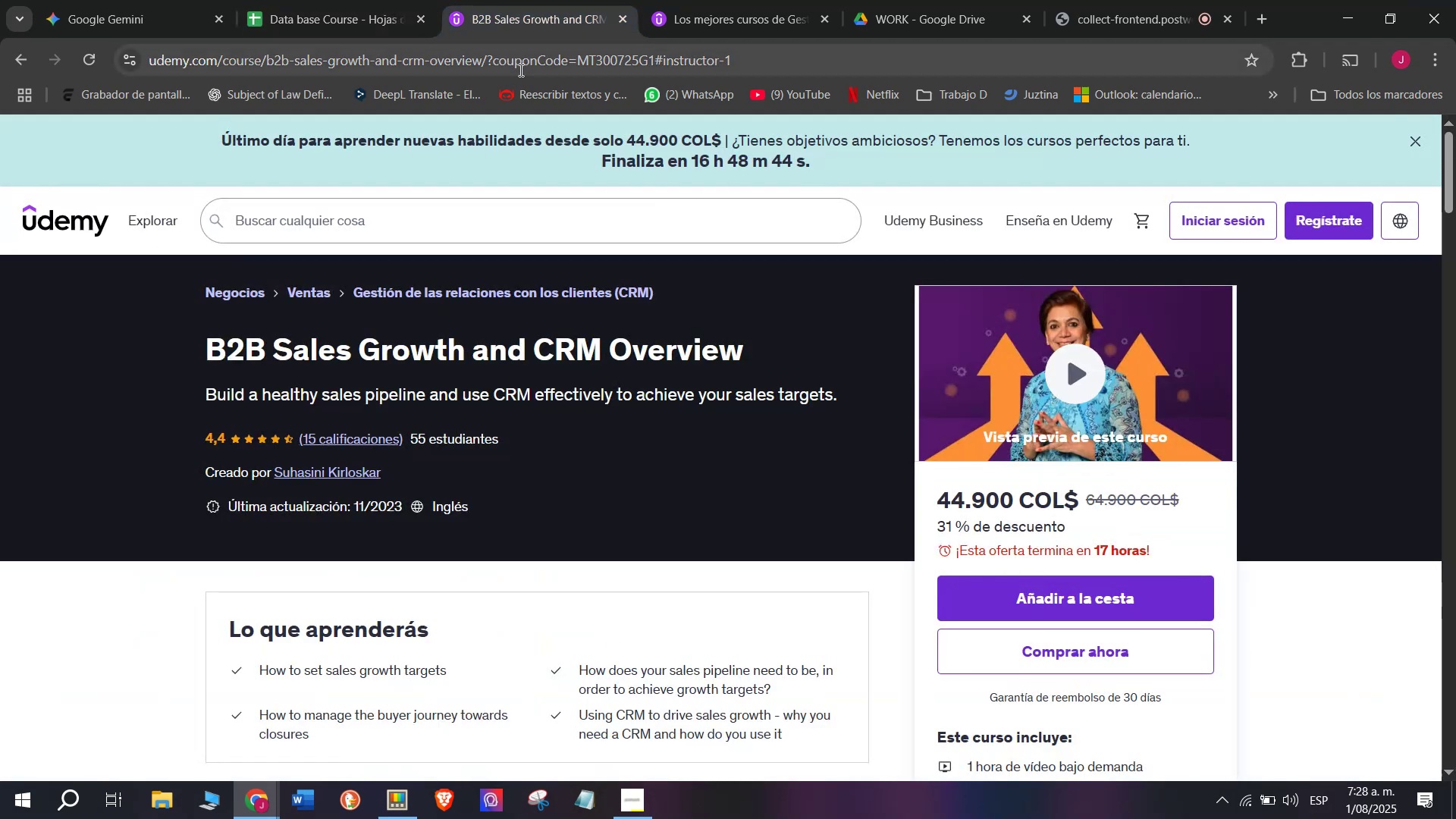 
double_click([519, 70])
 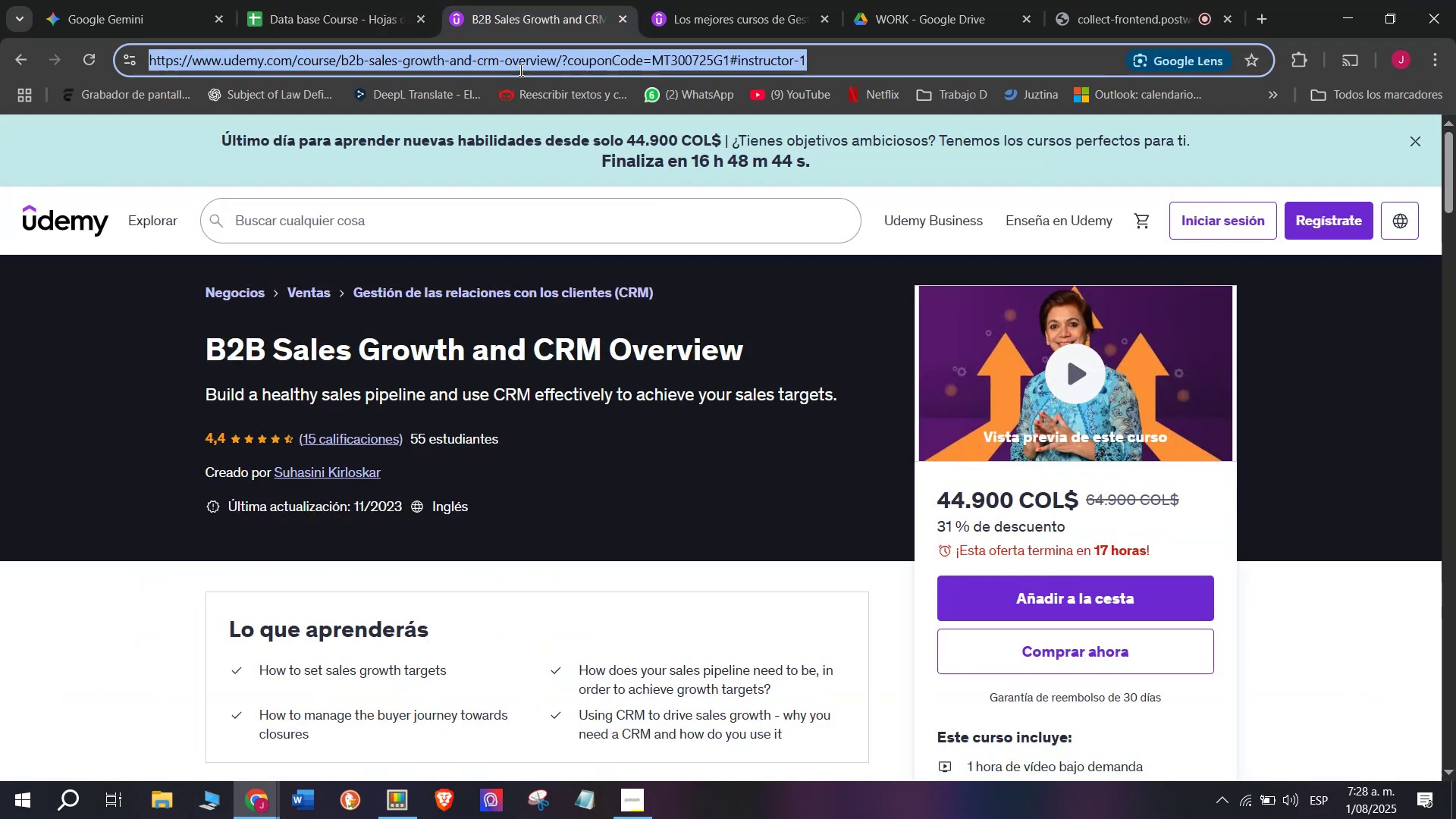 
triple_click([519, 70])
 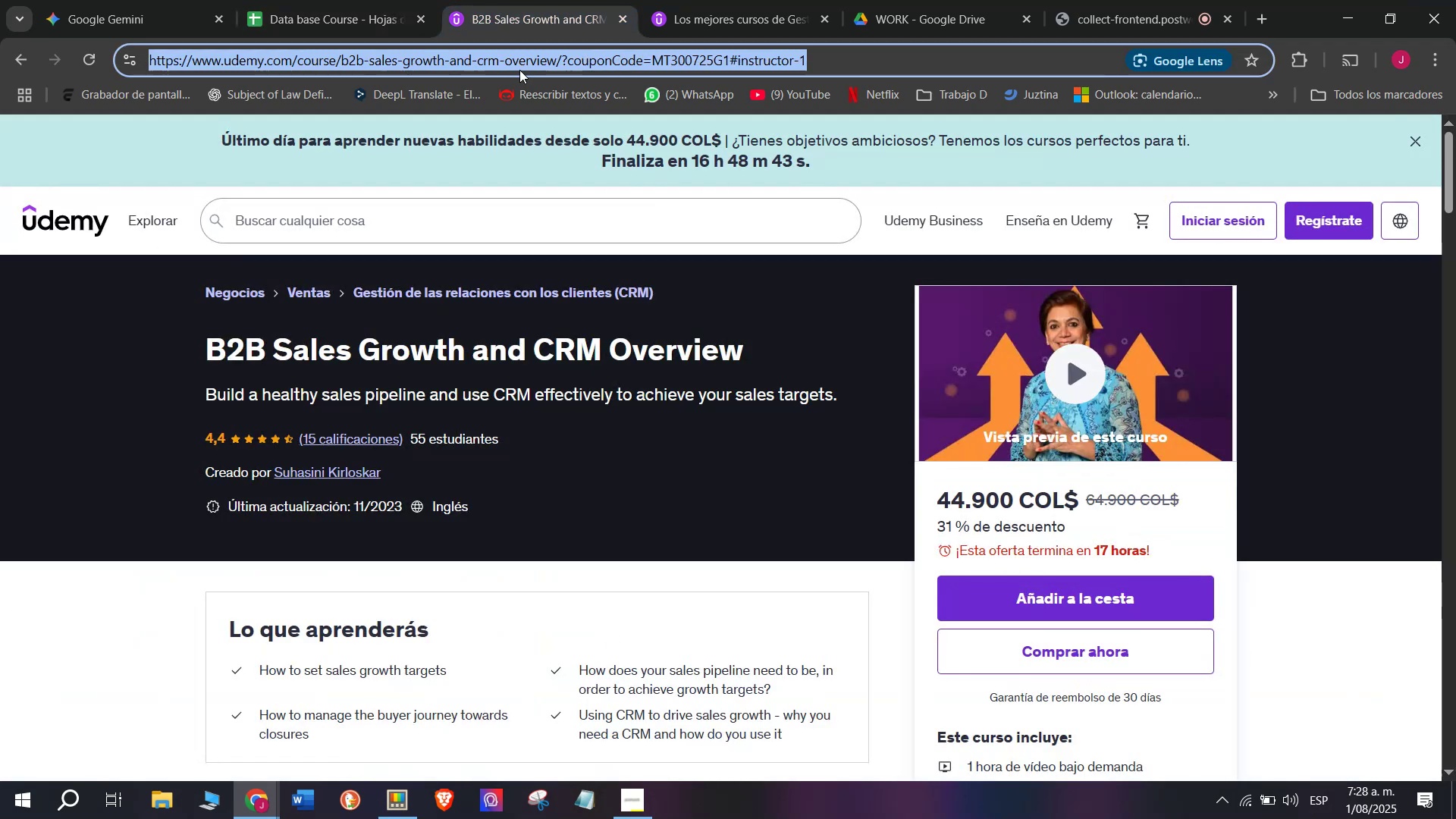 
key(Control+ControlLeft)
 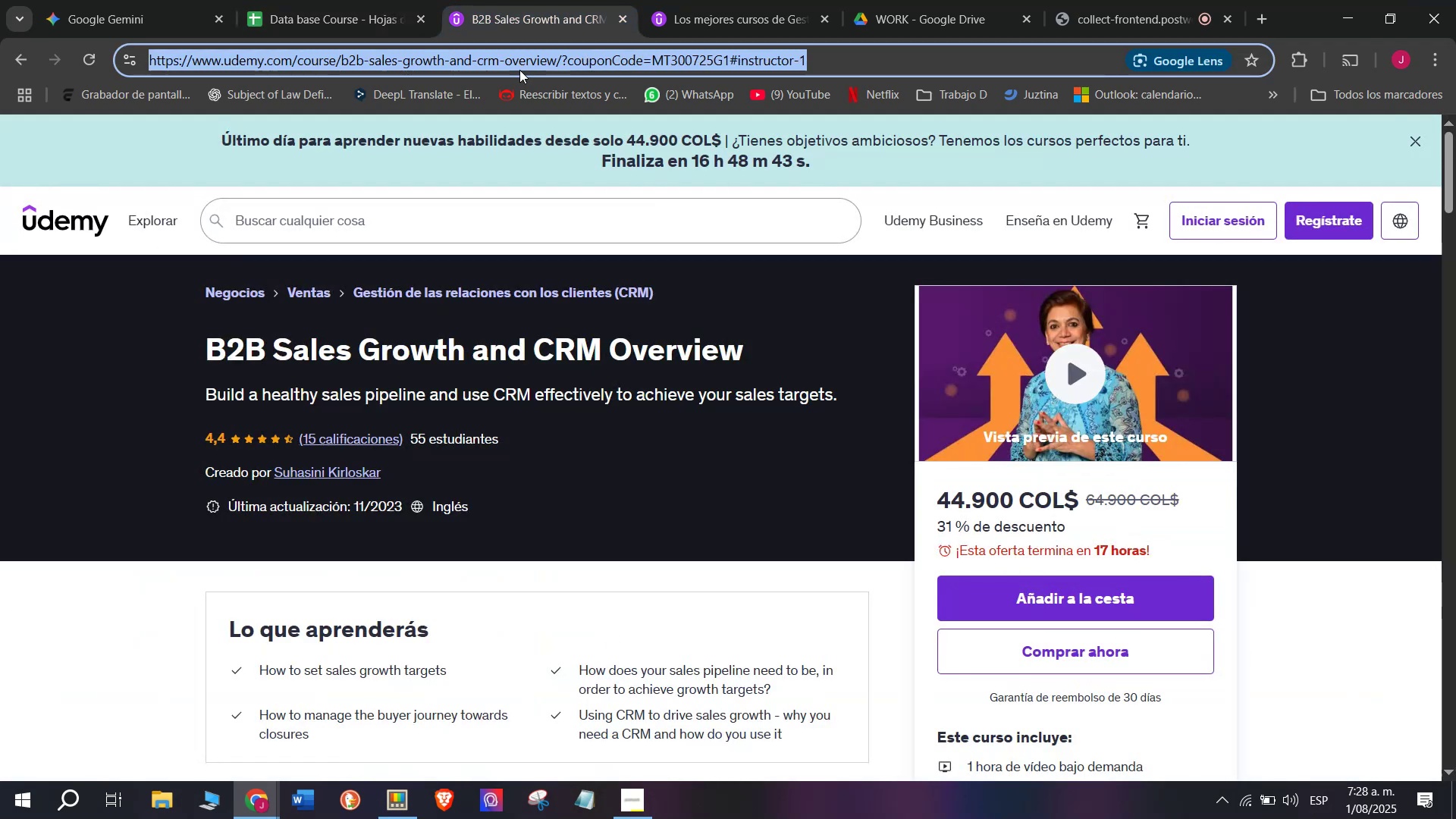 
key(Break)
 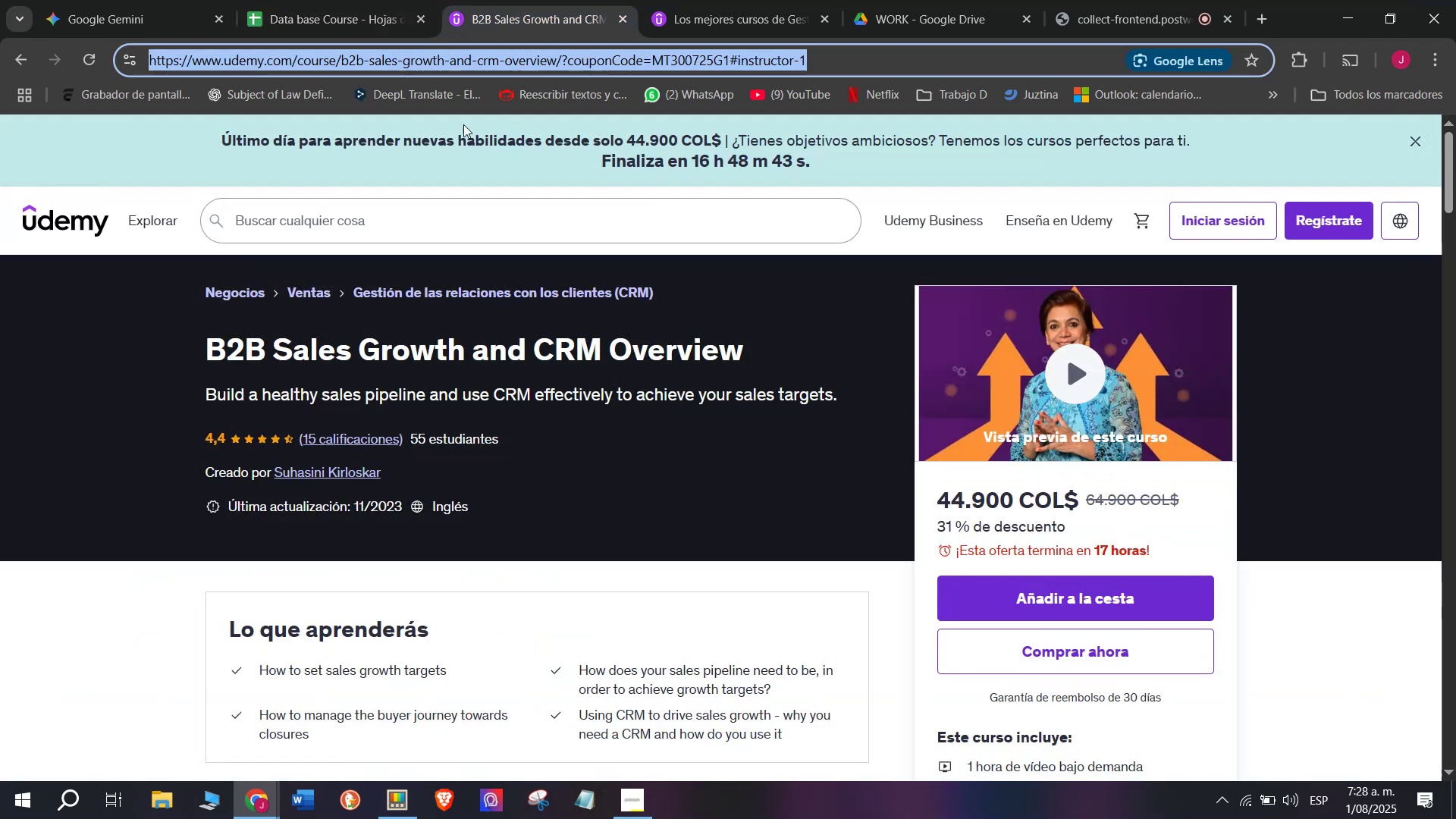 
key(Control+C)
 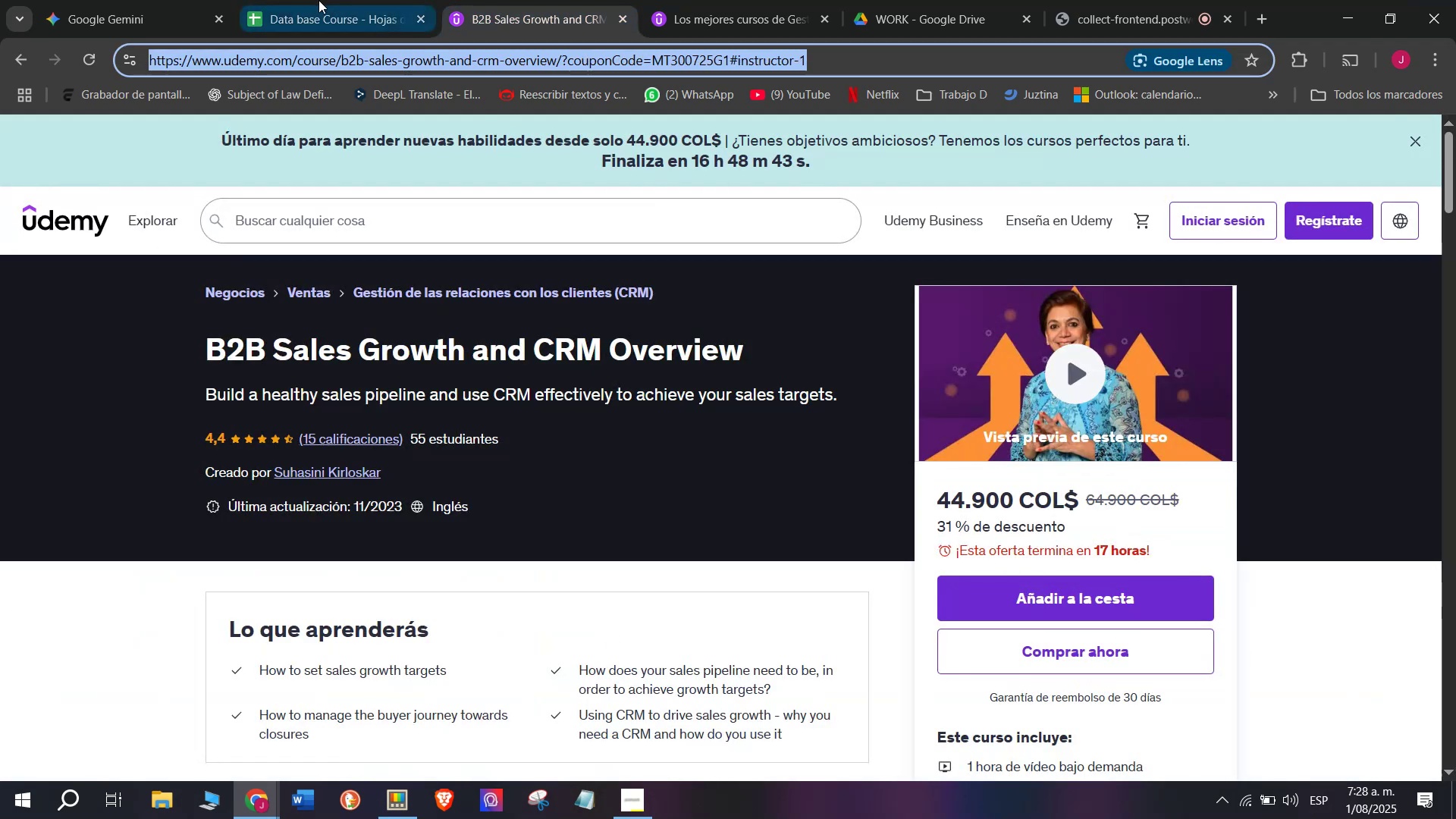 
left_click([308, 0])
 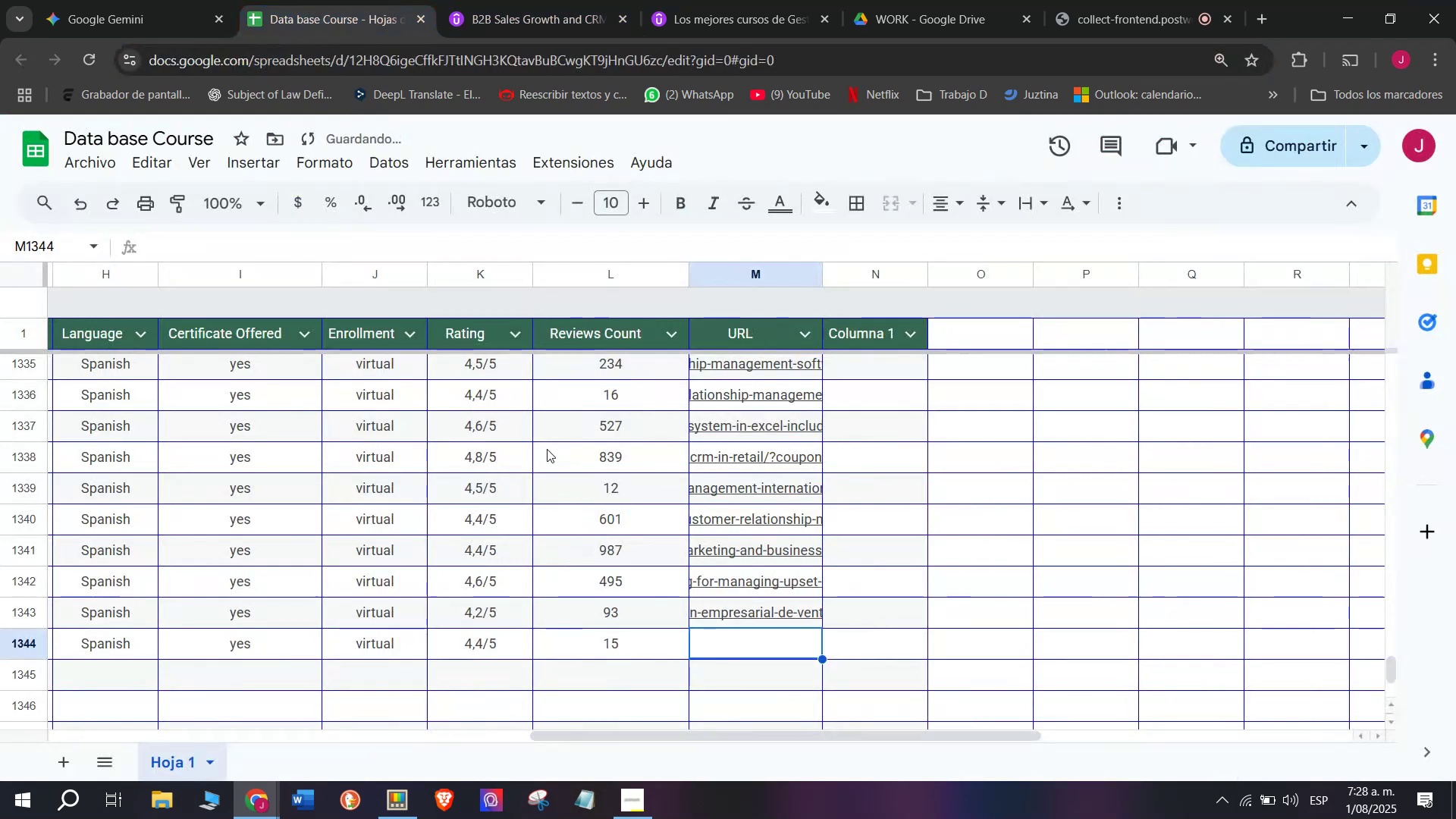 
key(Z)
 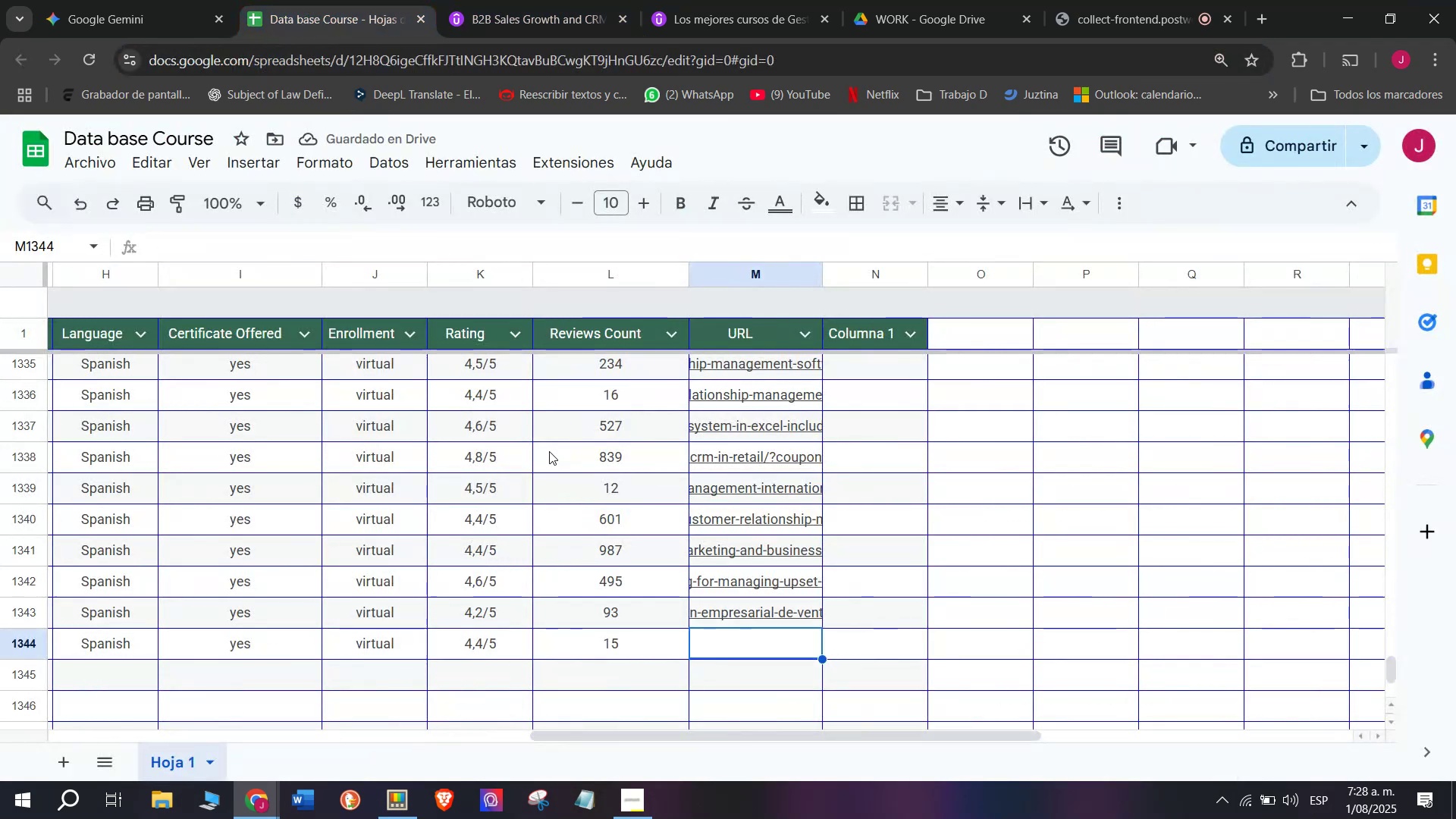 
key(Control+ControlLeft)
 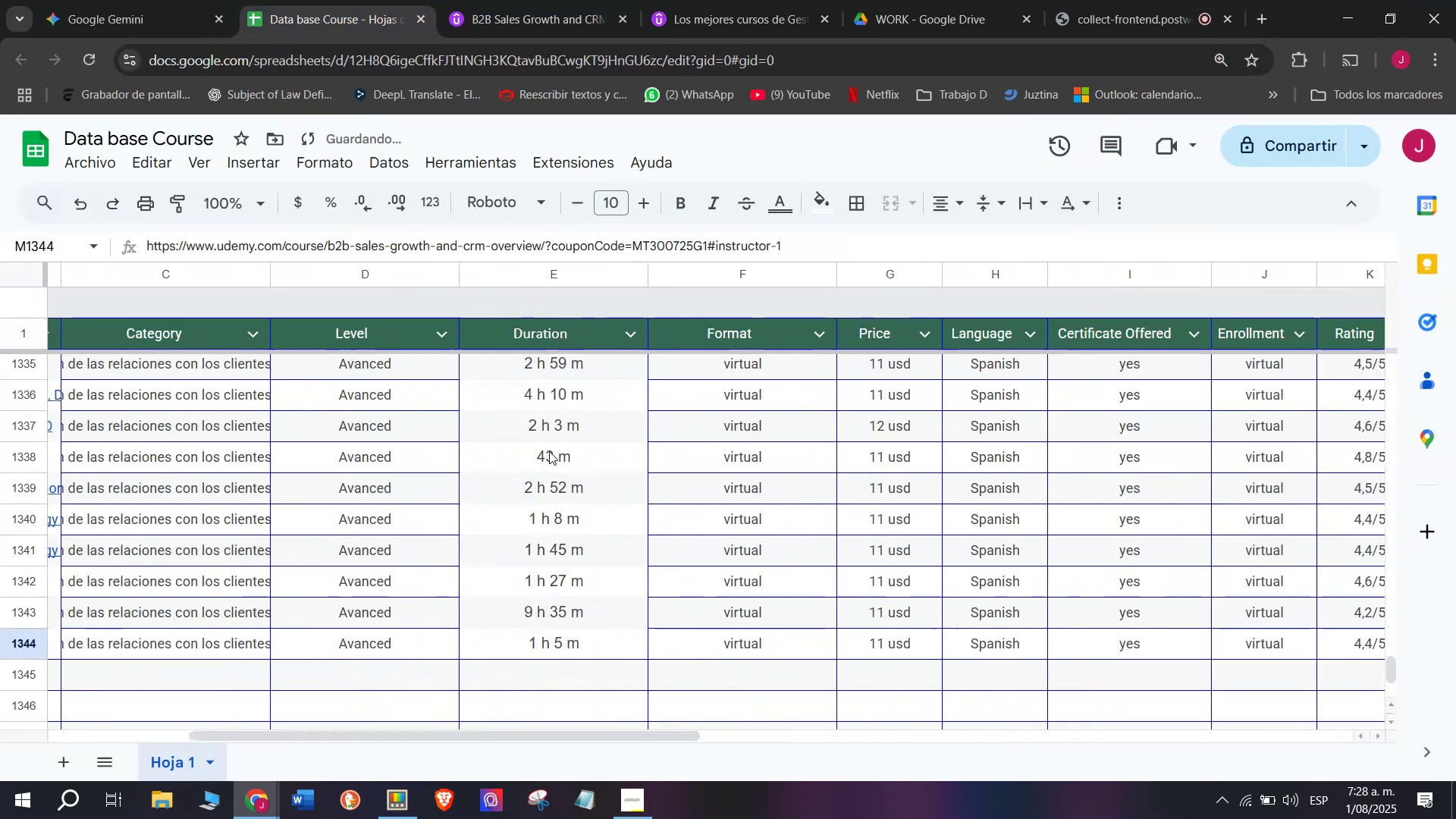 
key(Control+V)
 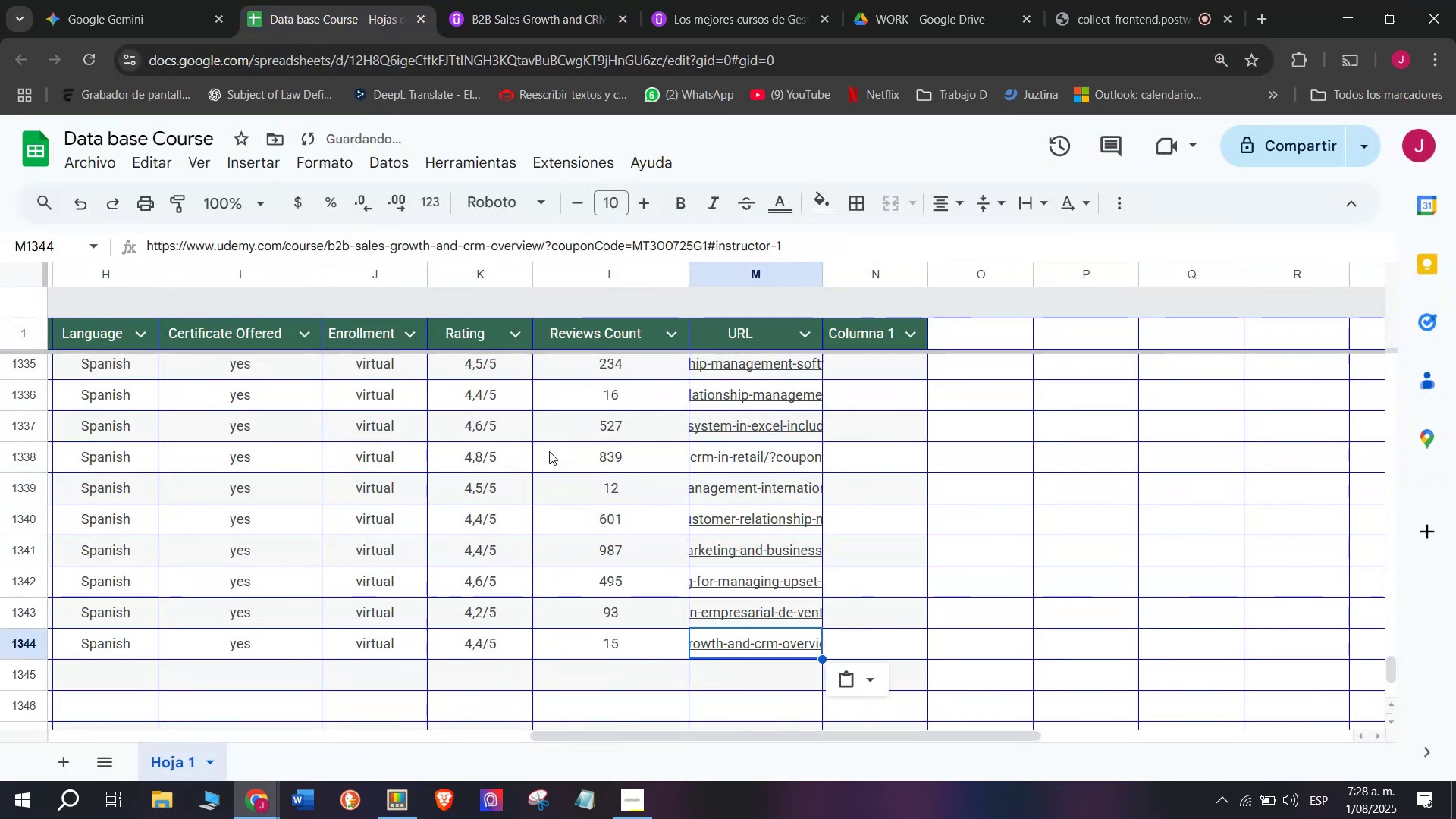 
scroll: coordinate [457, 541], scroll_direction: up, amount: 3.0
 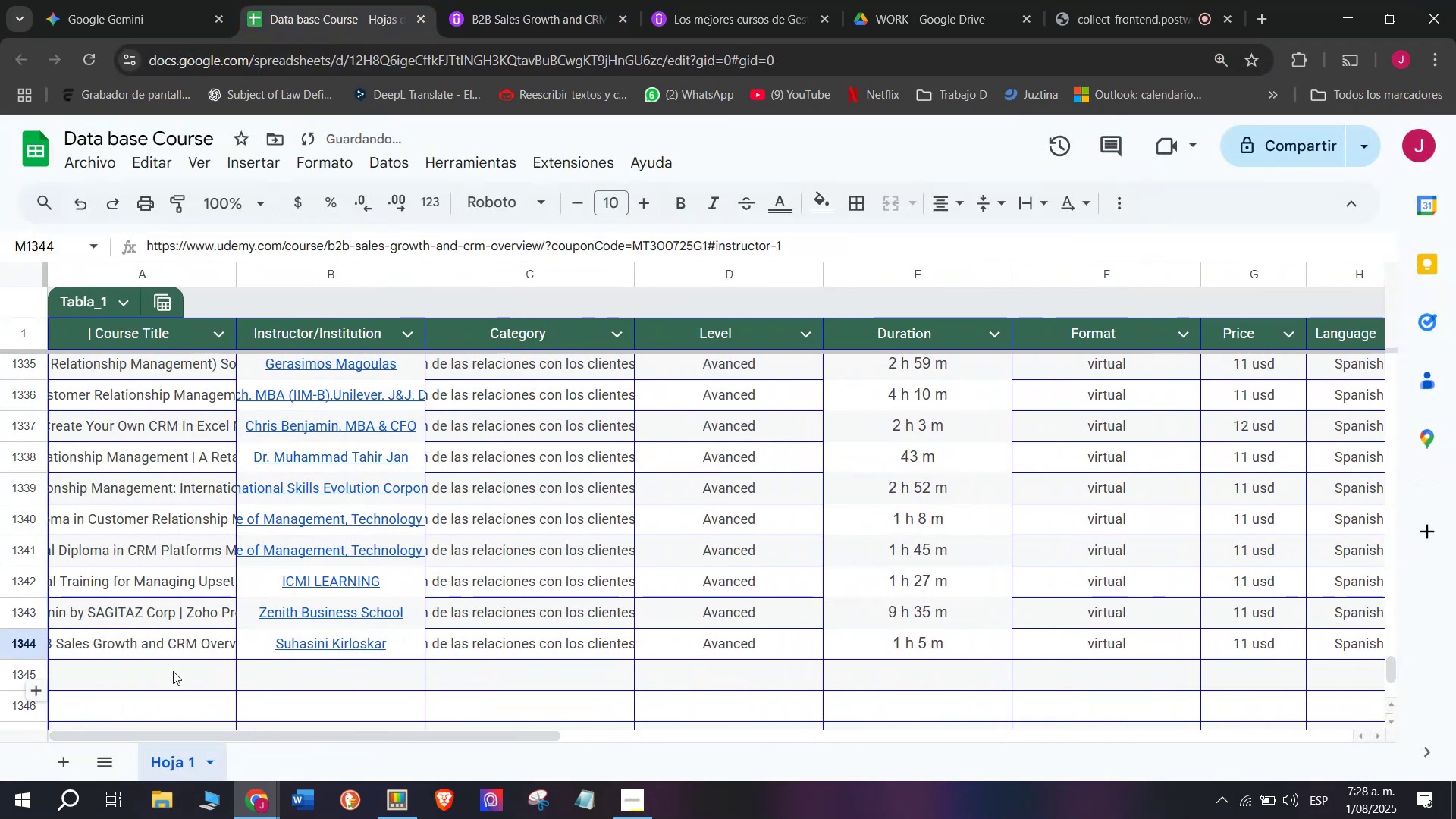 
left_click([173, 673])
 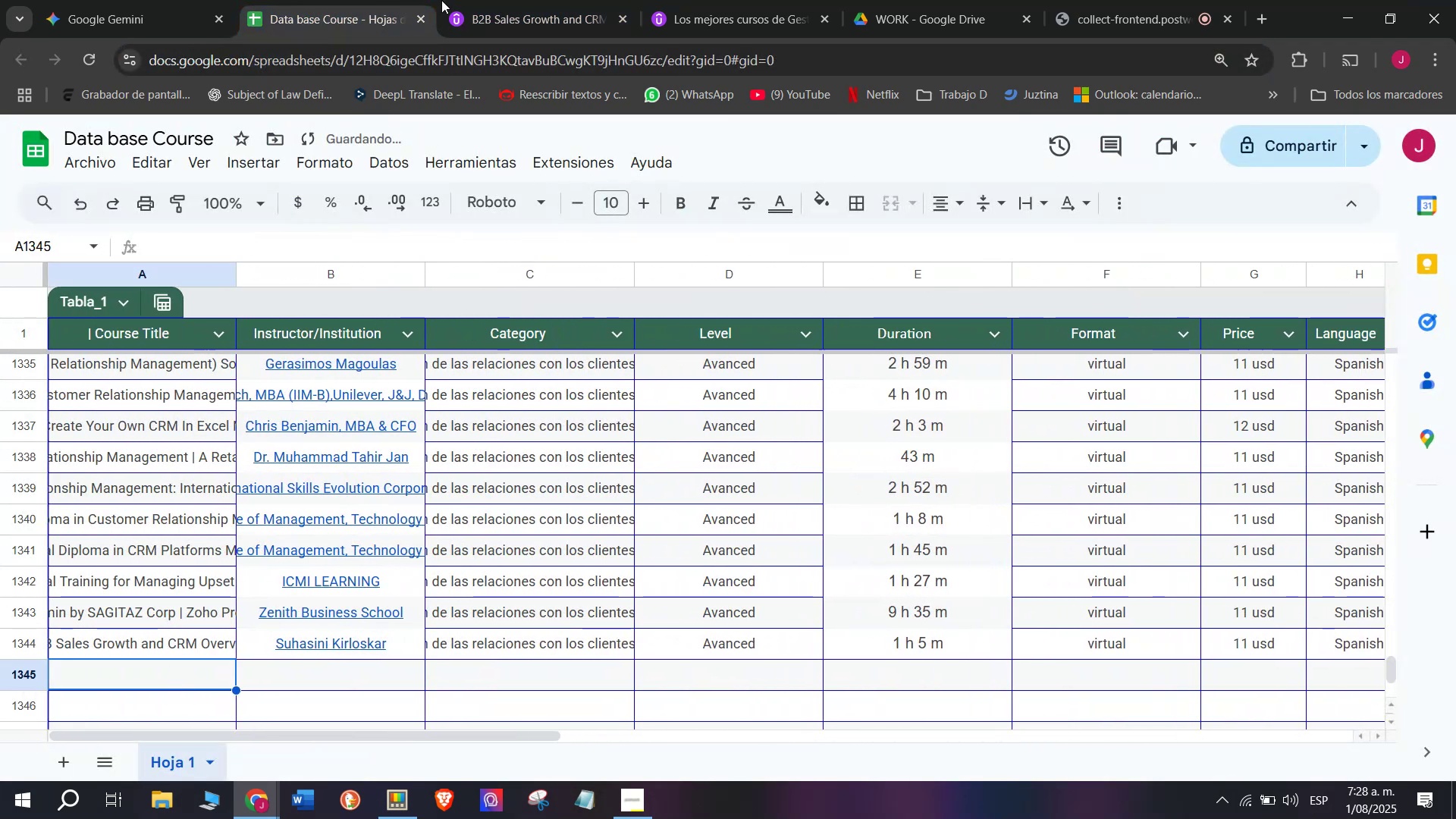 
left_click([541, 0])
 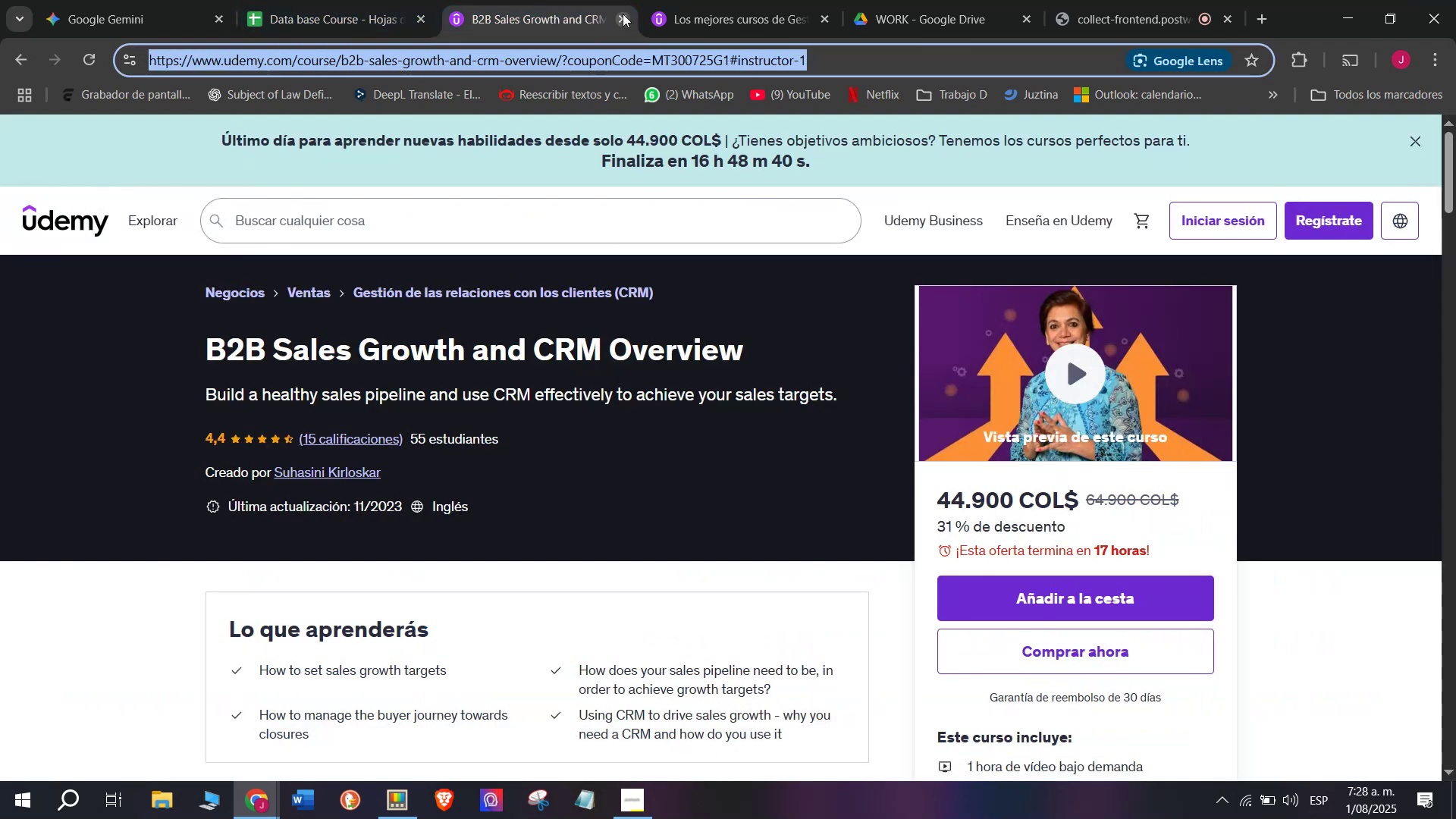 
left_click([623, 14])
 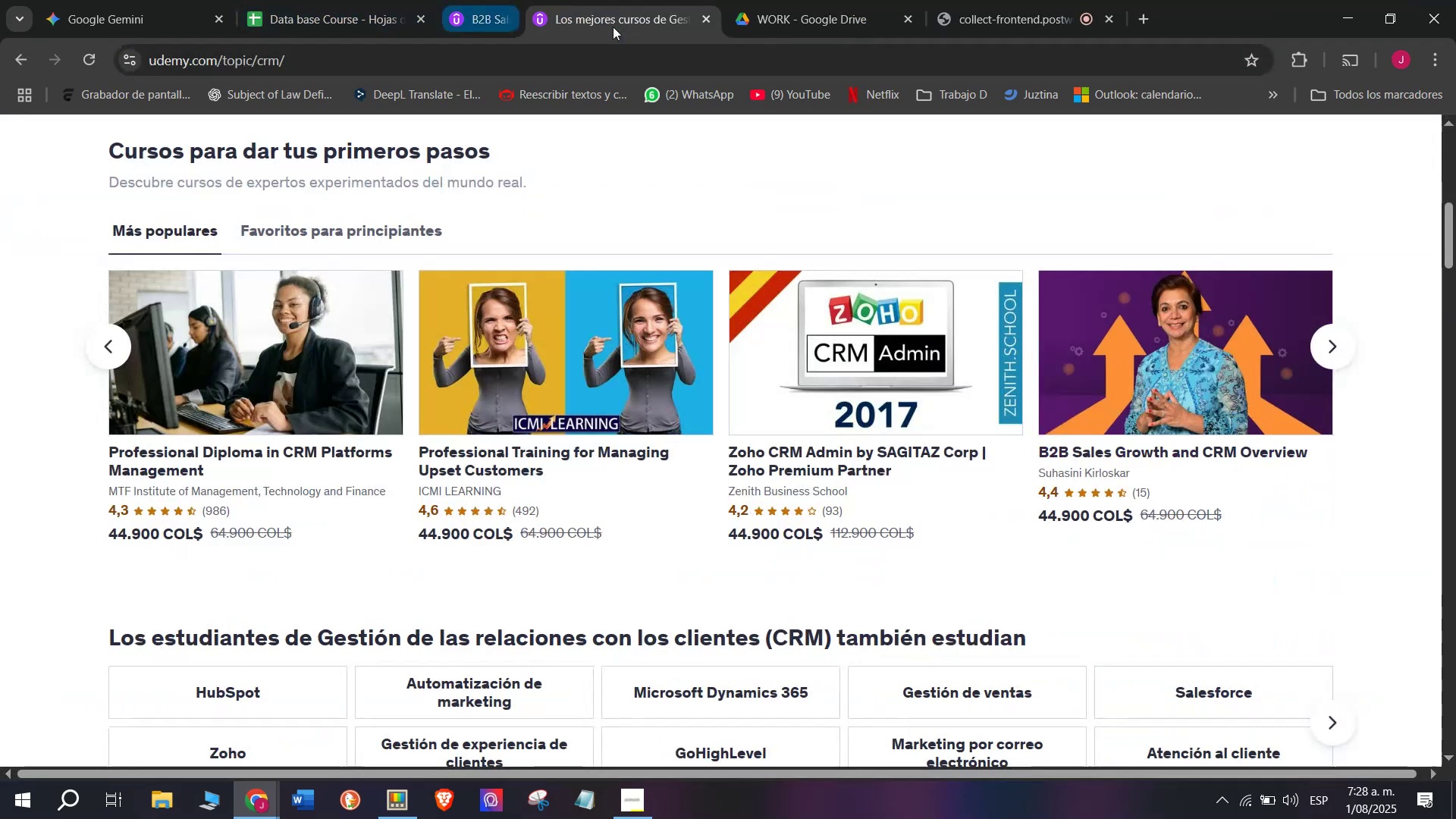 
mouse_move([559, 89])
 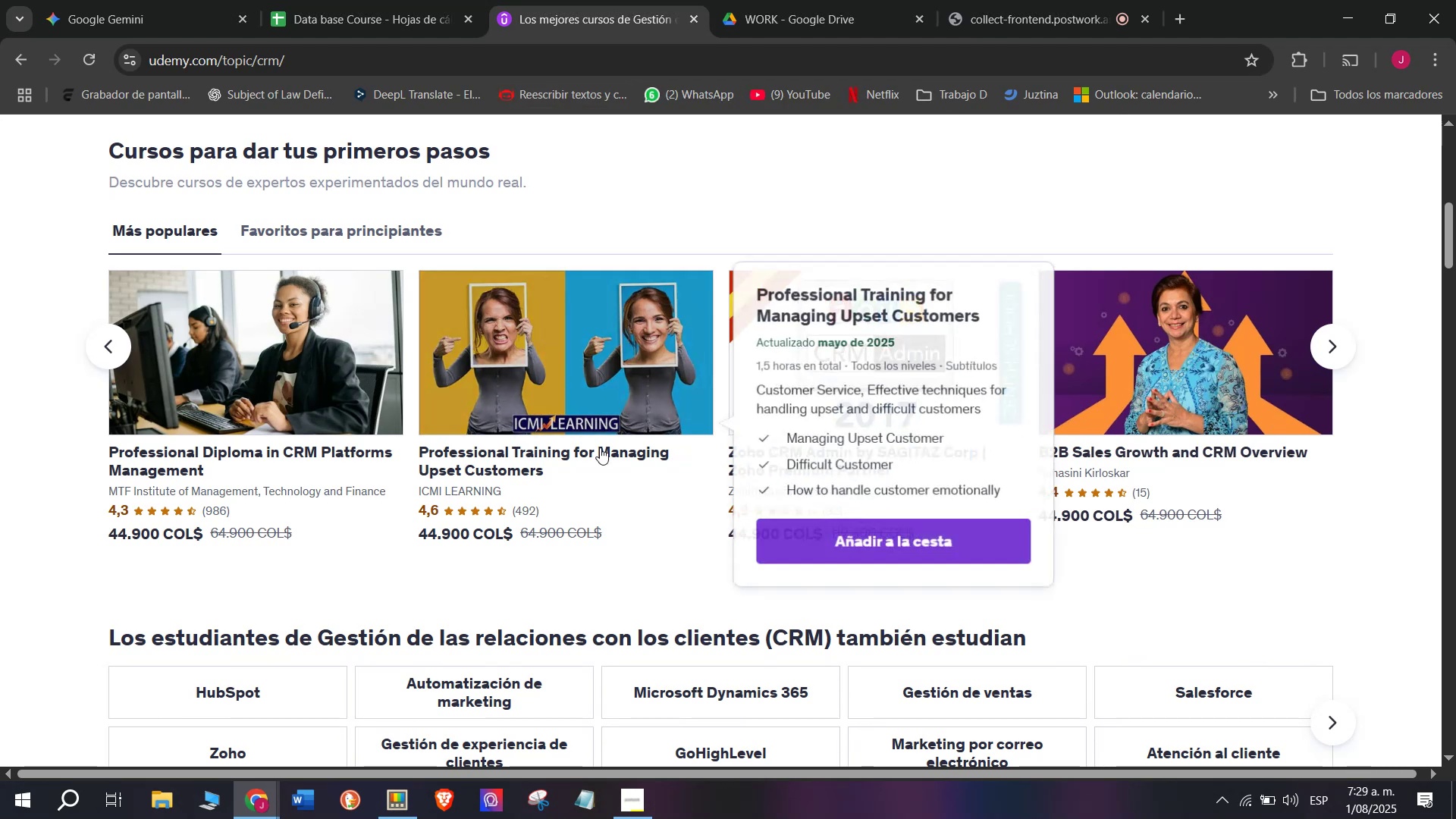 
scroll: coordinate [481, 511], scroll_direction: up, amount: 6.0
 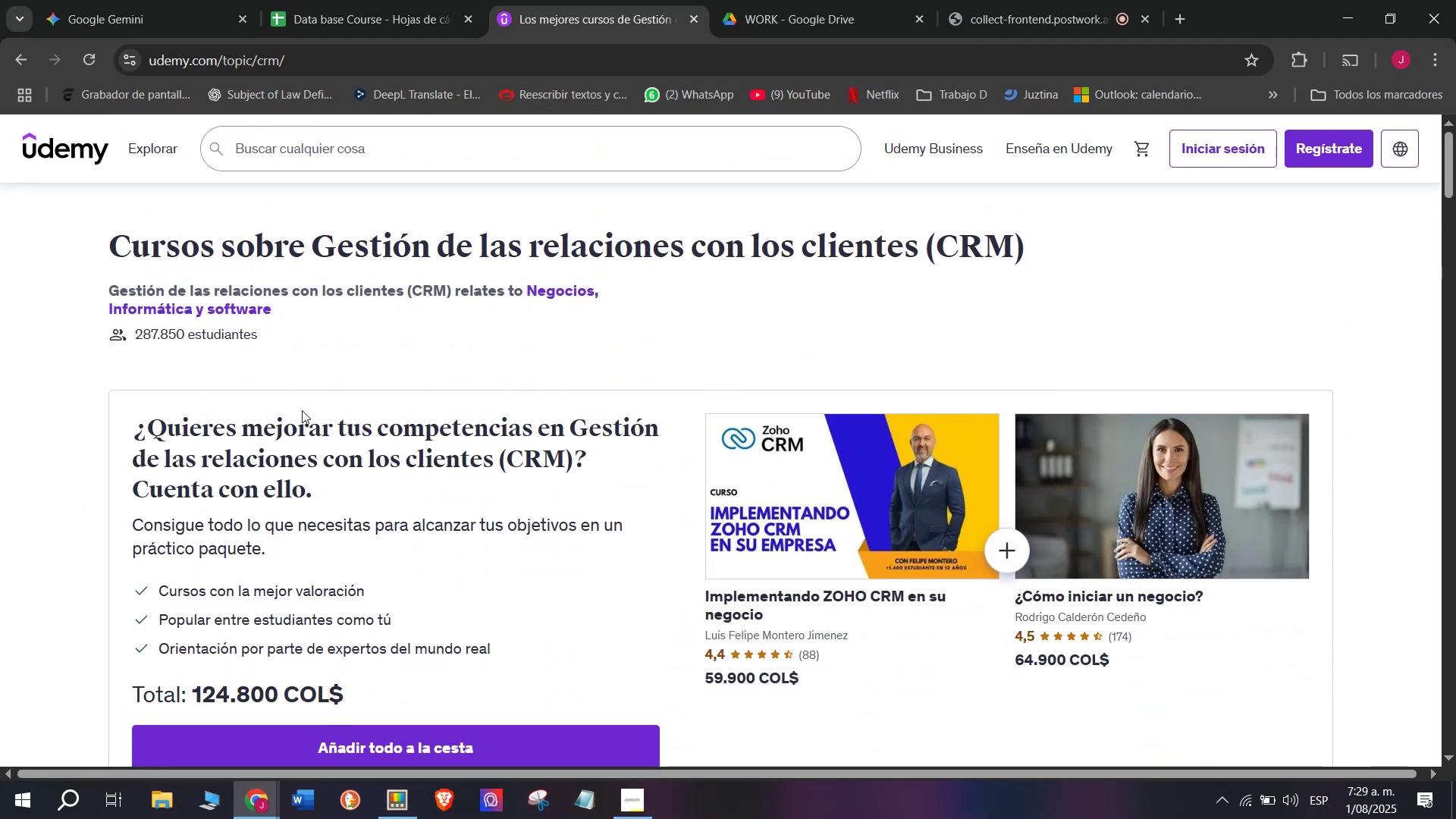 
scroll: coordinate [272, 492], scroll_direction: down, amount: 2.0
 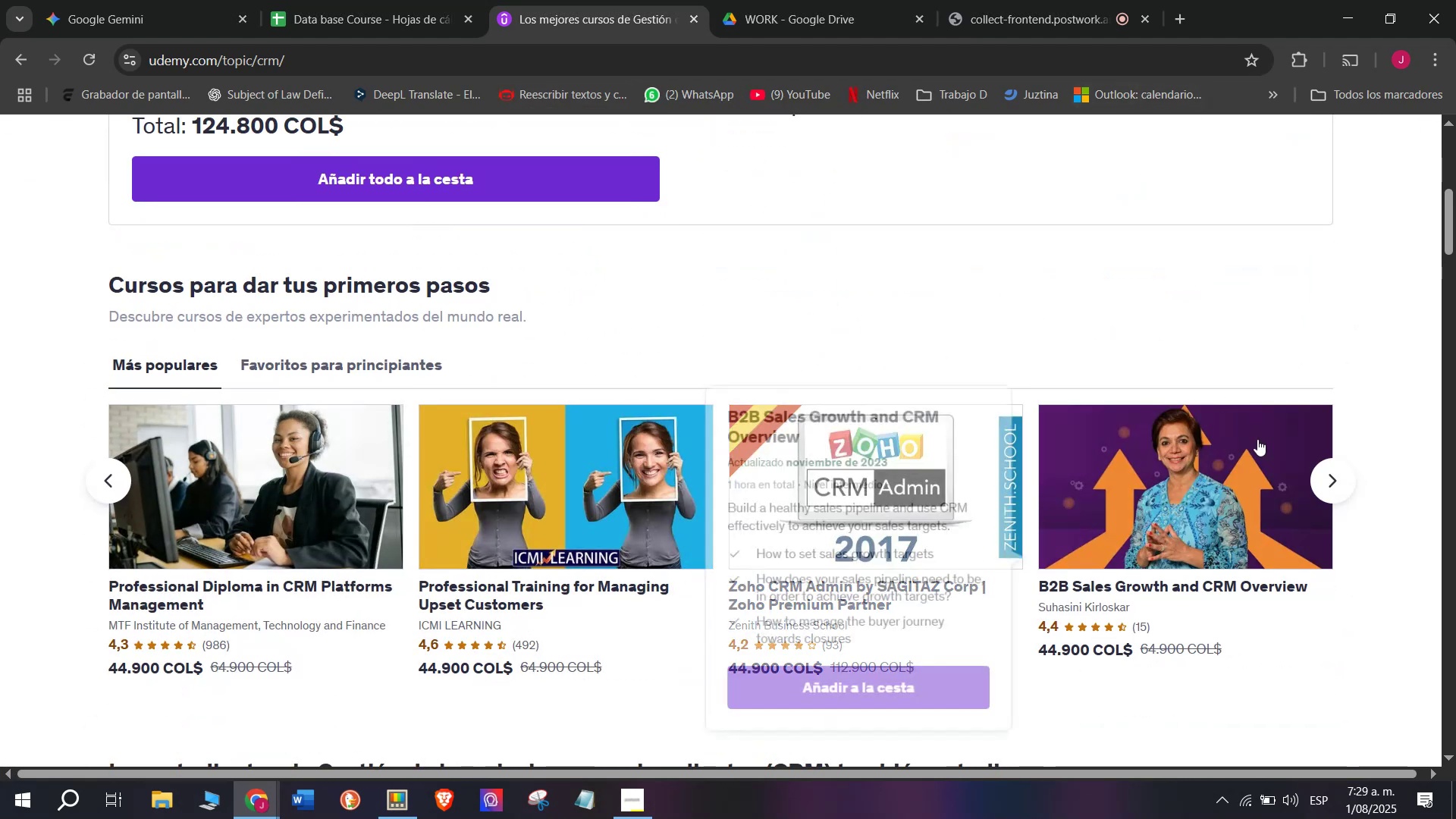 
left_click([1335, 494])
 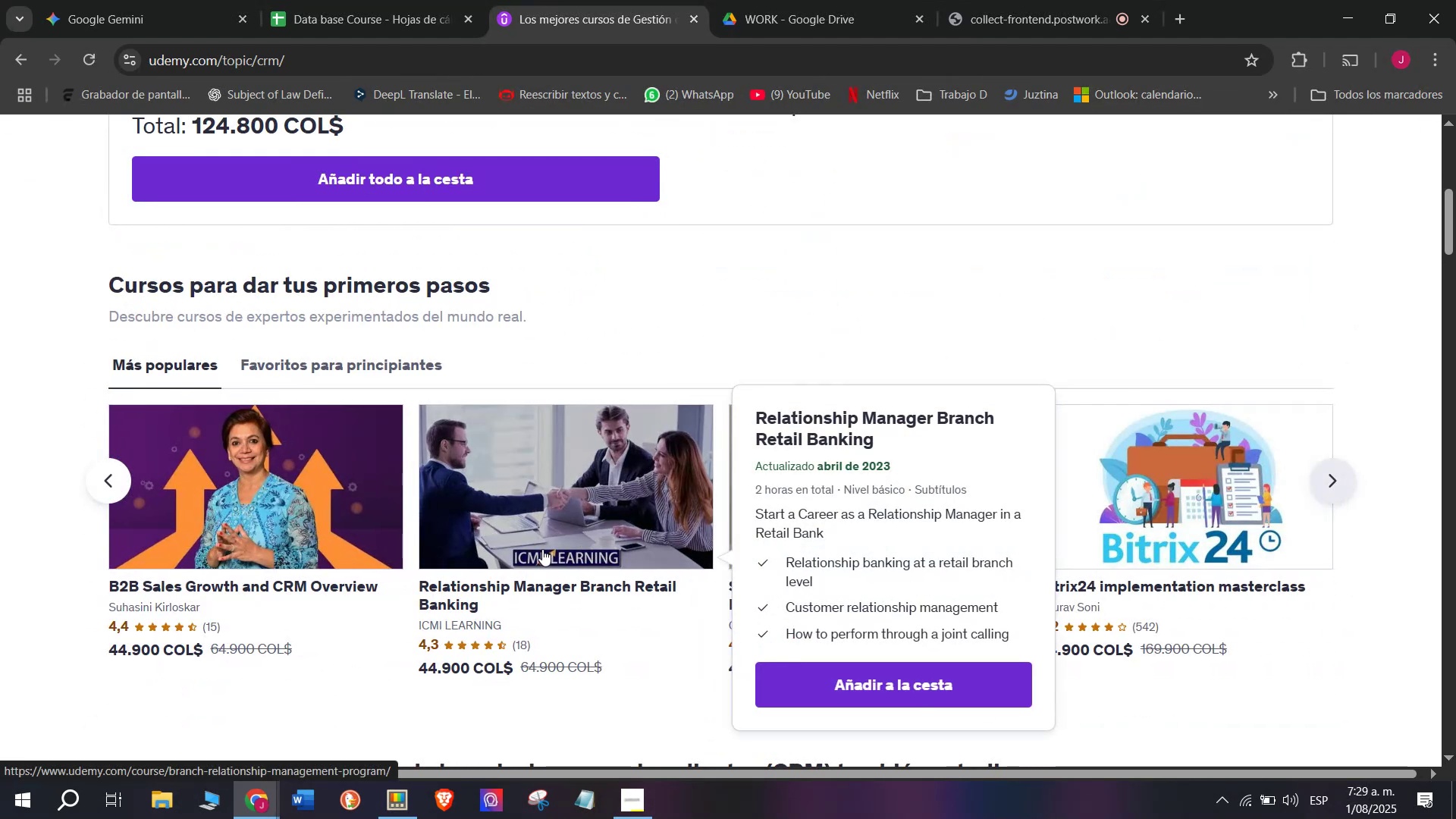 
right_click([555, 545])
 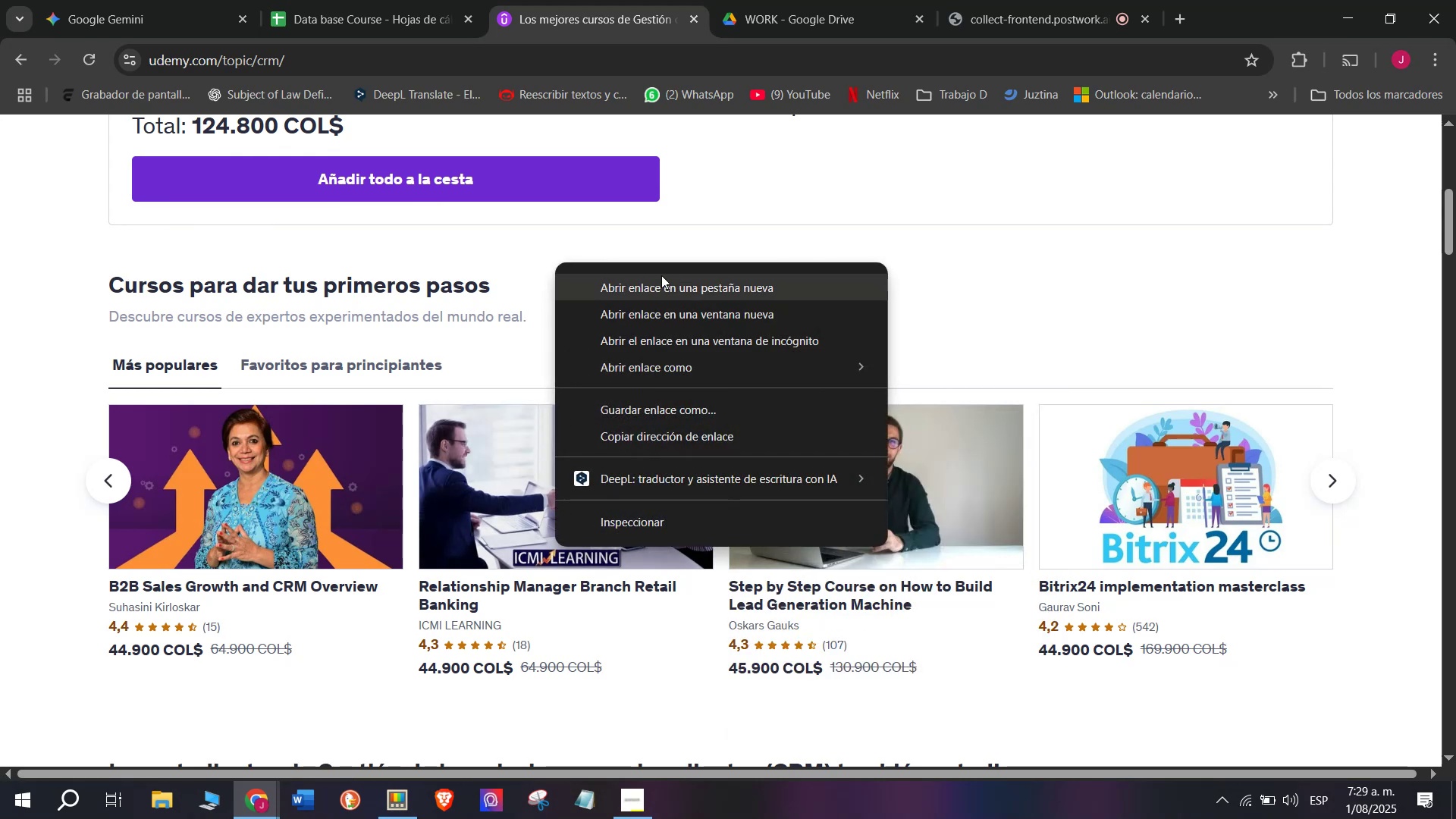 
left_click([670, 279])
 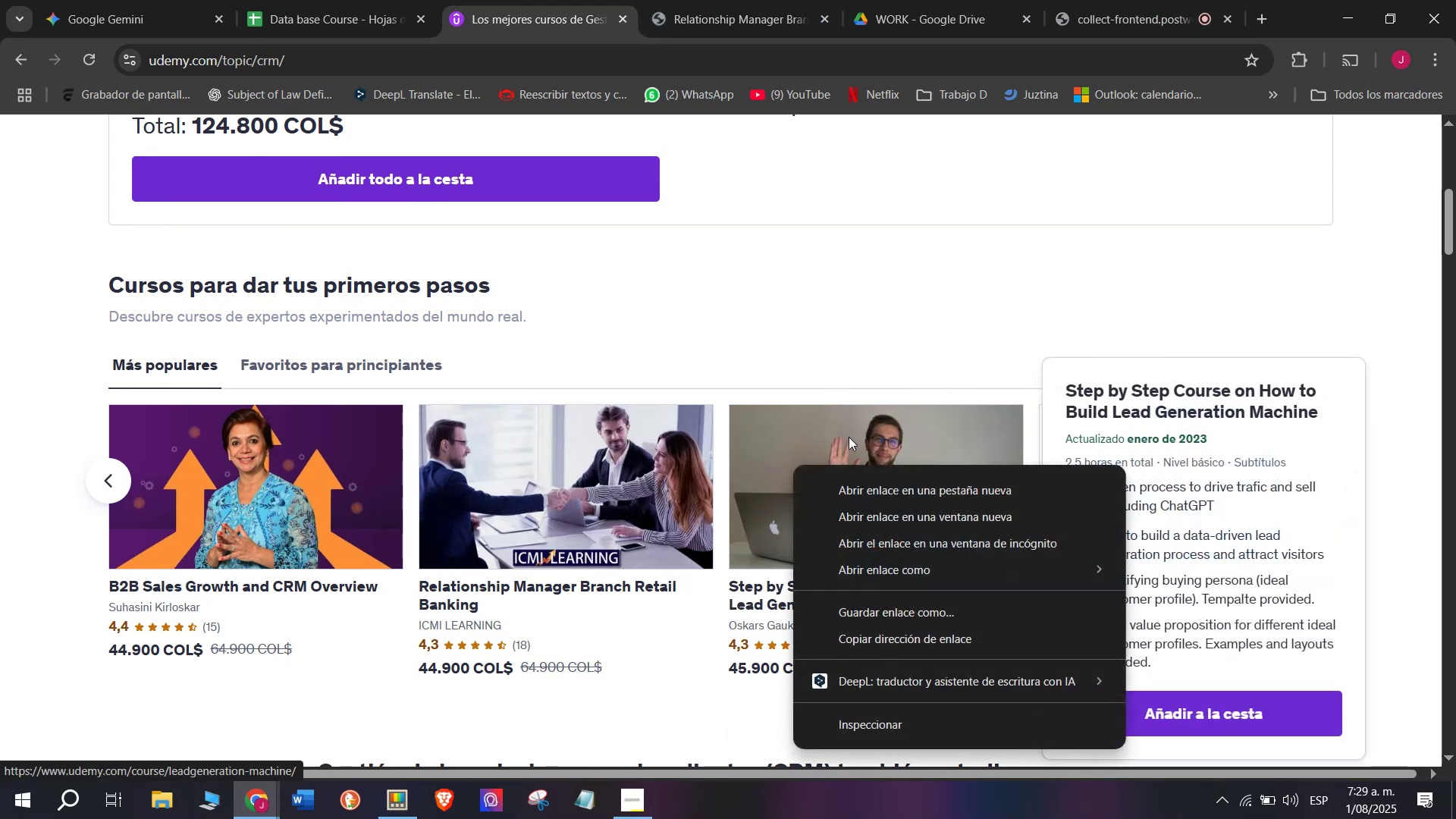 
left_click([871, 481])
 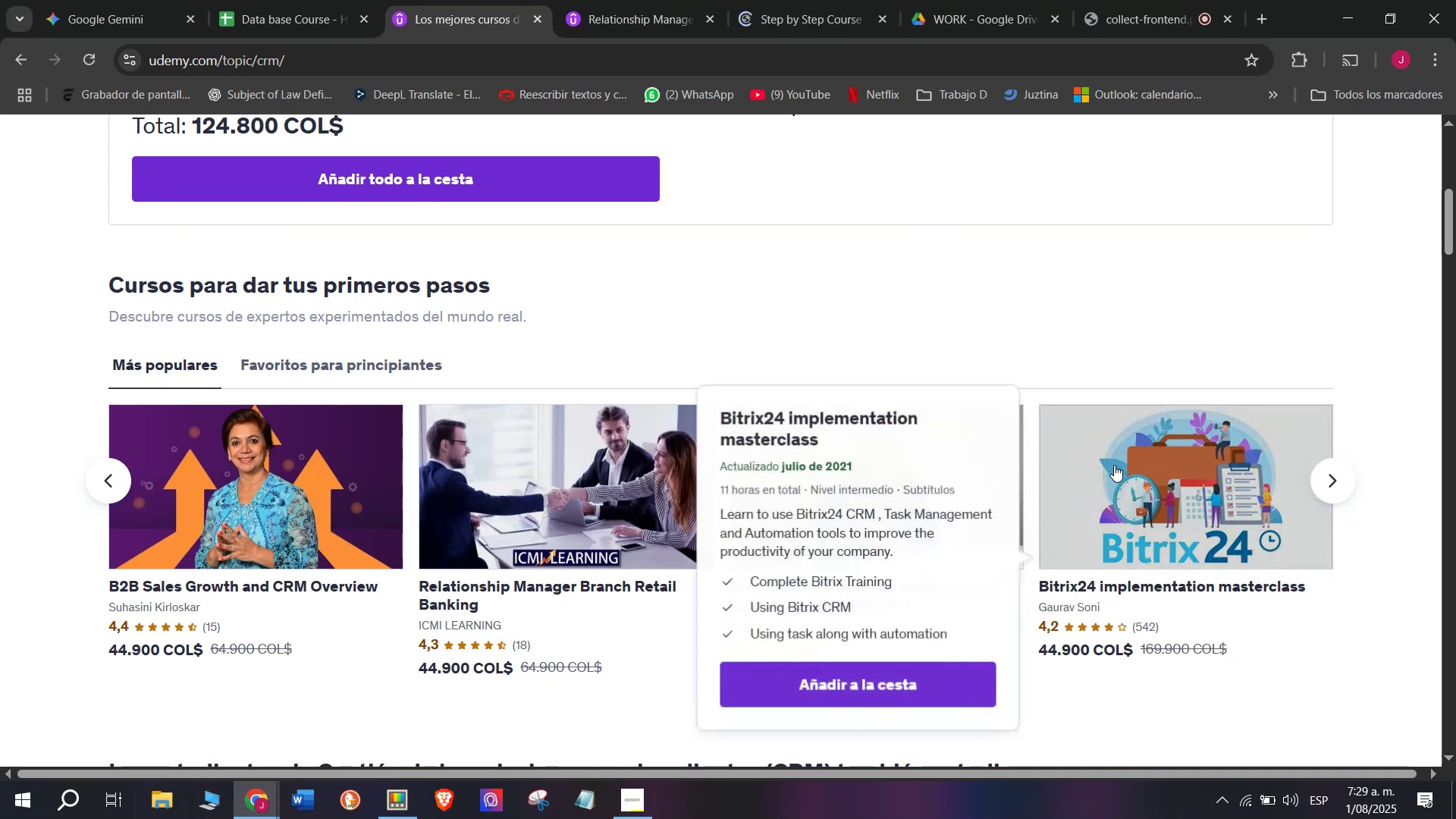 
right_click([1116, 466])
 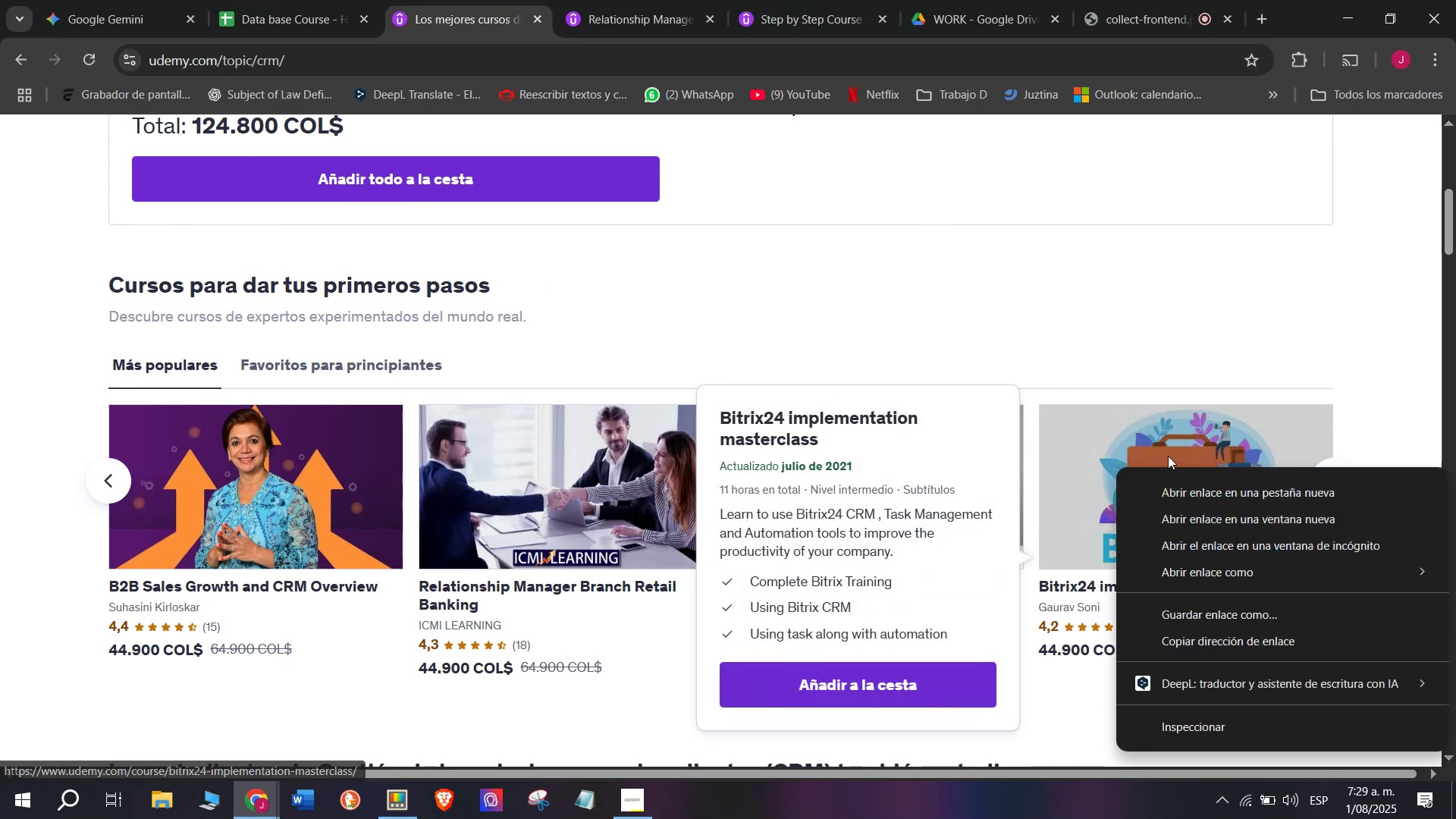 
left_click([1185, 483])
 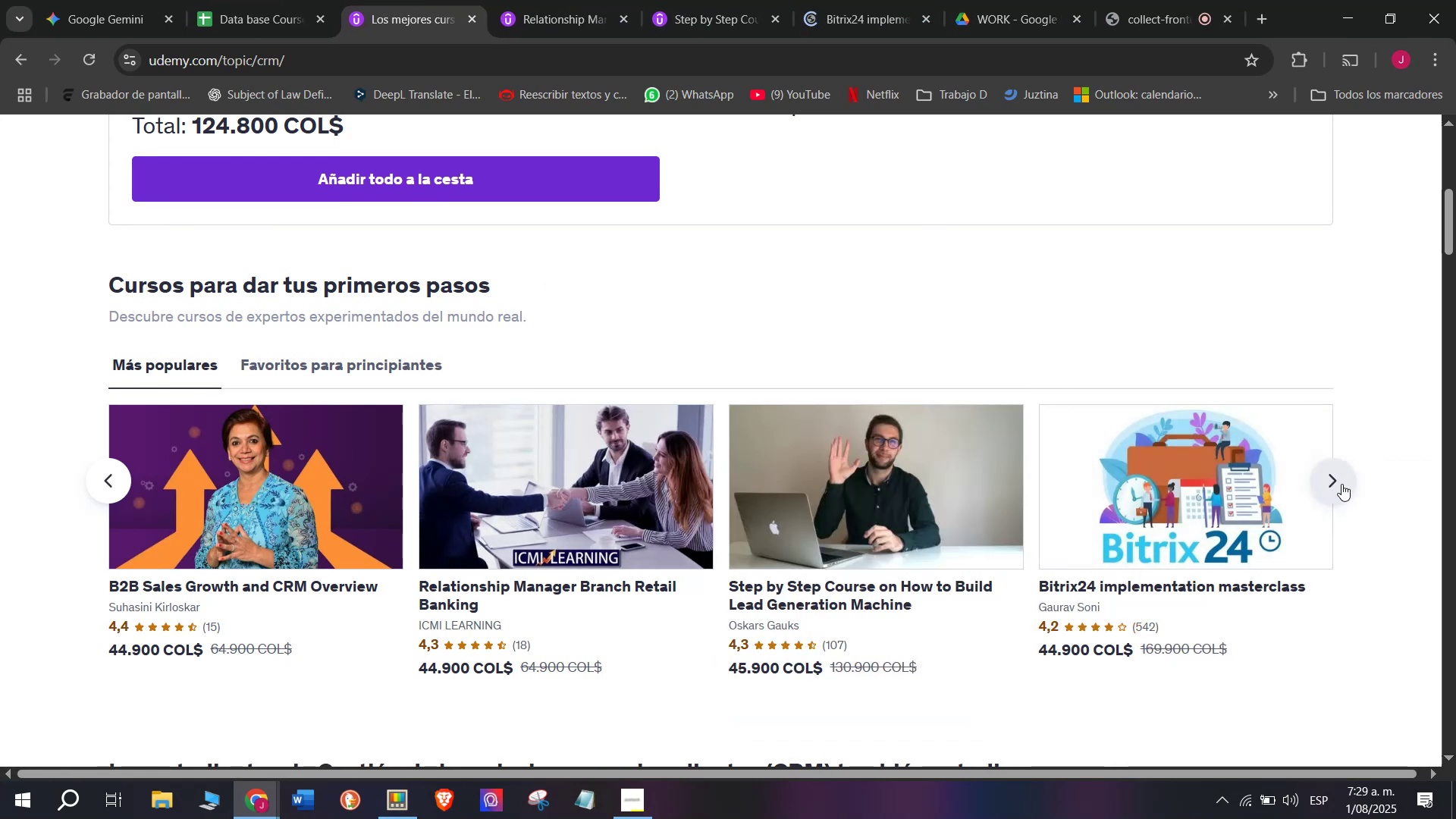 
left_click([1341, 484])
 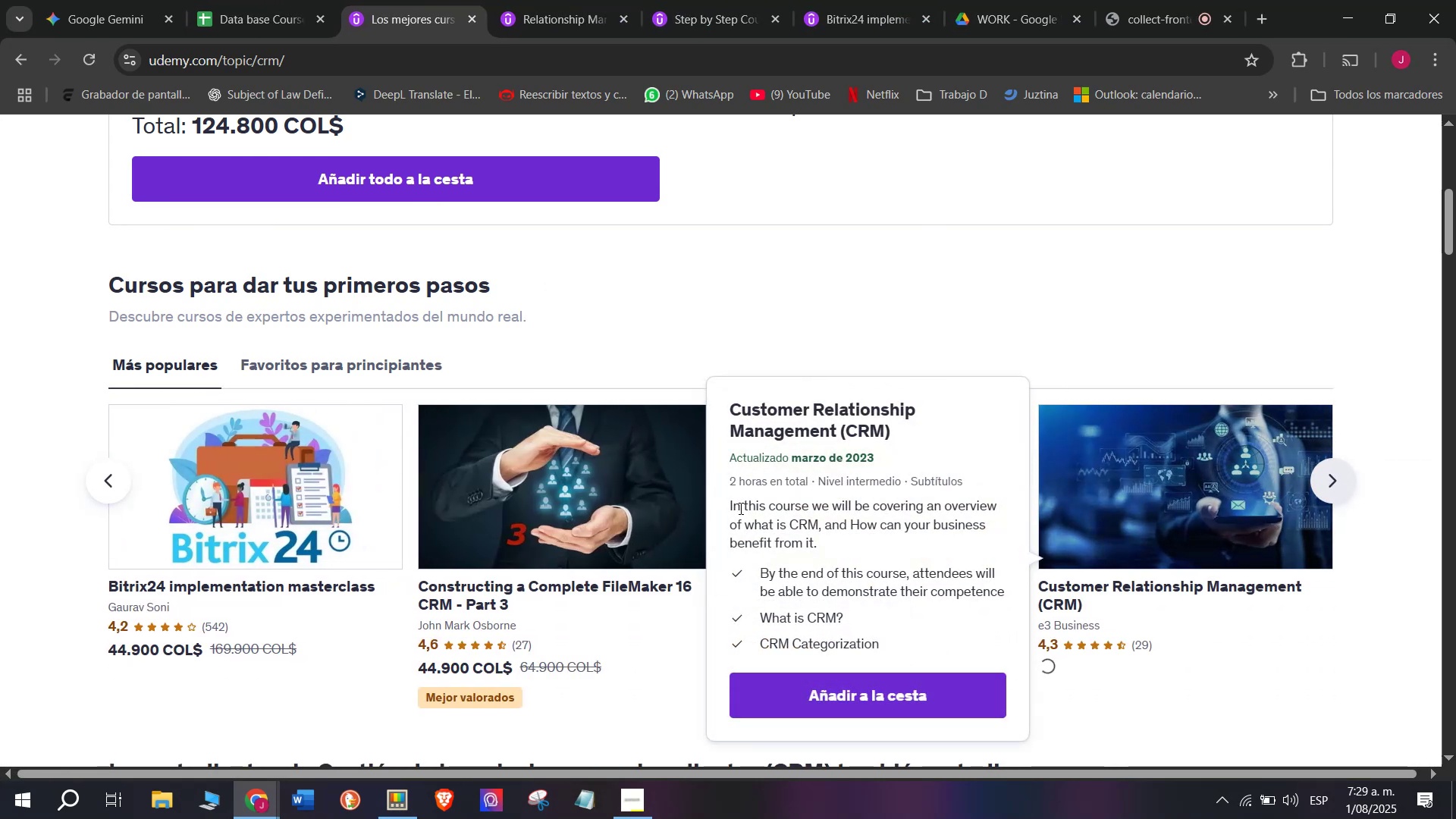 
right_click([610, 528])
 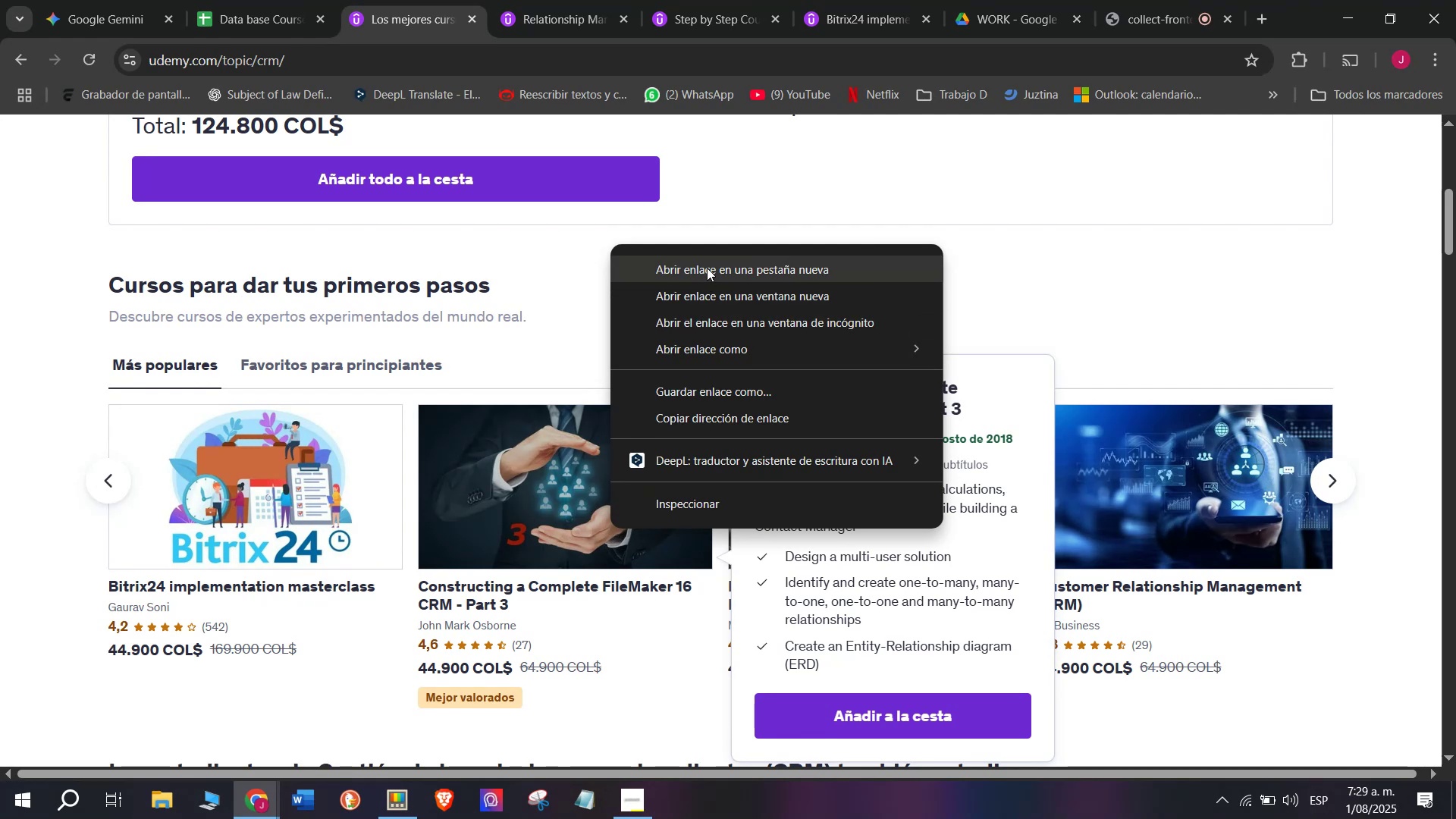 
right_click([830, 529])
 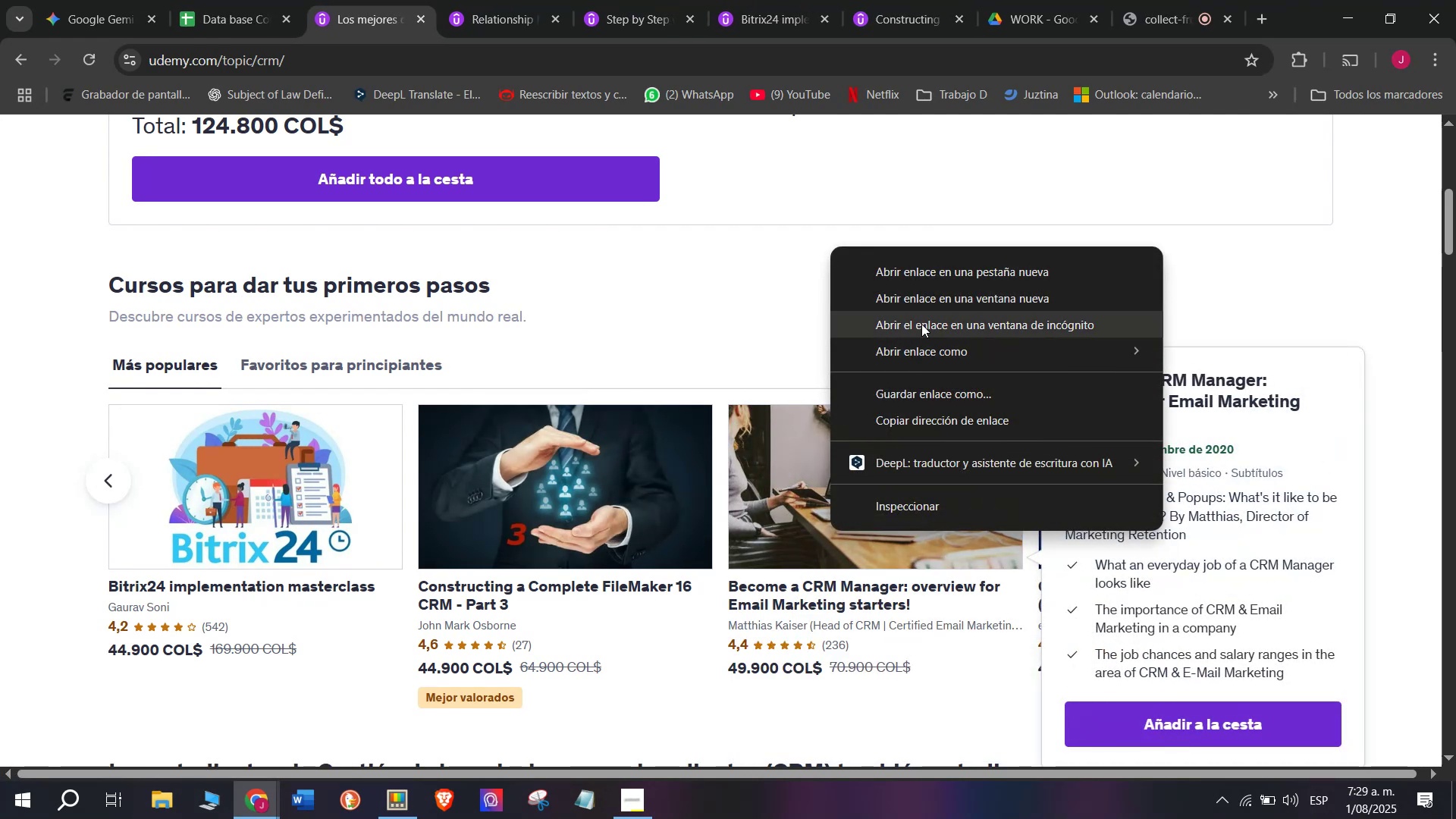 
left_click([937, 276])
 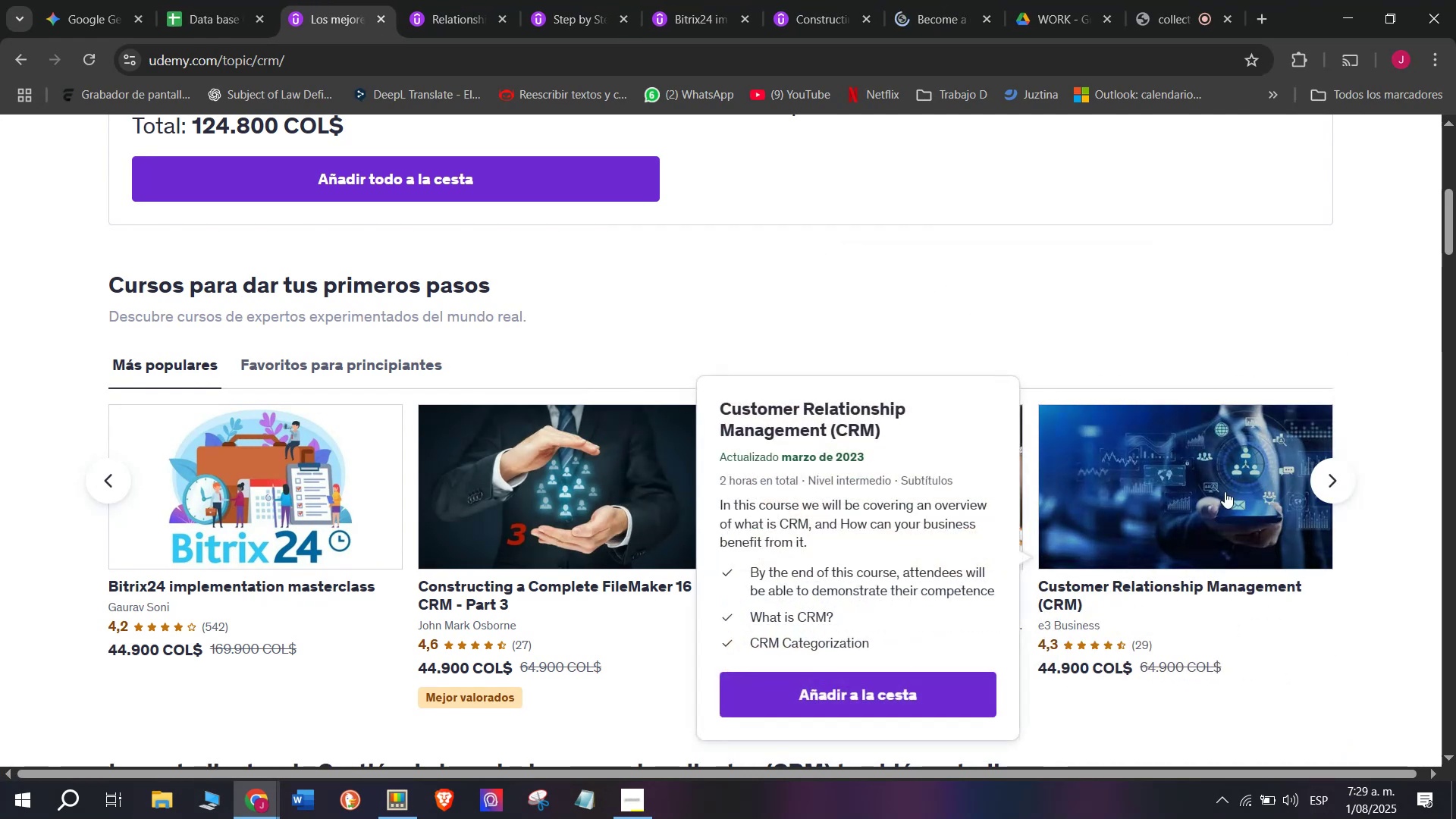 
right_click([1225, 492])
 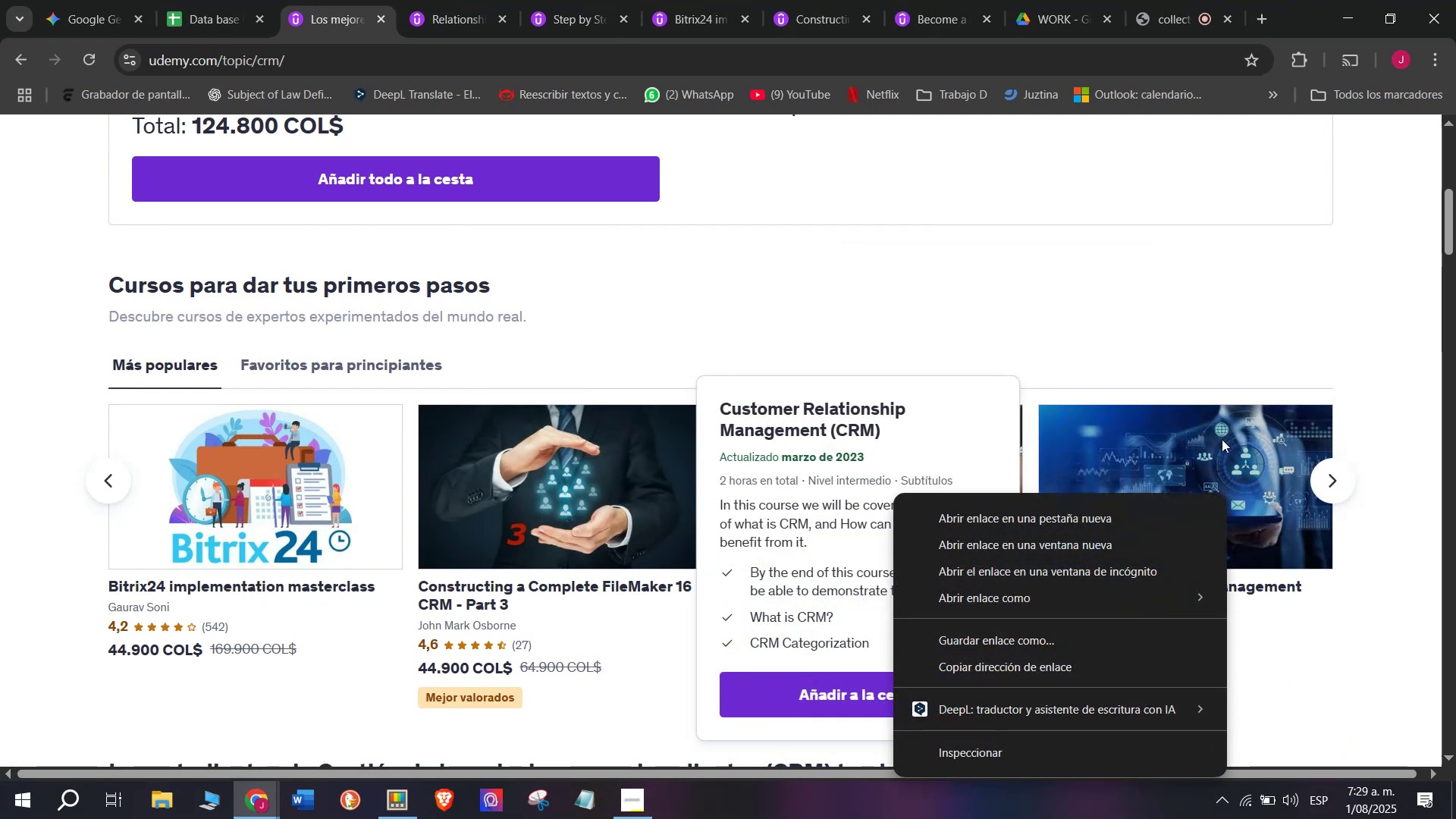 
left_click([1144, 516])
 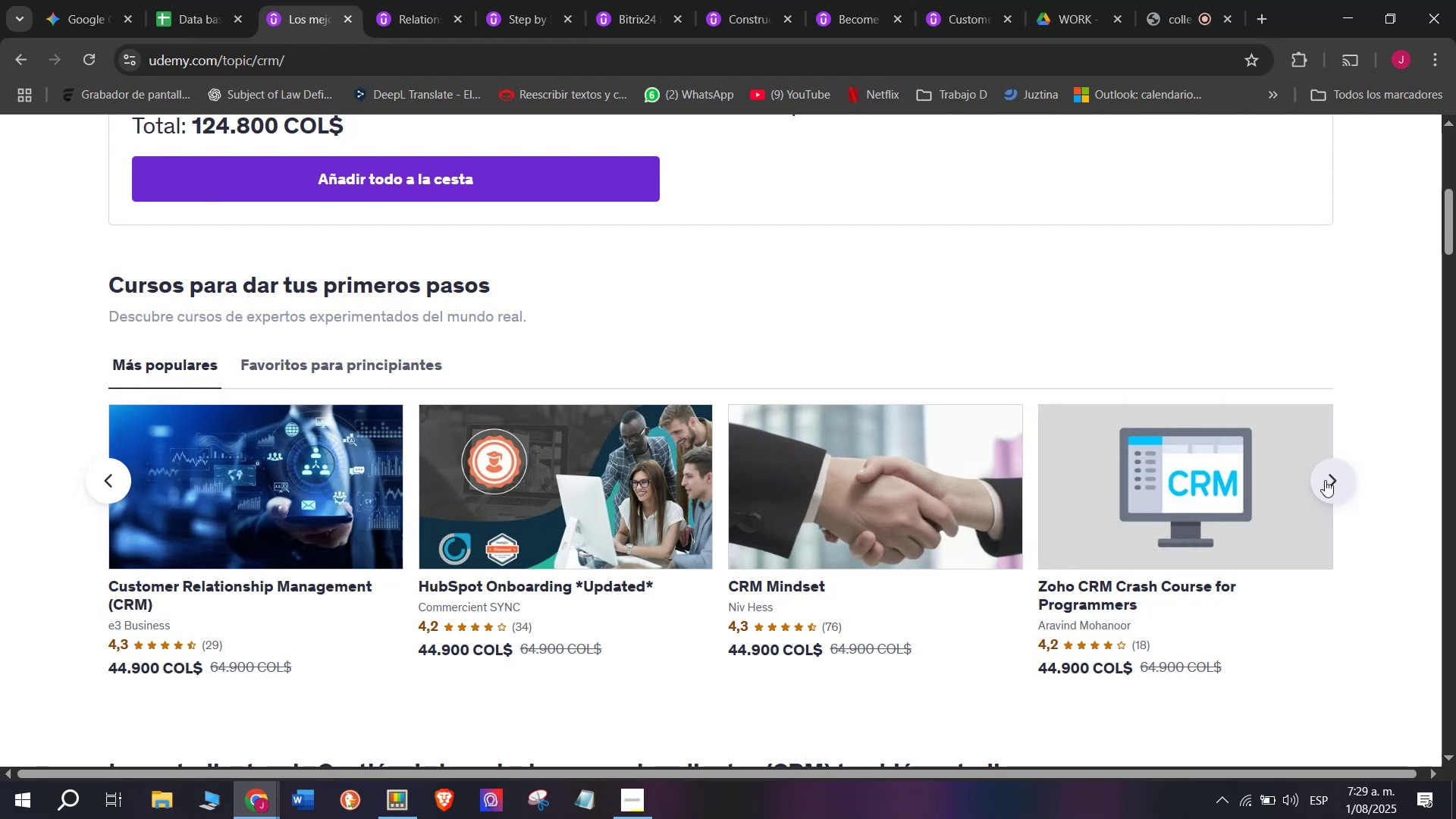 
wait(6.55)
 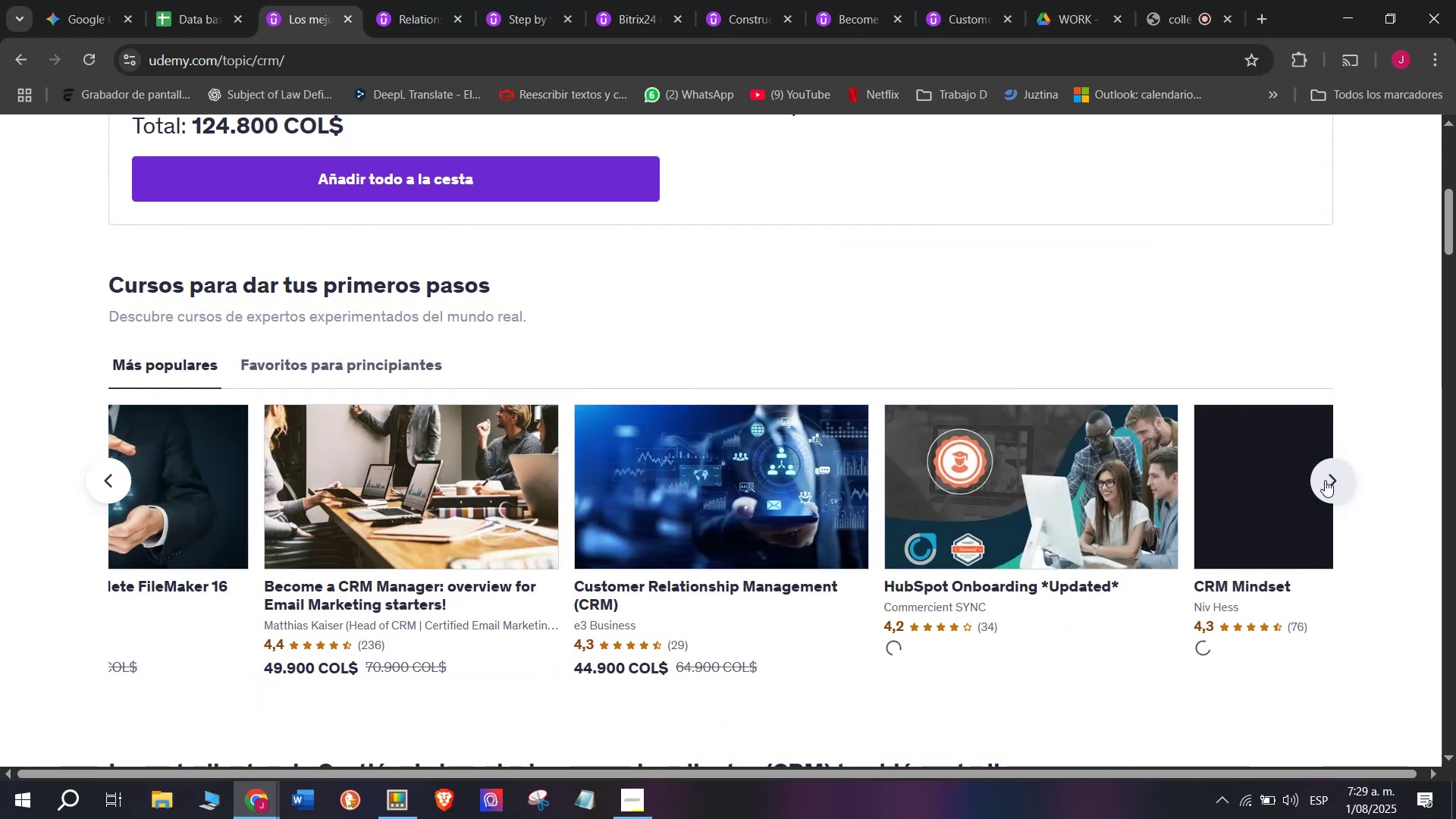 
right_click([627, 463])
 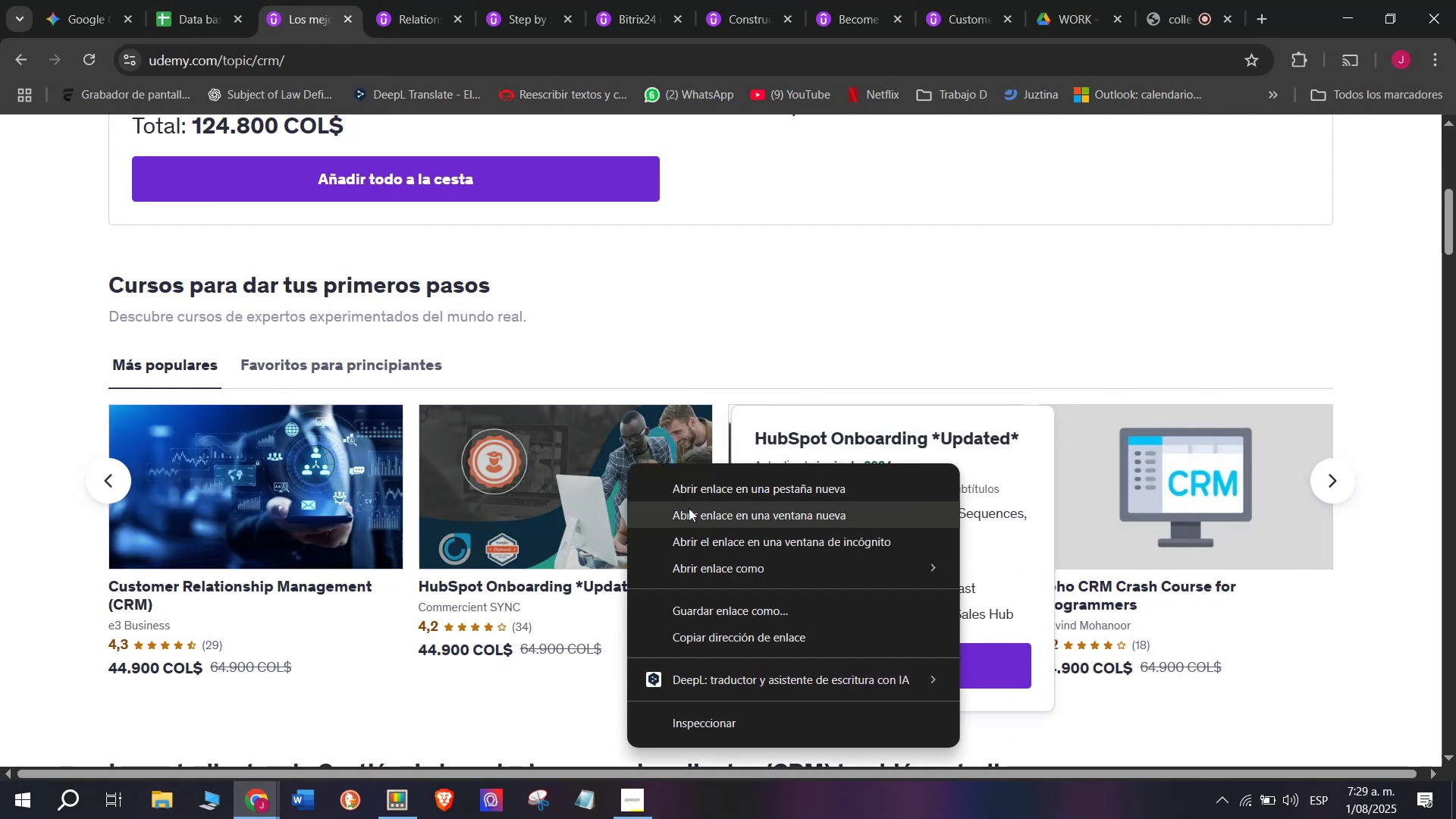 
left_click([689, 494])
 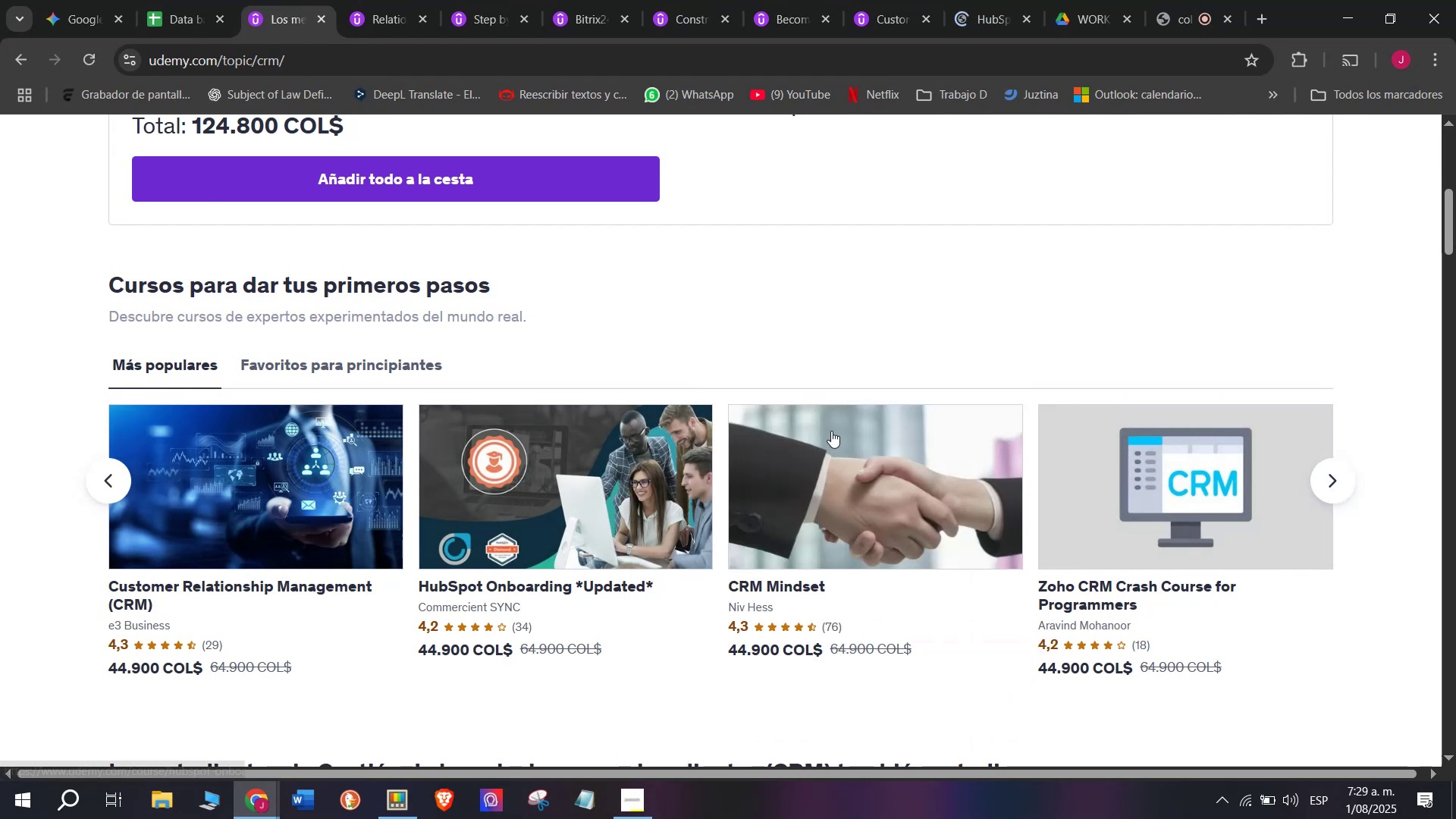 
right_click([837, 450])
 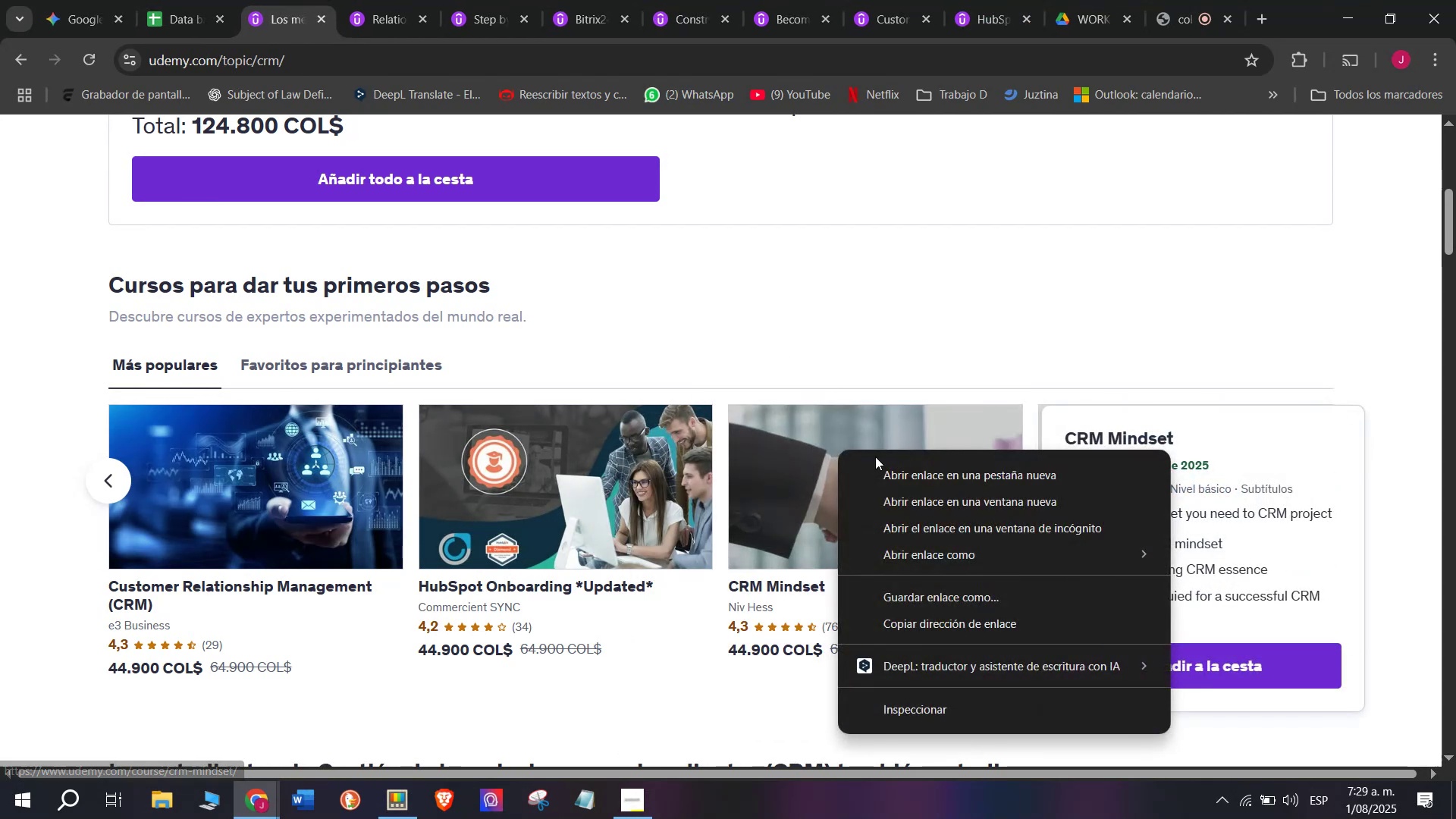 
left_click([921, 466])
 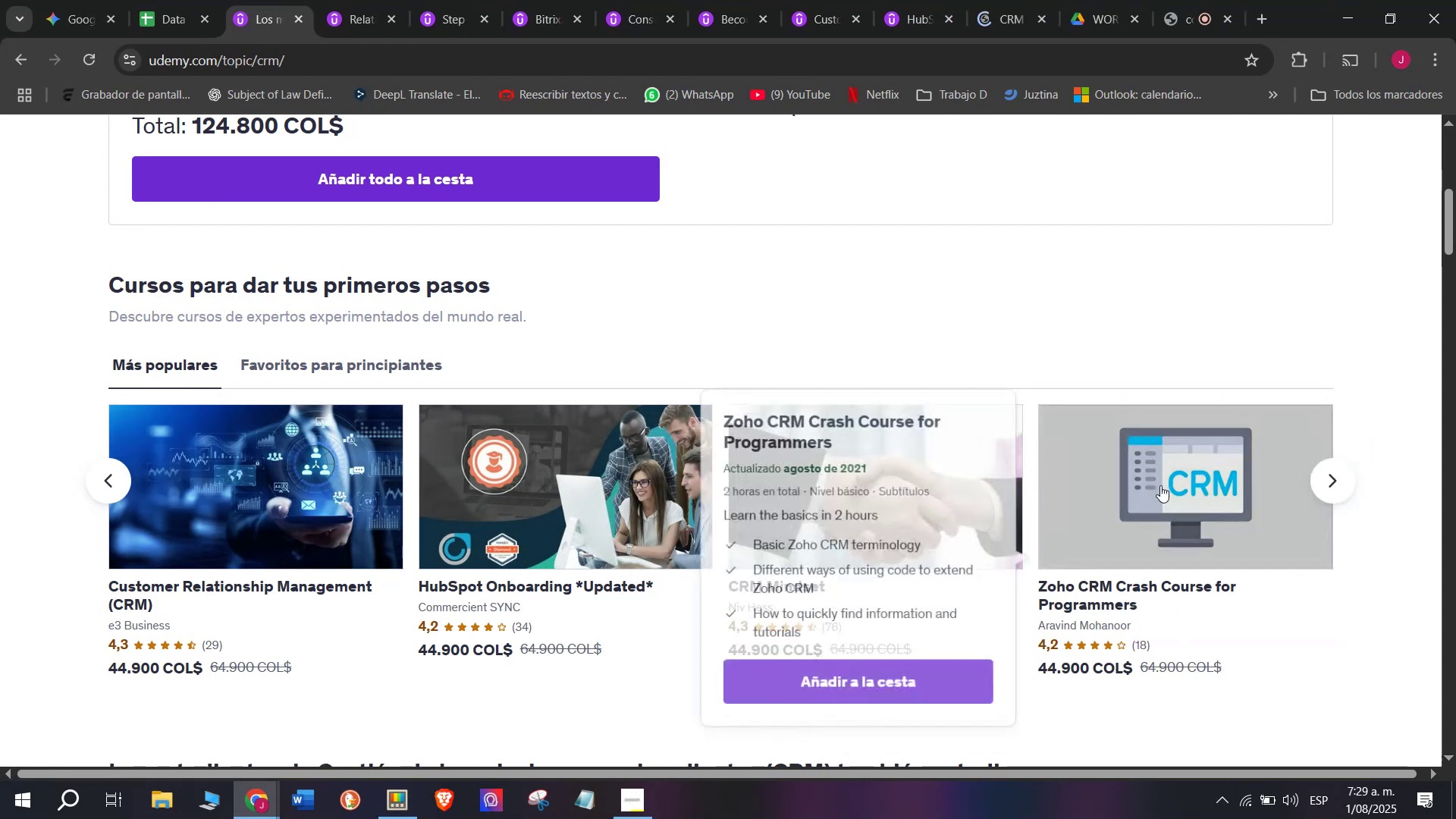 
right_click([1160, 485])
 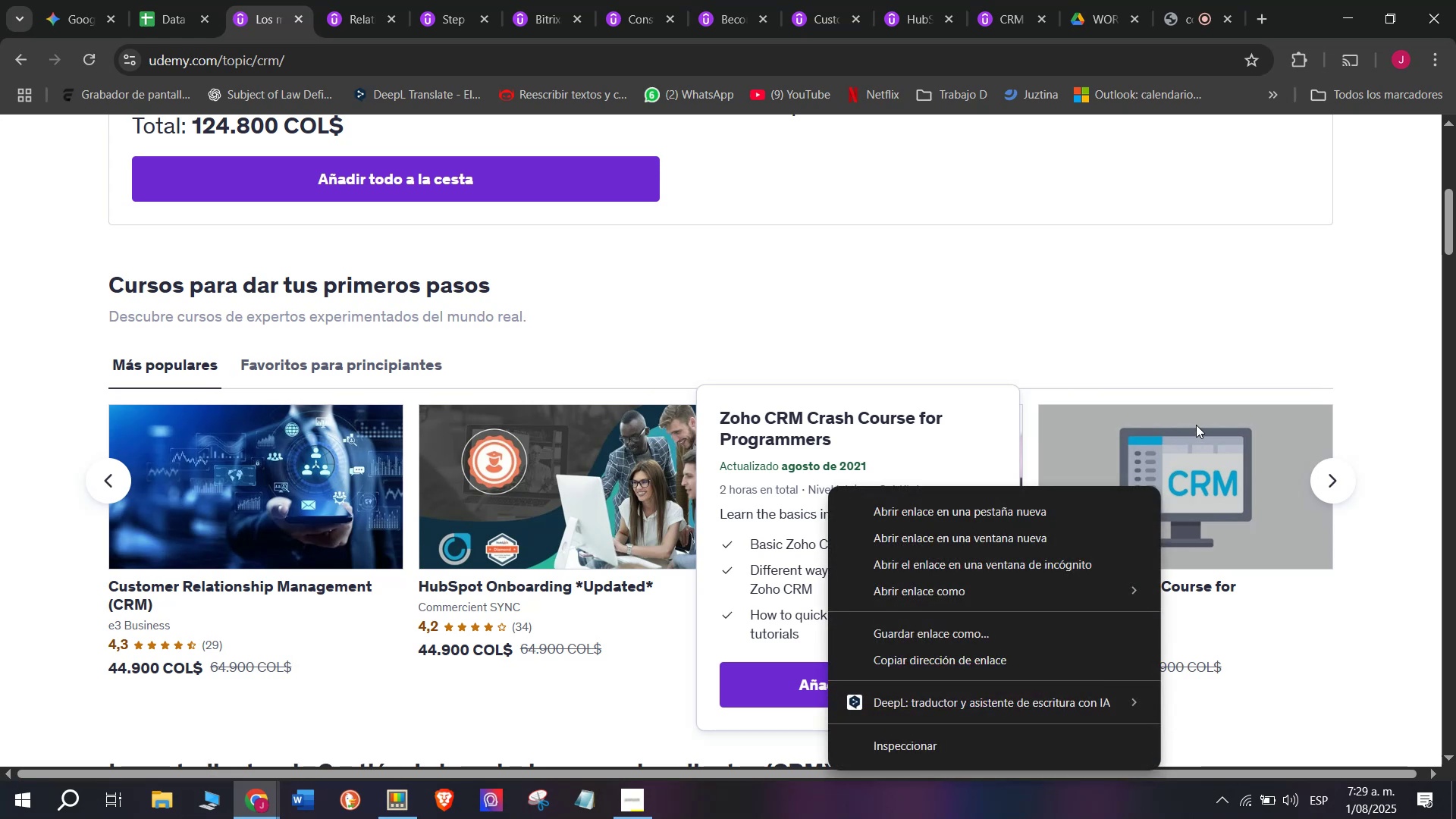 
left_click([1072, 513])
 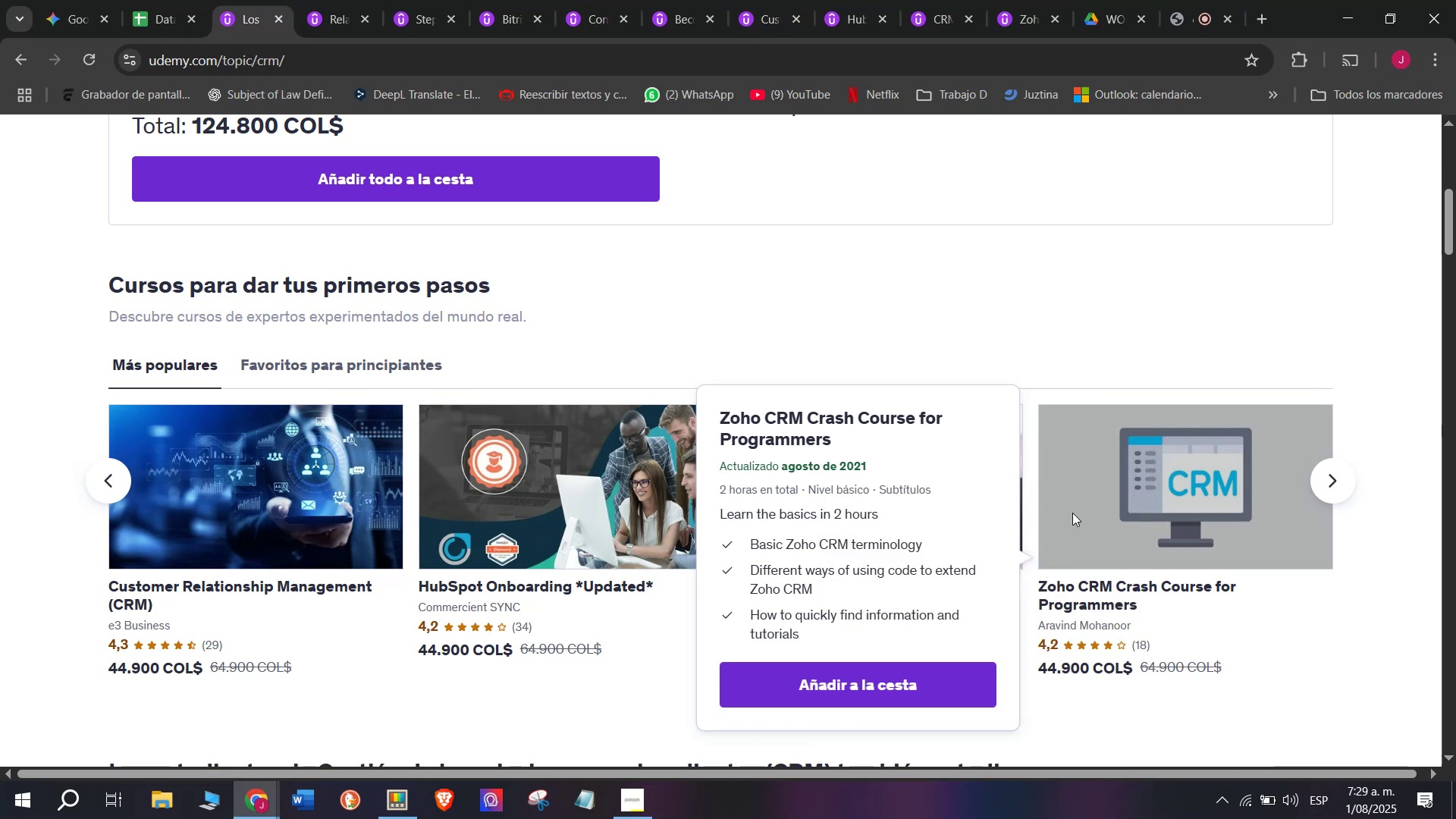 
left_click([1337, 484])
 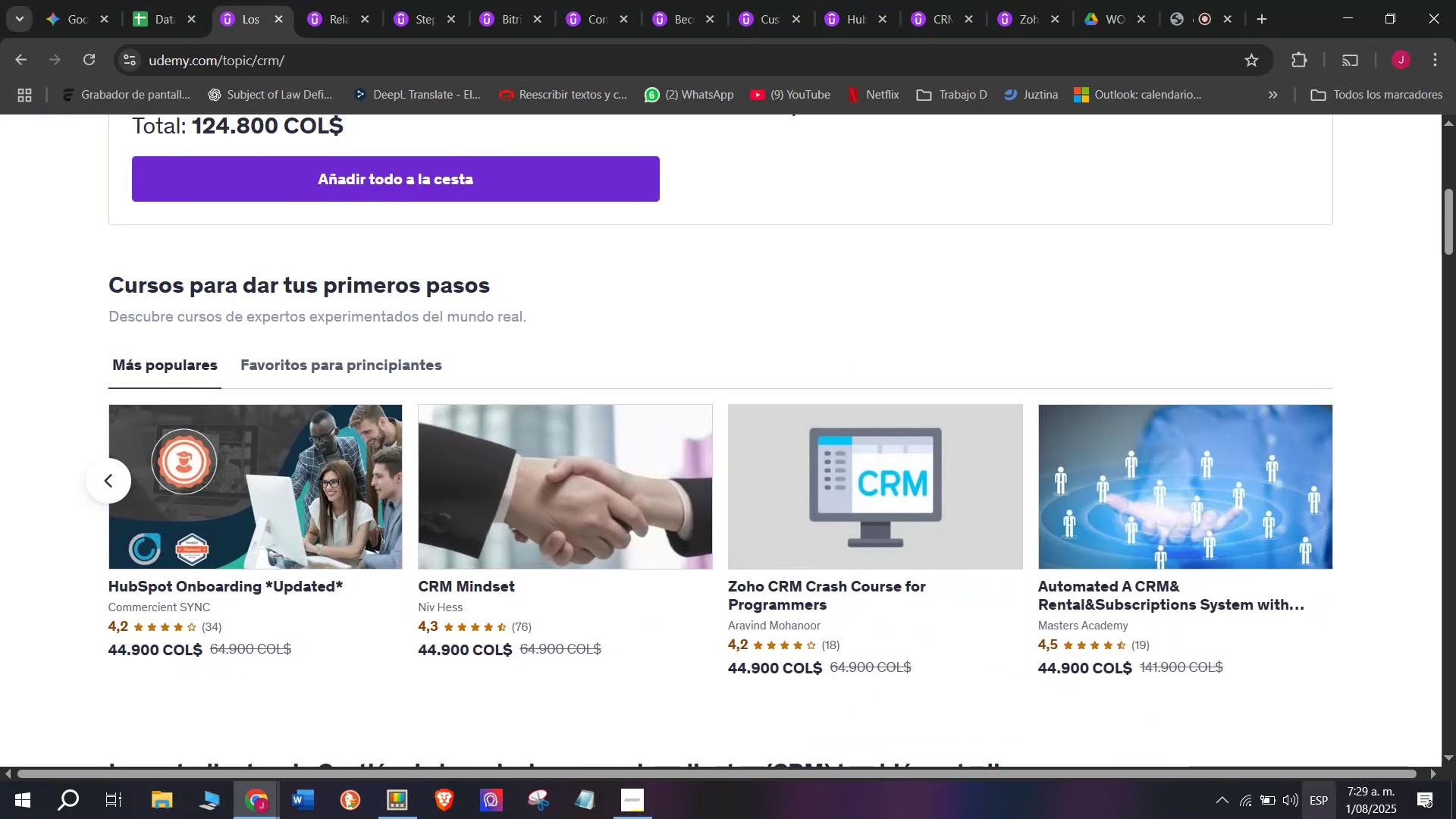 
right_click([1293, 520])
 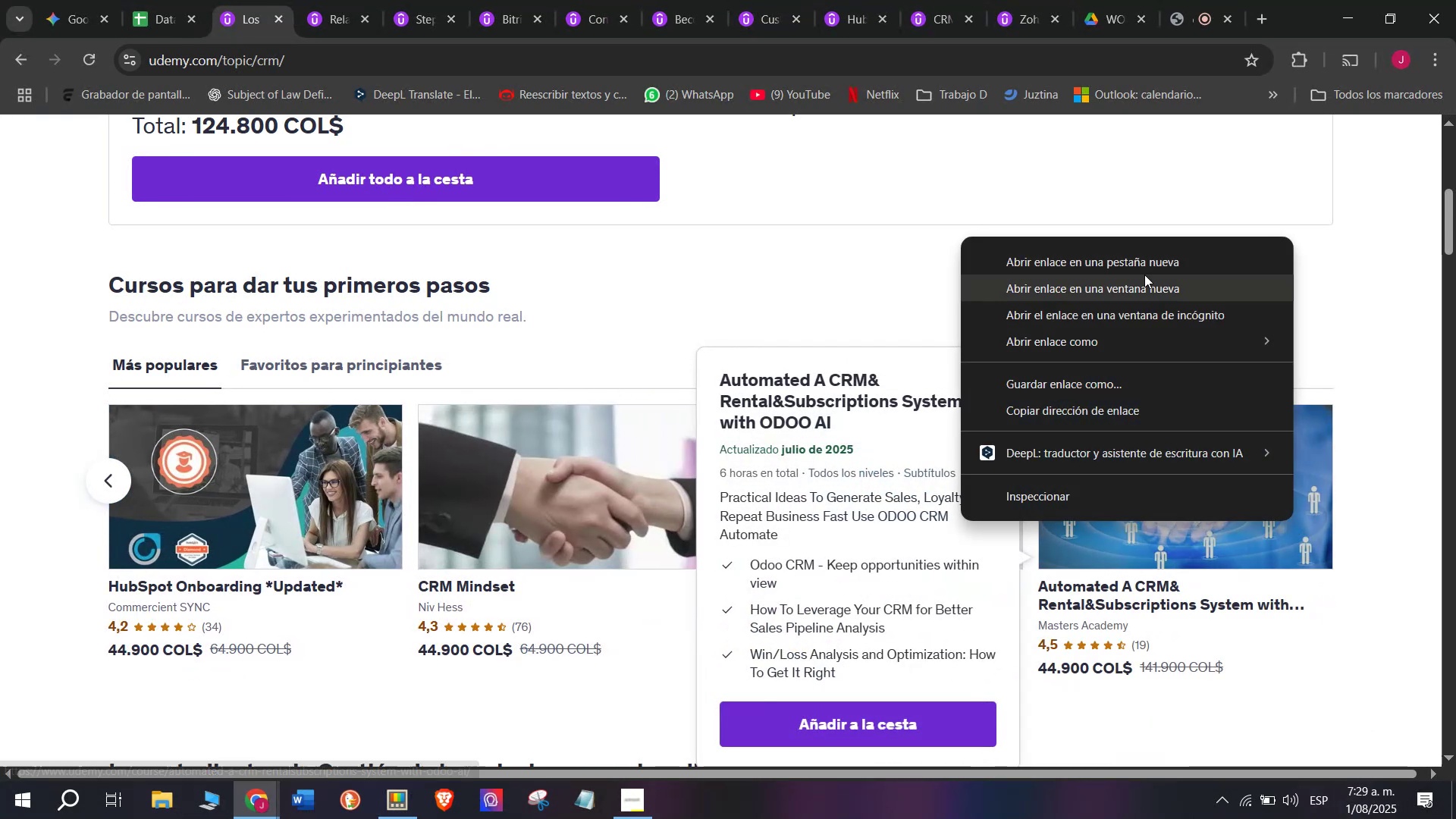 
left_click([1141, 268])
 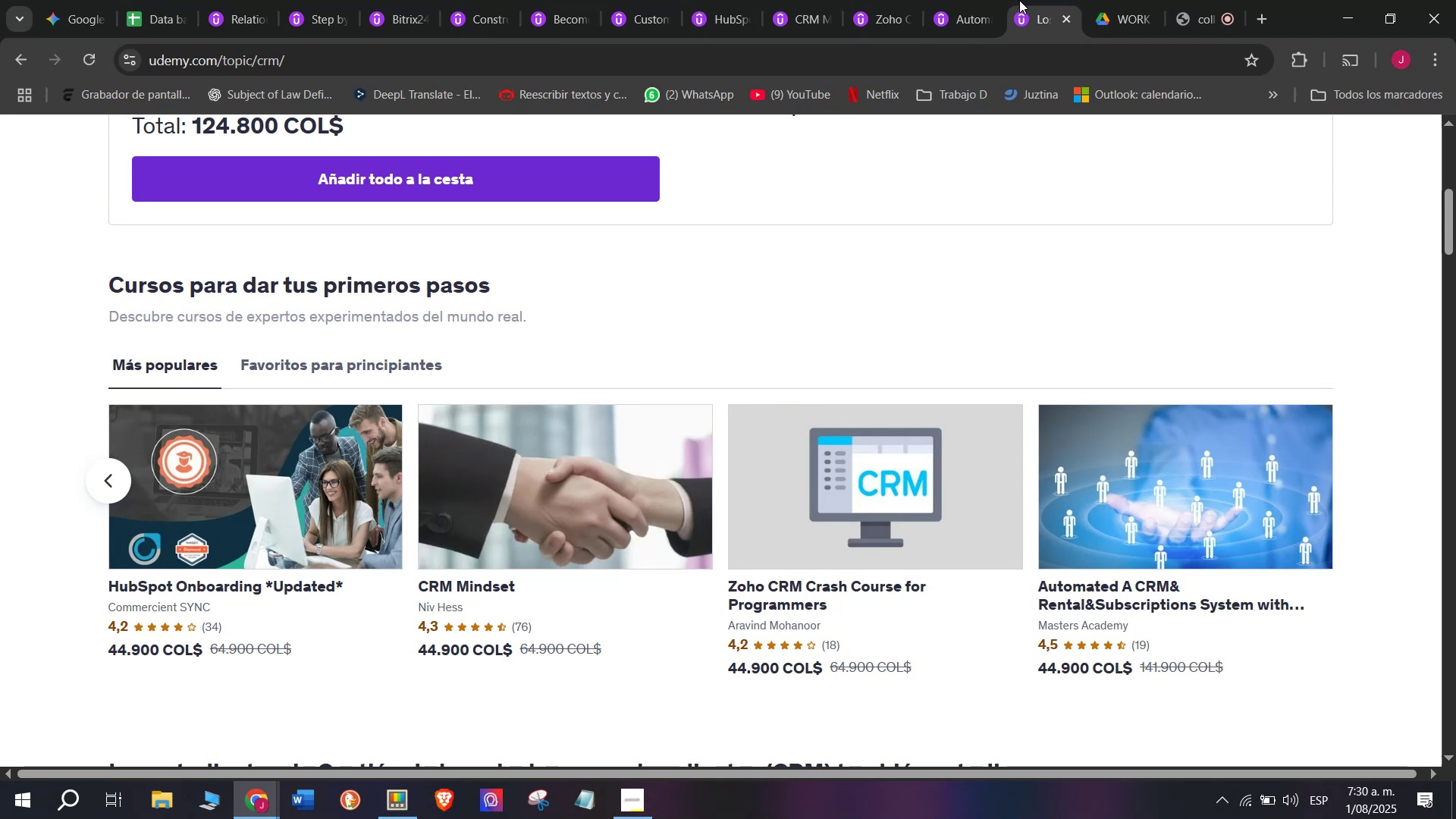 
wait(21.04)
 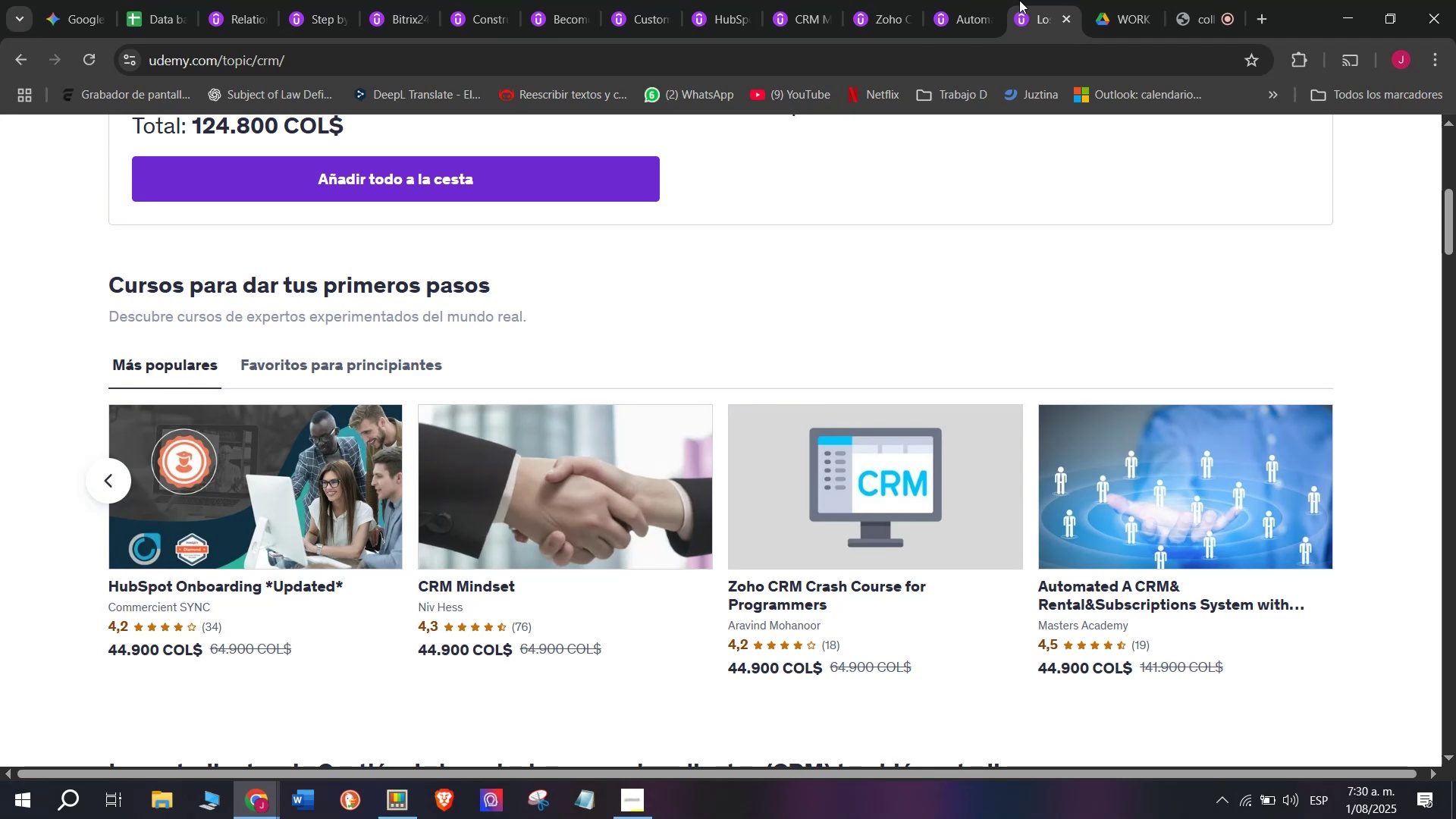 
scroll: coordinate [838, 285], scroll_direction: down, amount: 1.0
 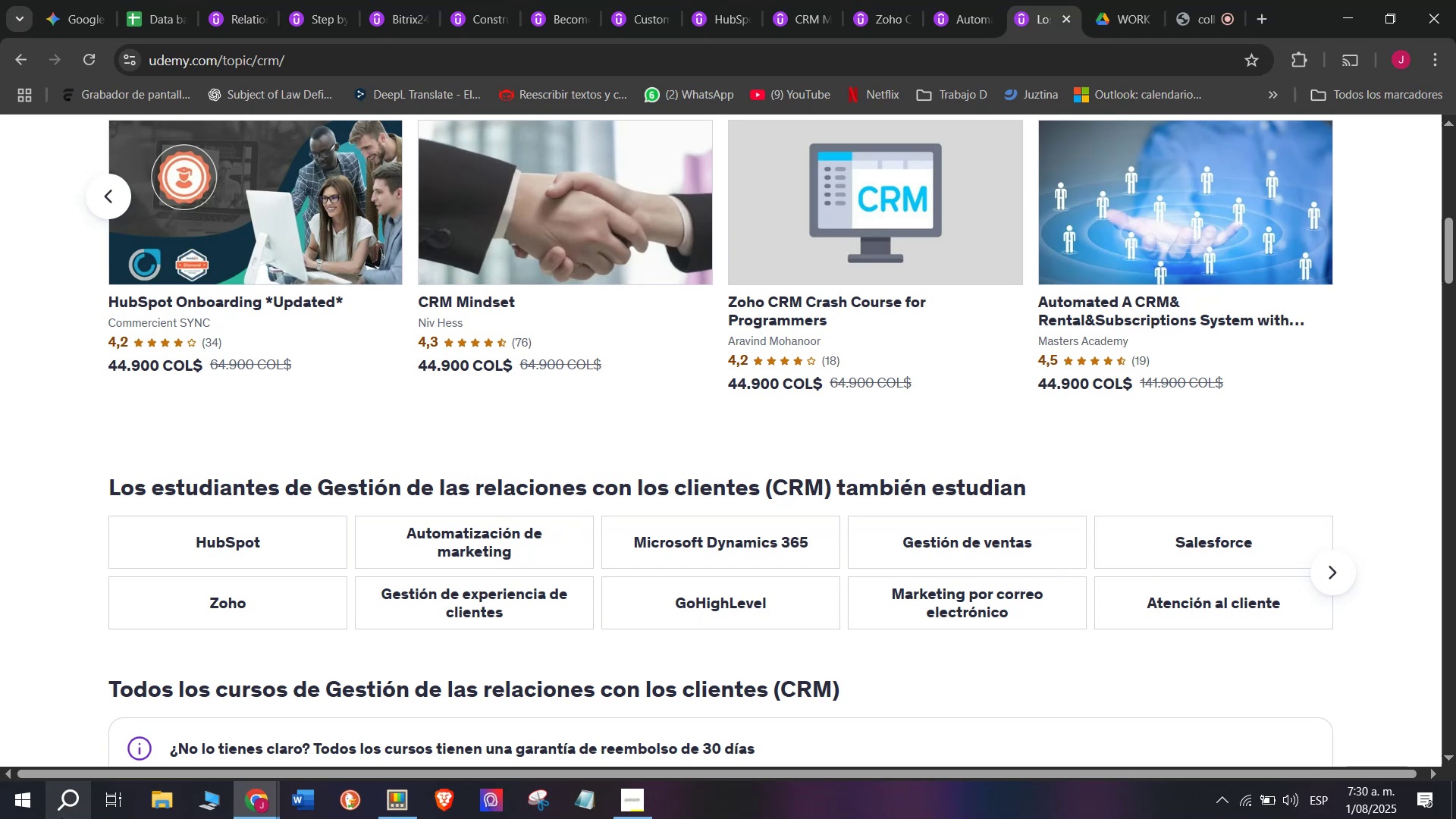 
wait(24.65)
 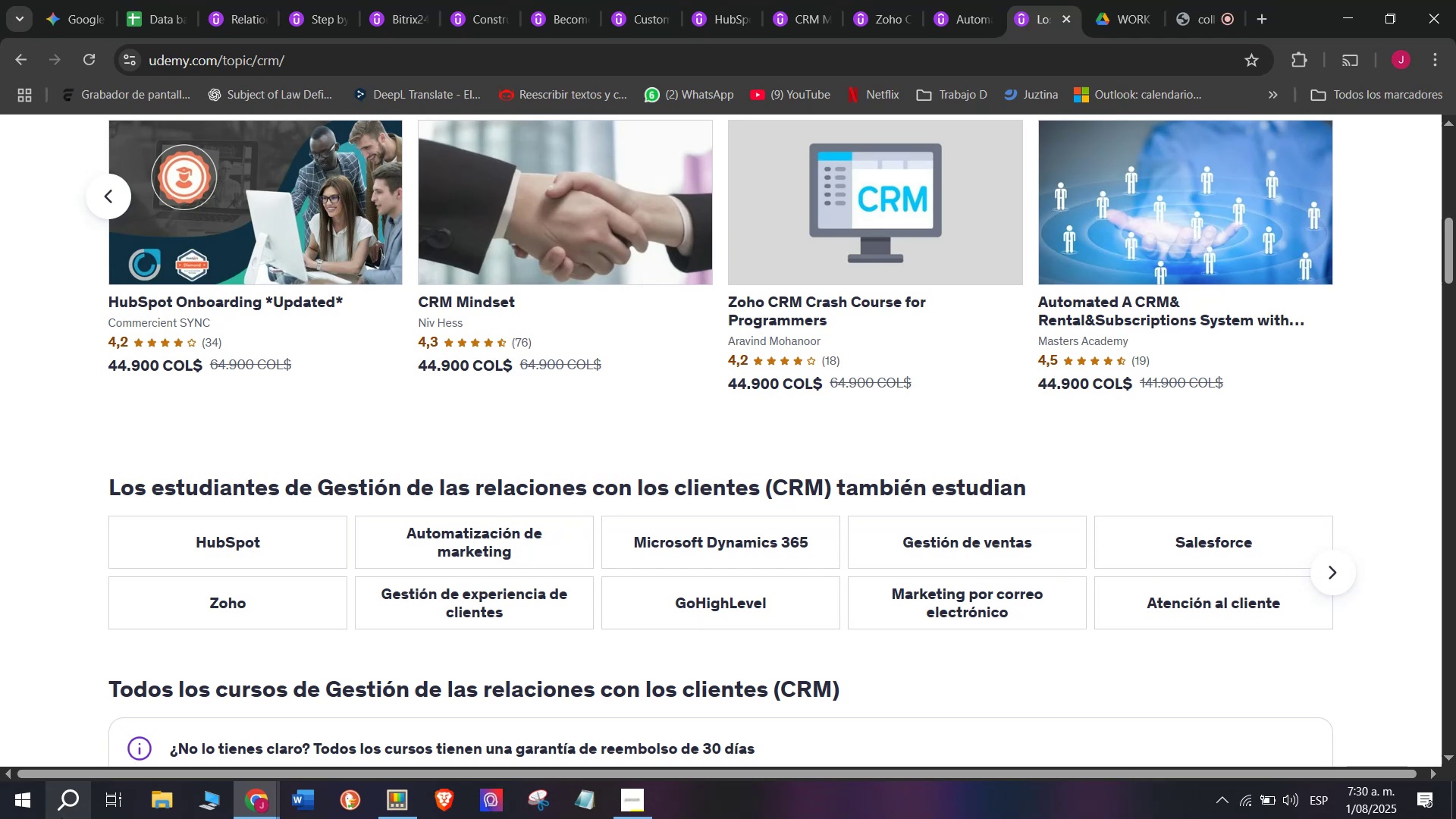 
scroll: coordinate [423, 576], scroll_direction: up, amount: 12.0
 